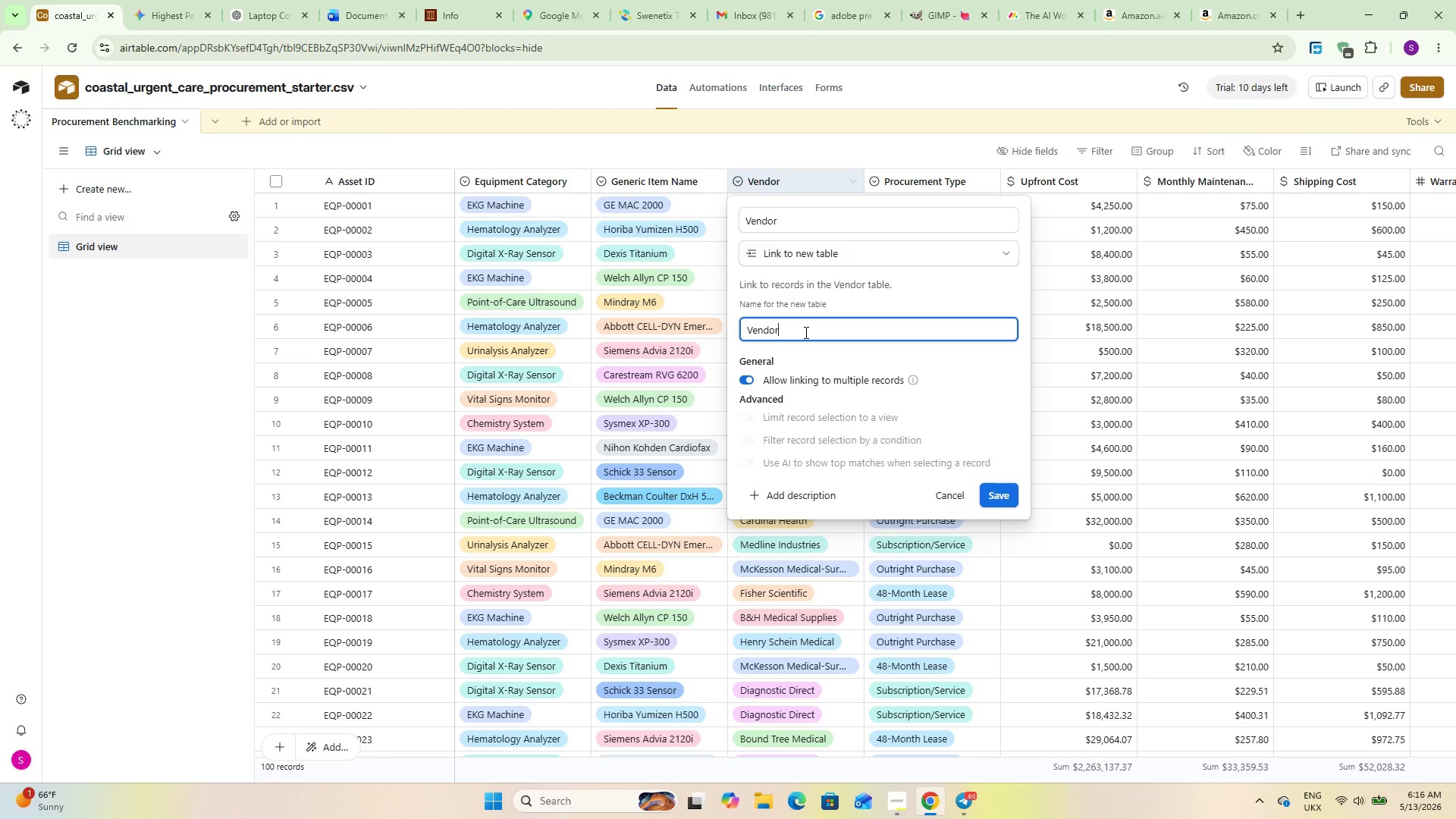 
key(S)
 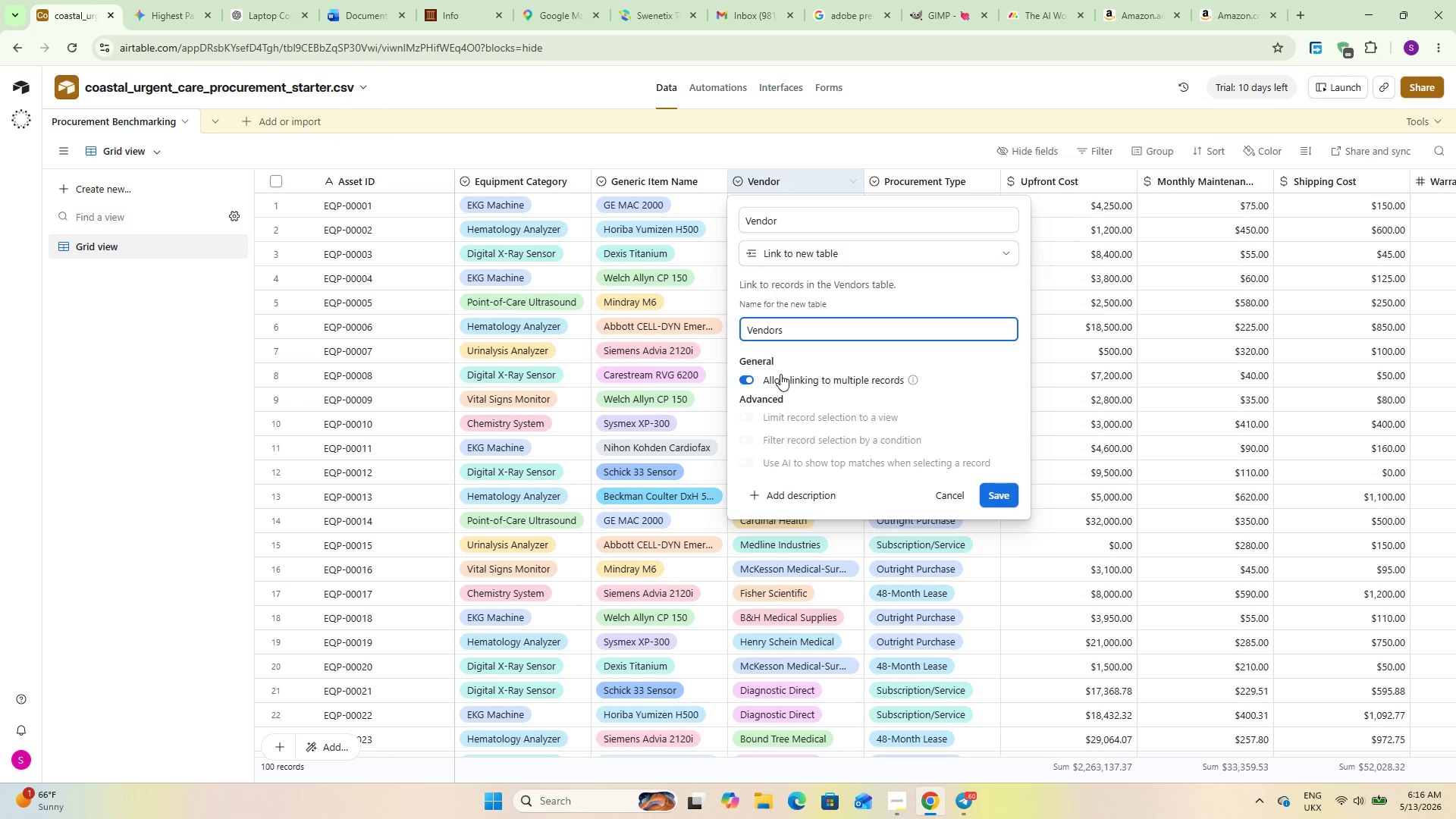 
left_click([780, 374])
 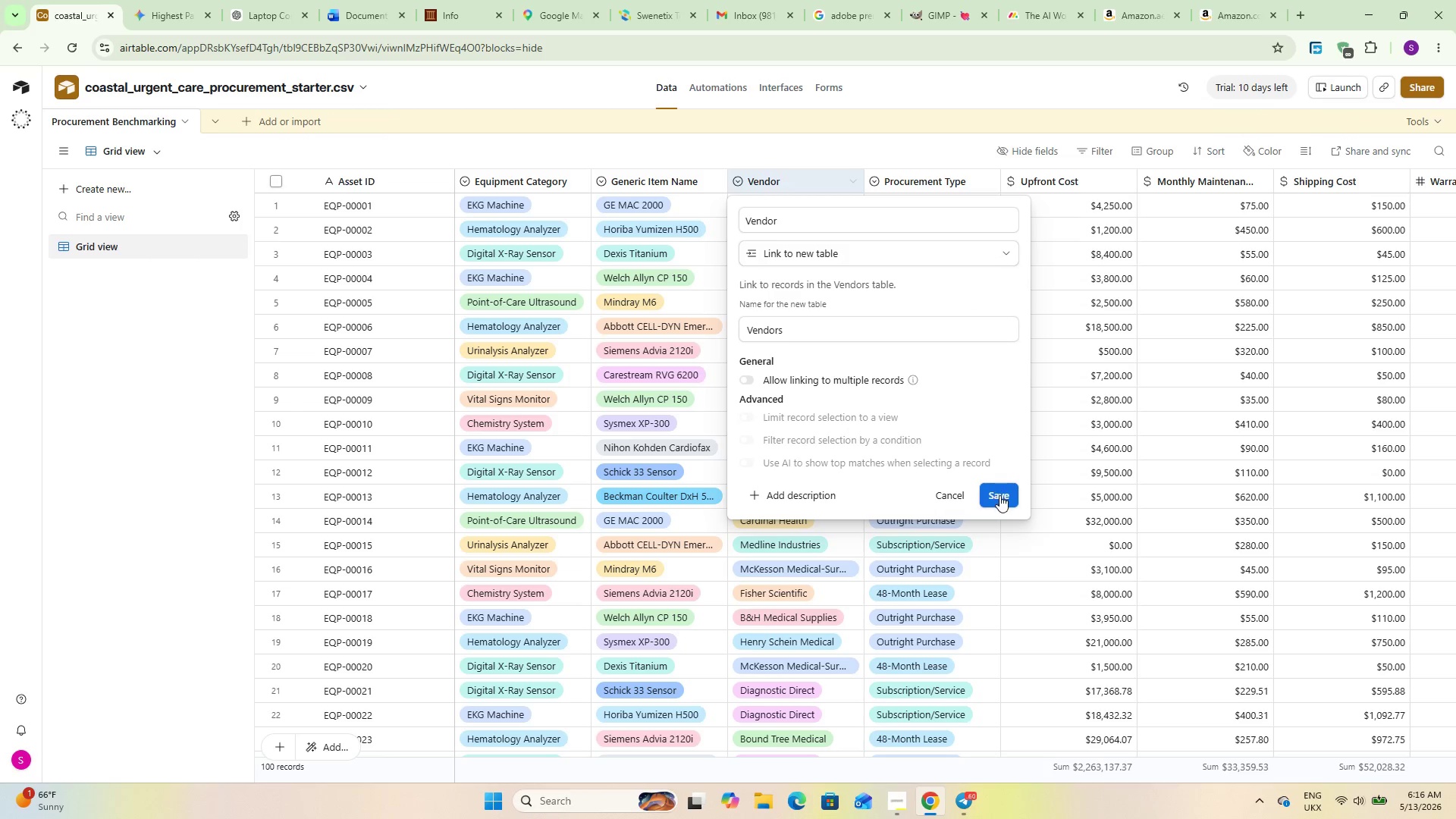 
left_click([999, 495])
 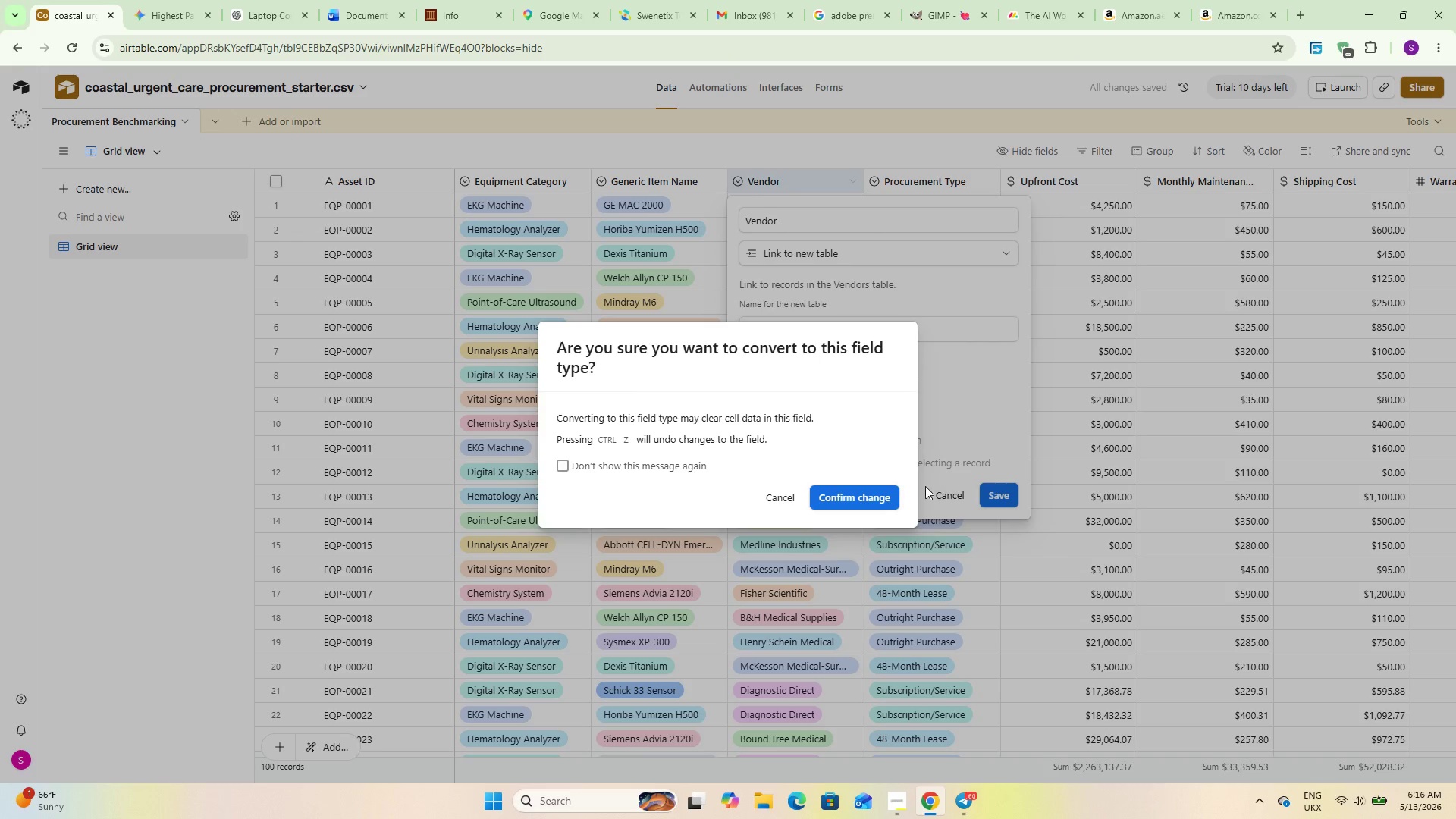 
left_click([874, 495])
 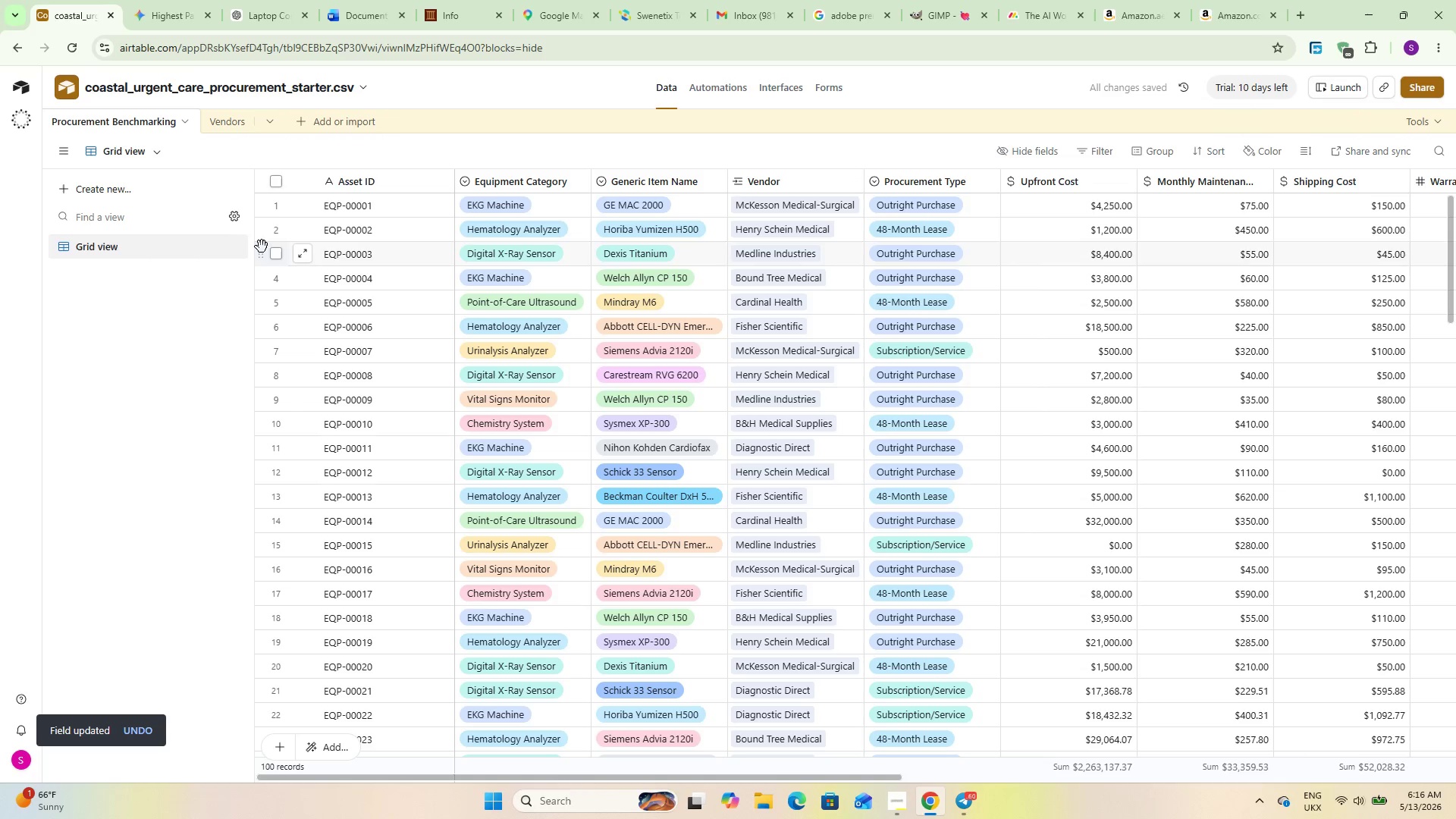 
wait(5.12)
 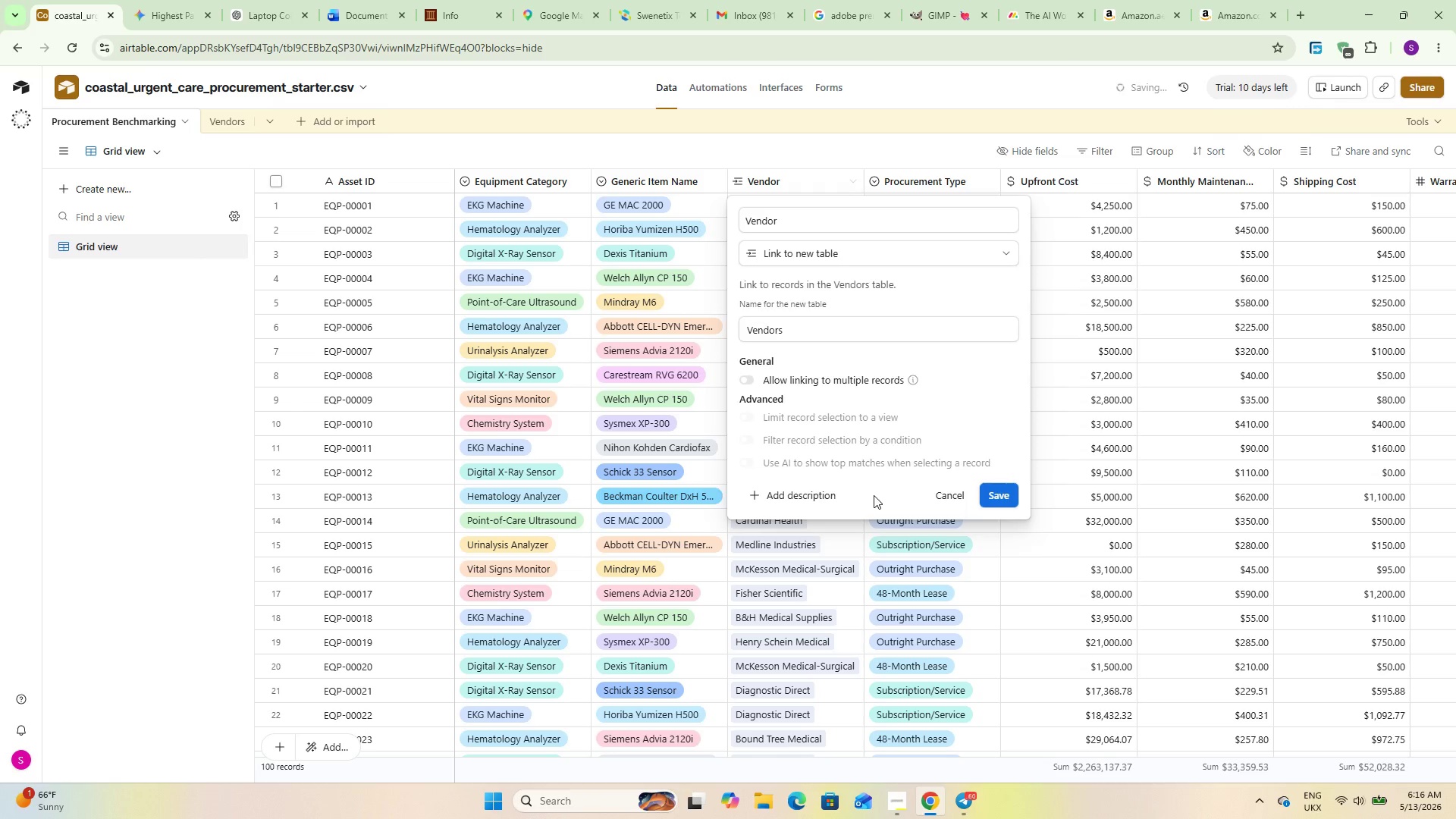 
left_click([212, 123])
 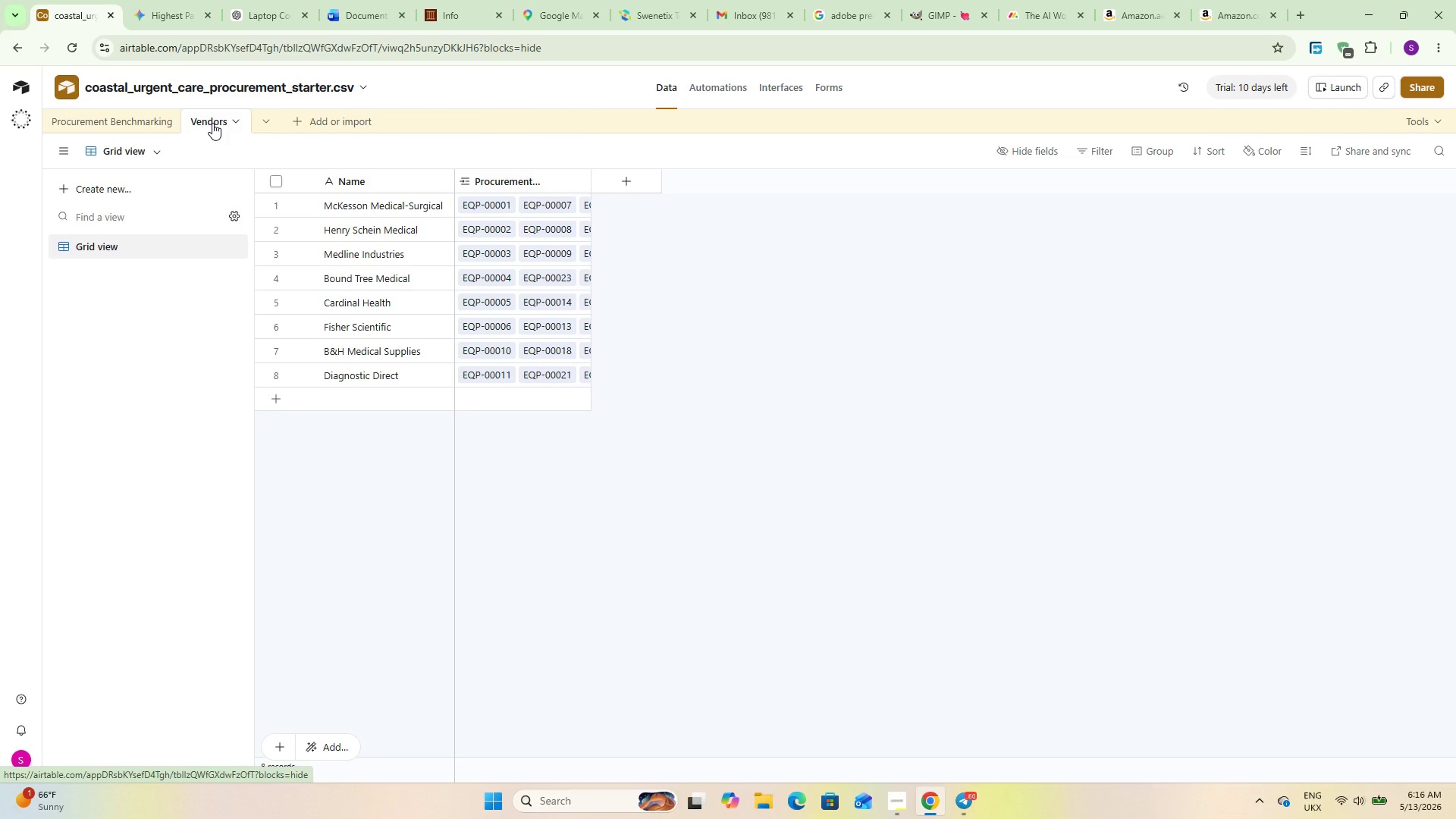 
wait(9.56)
 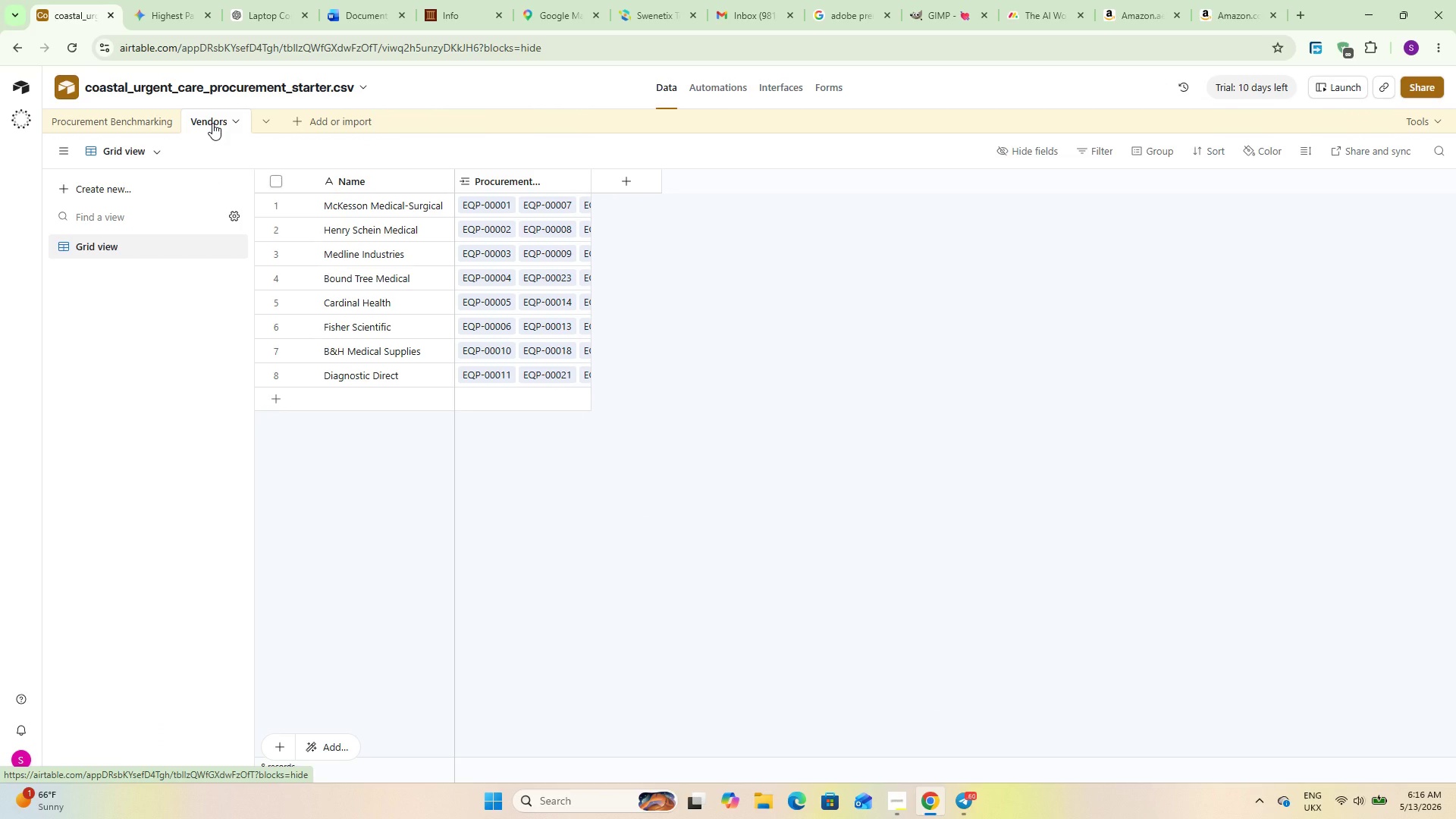 
left_click([108, 130])
 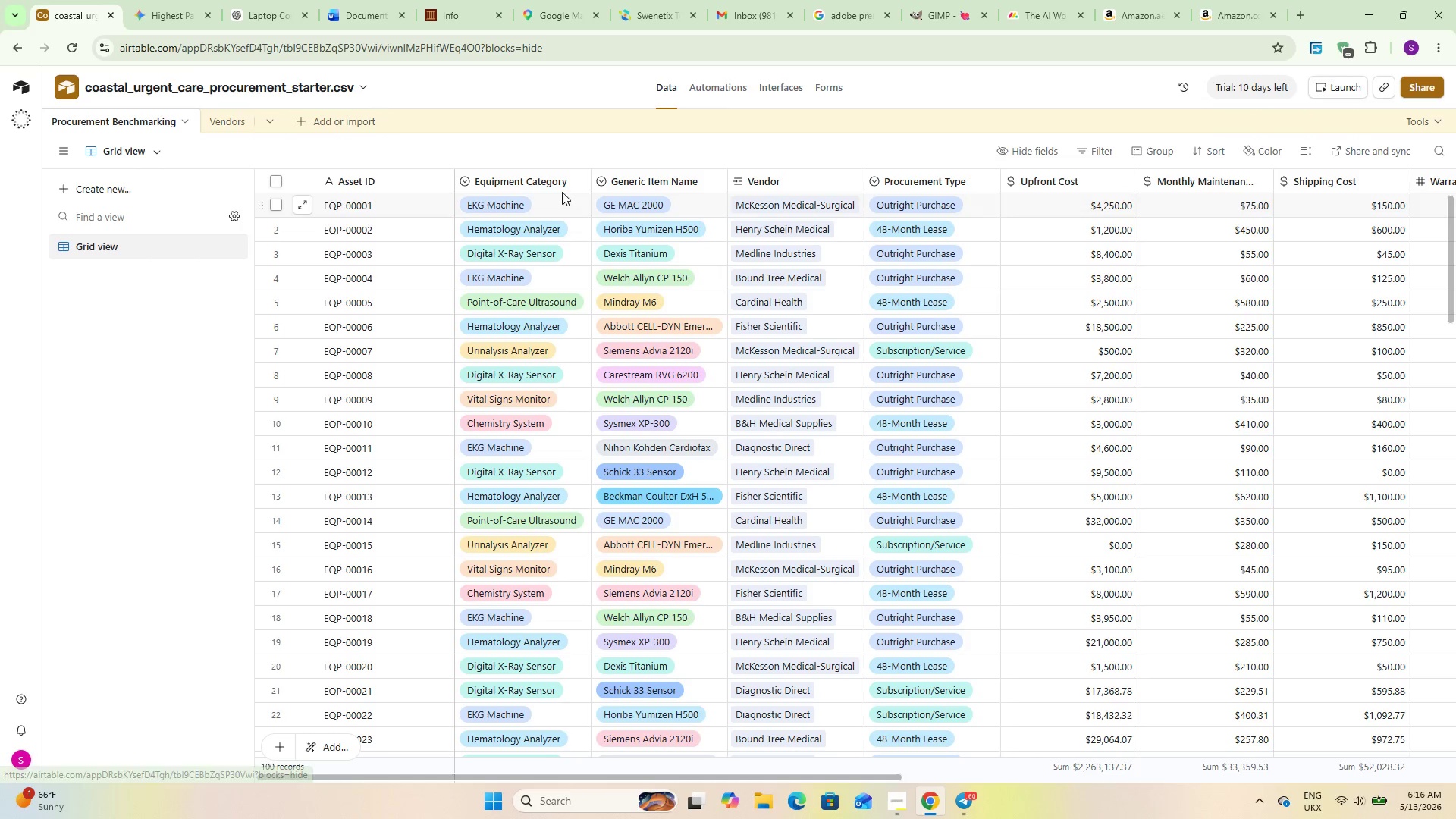 
double_click([534, 183])
 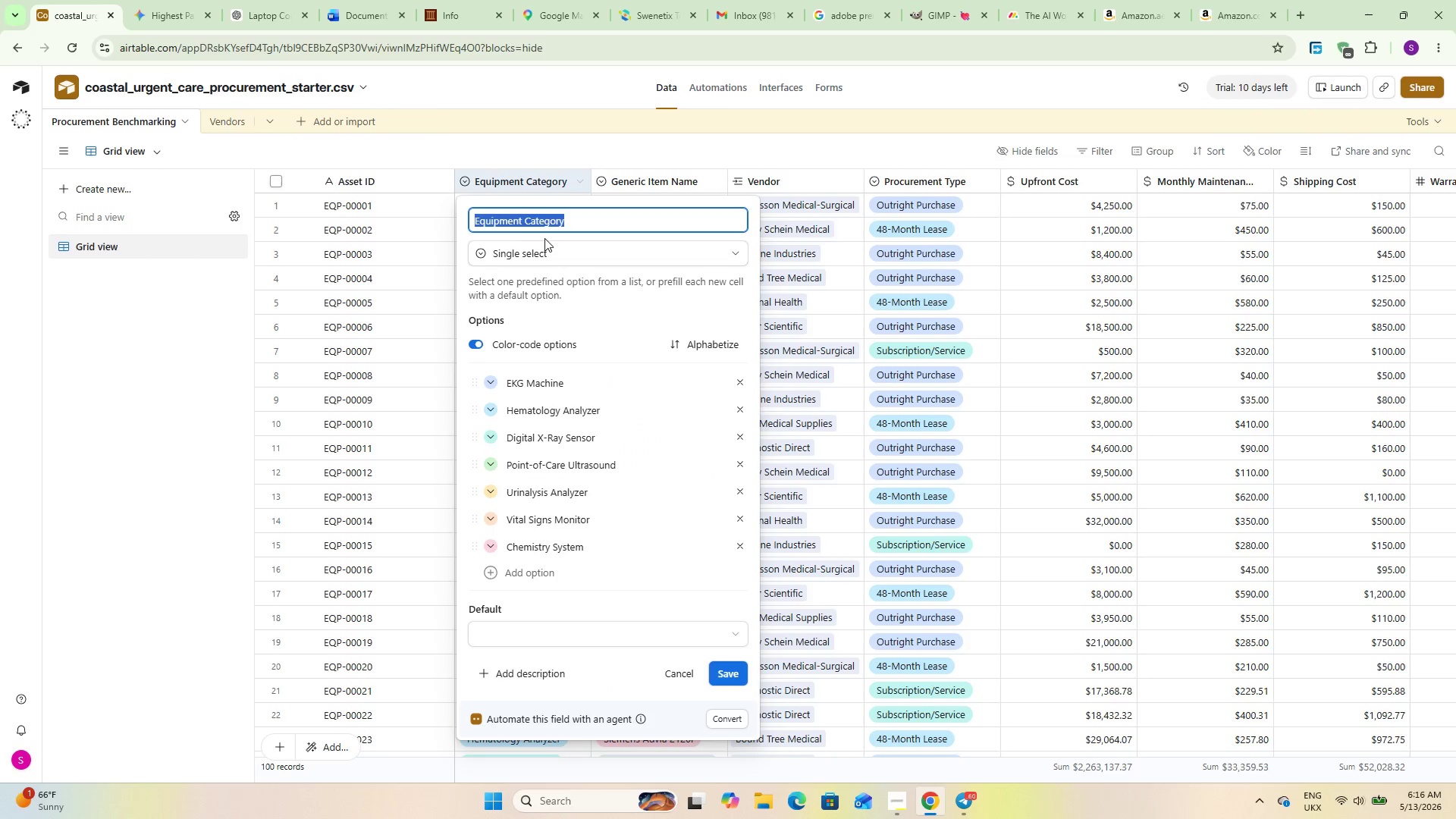 
left_click([548, 261])
 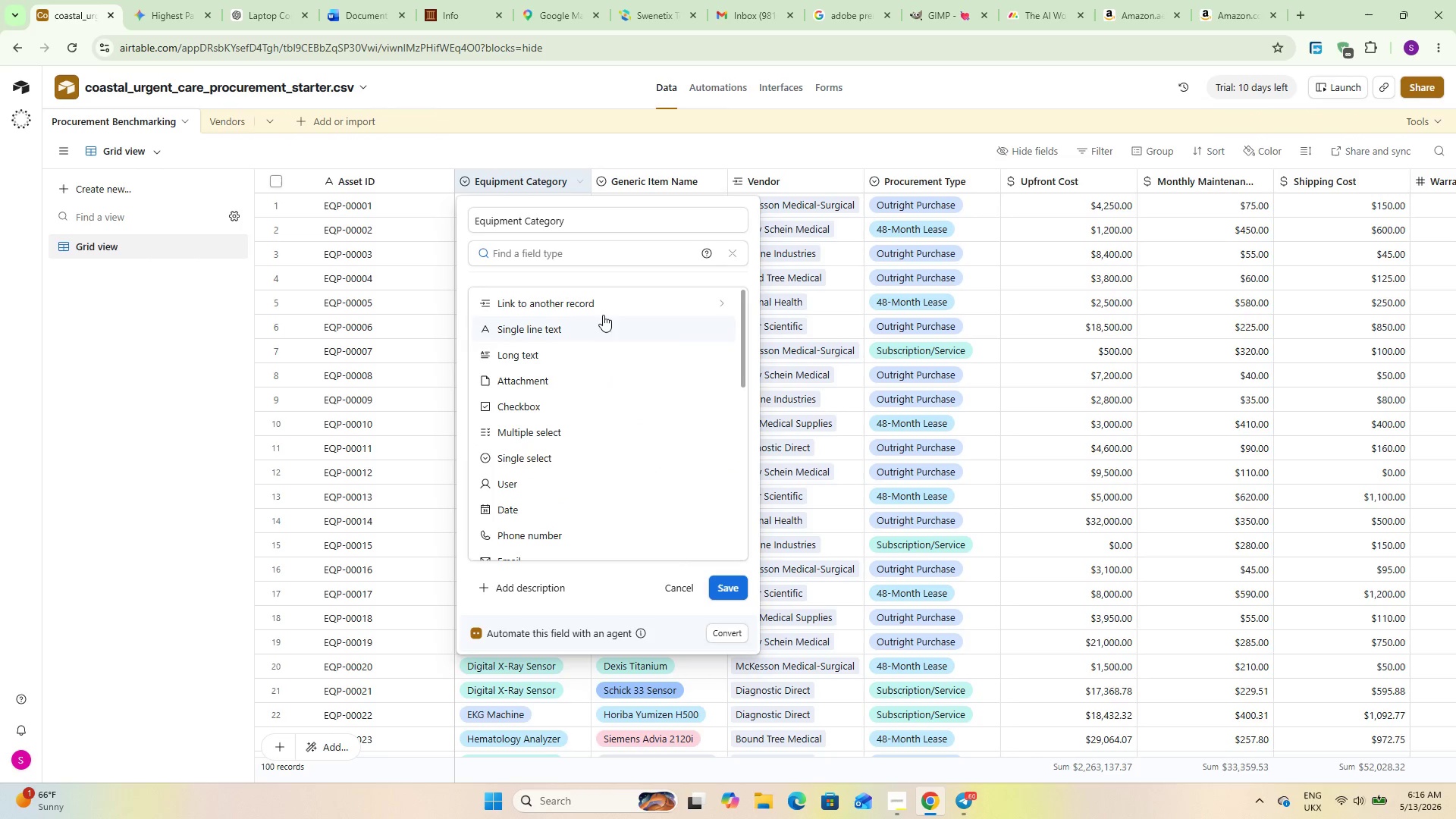 
left_click([601, 303])
 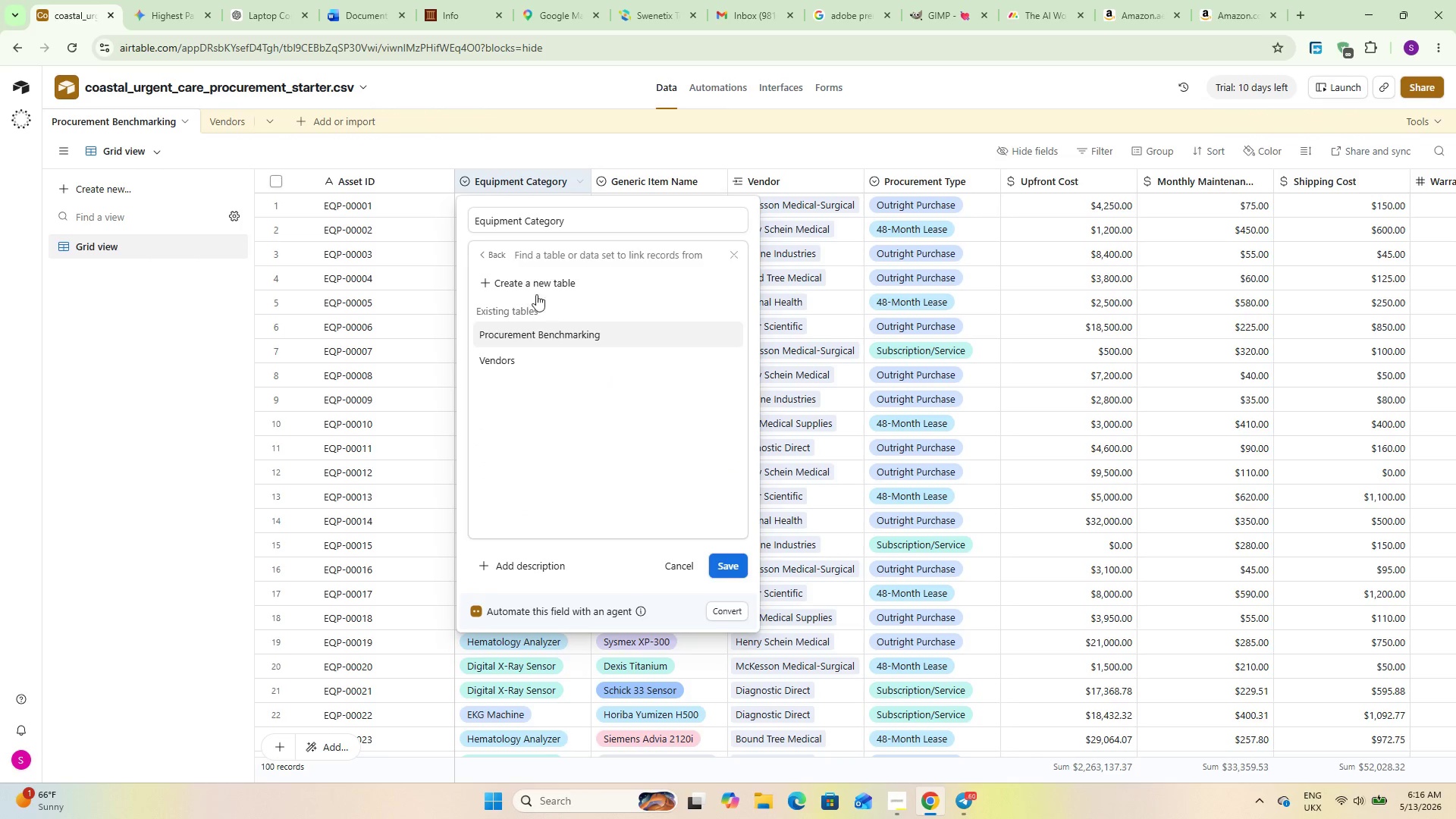 
left_click([539, 279])
 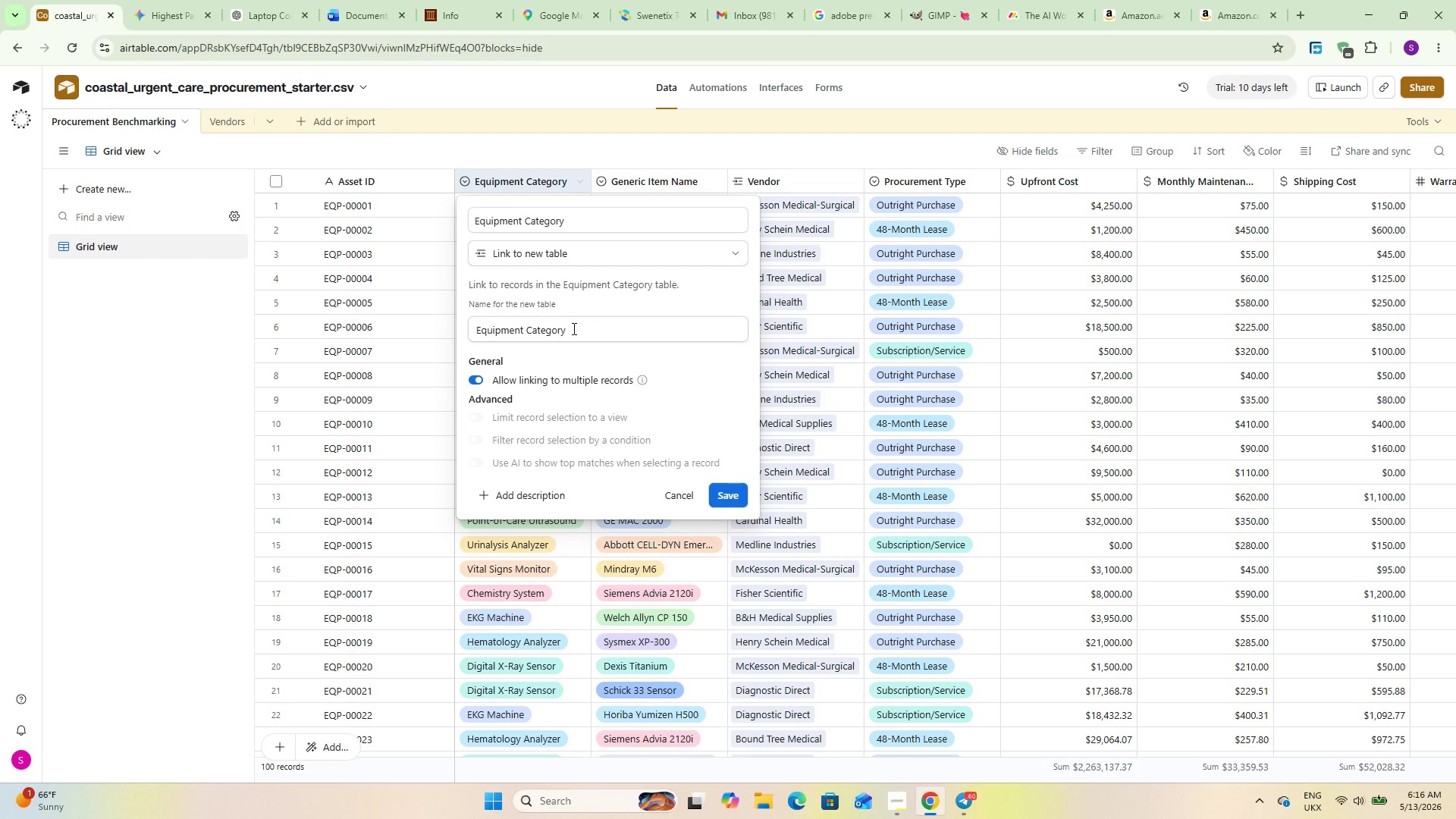 
left_click([573, 328])
 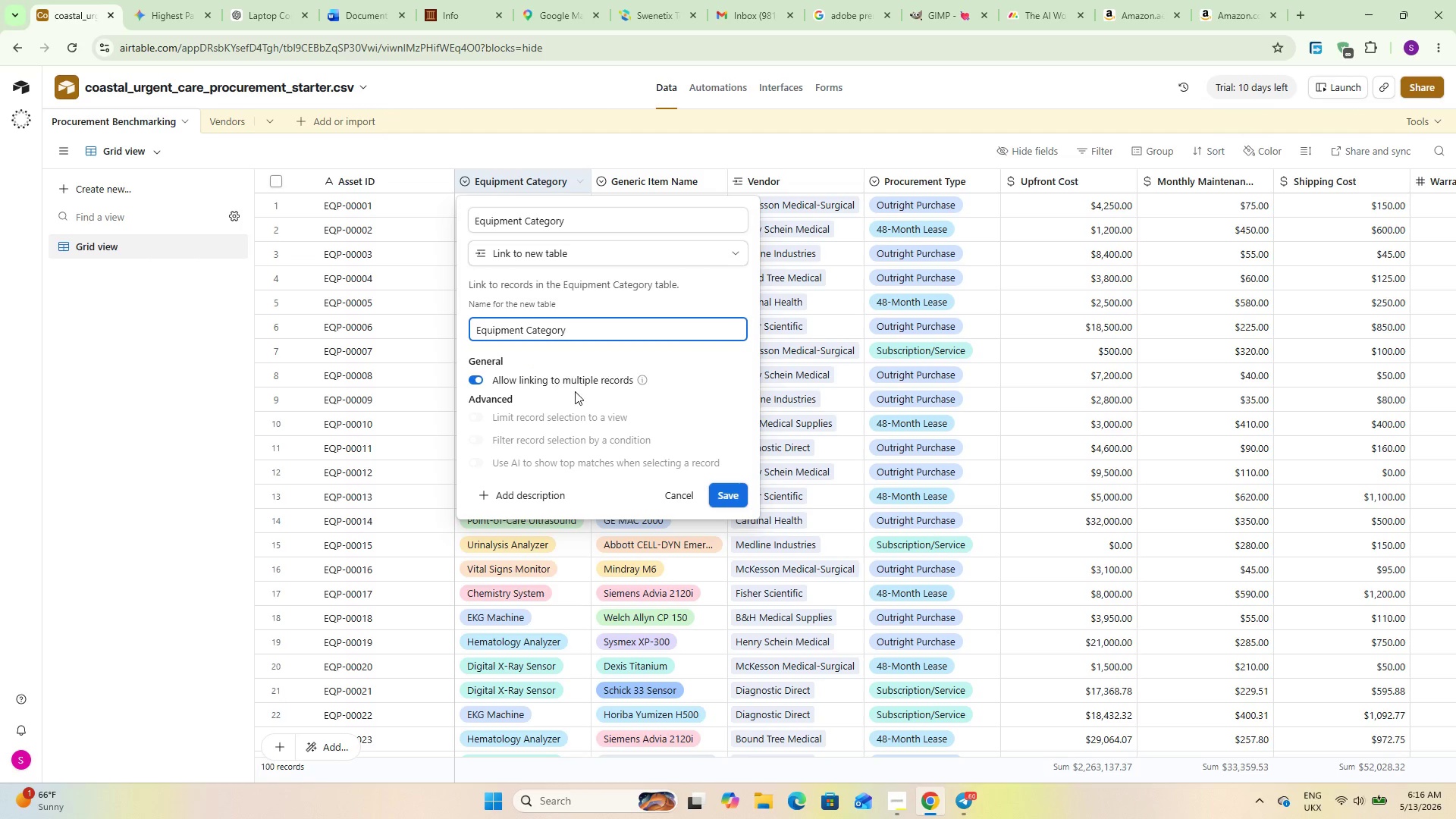 
left_click([576, 384])
 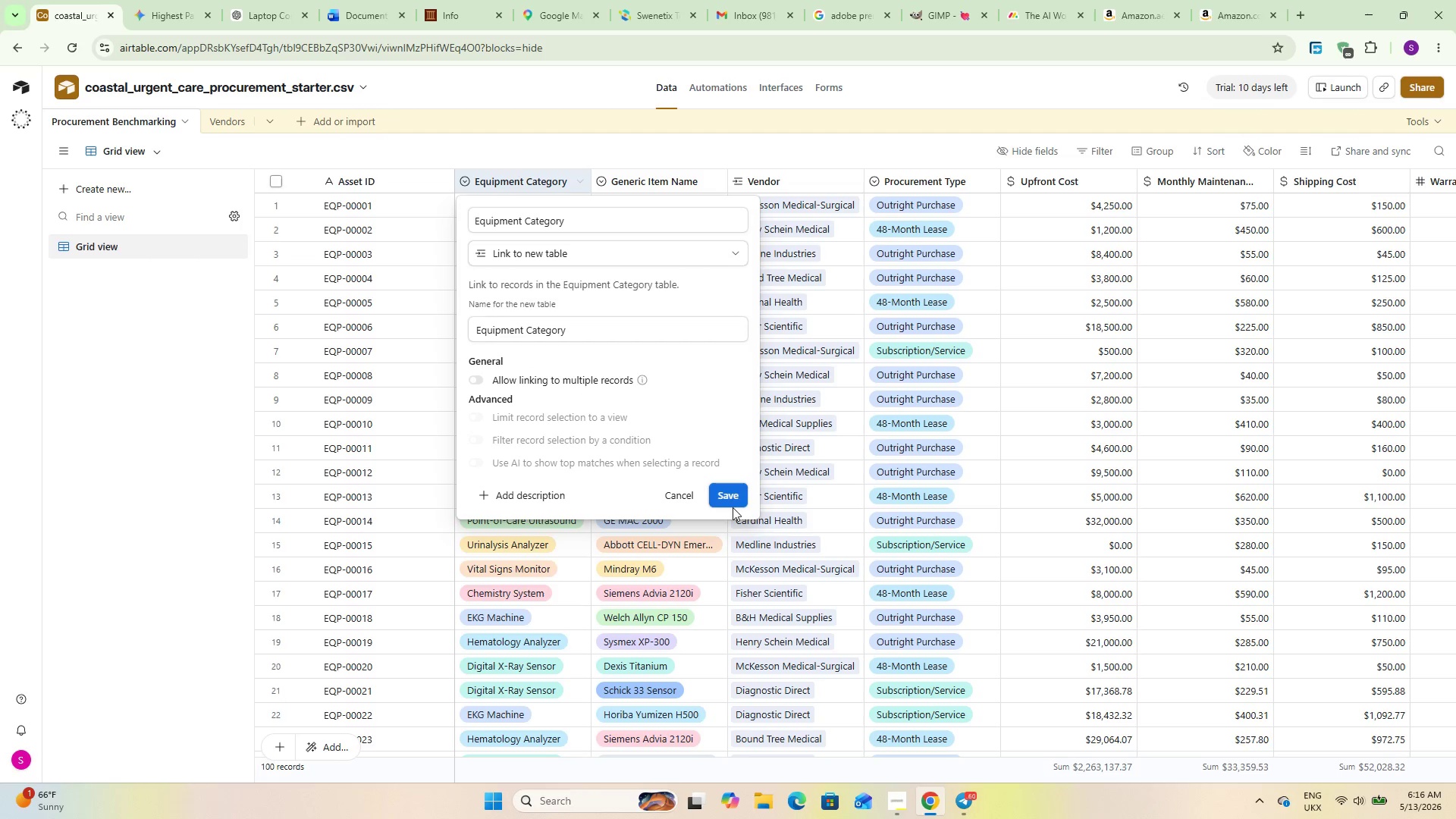 
left_click([730, 492])
 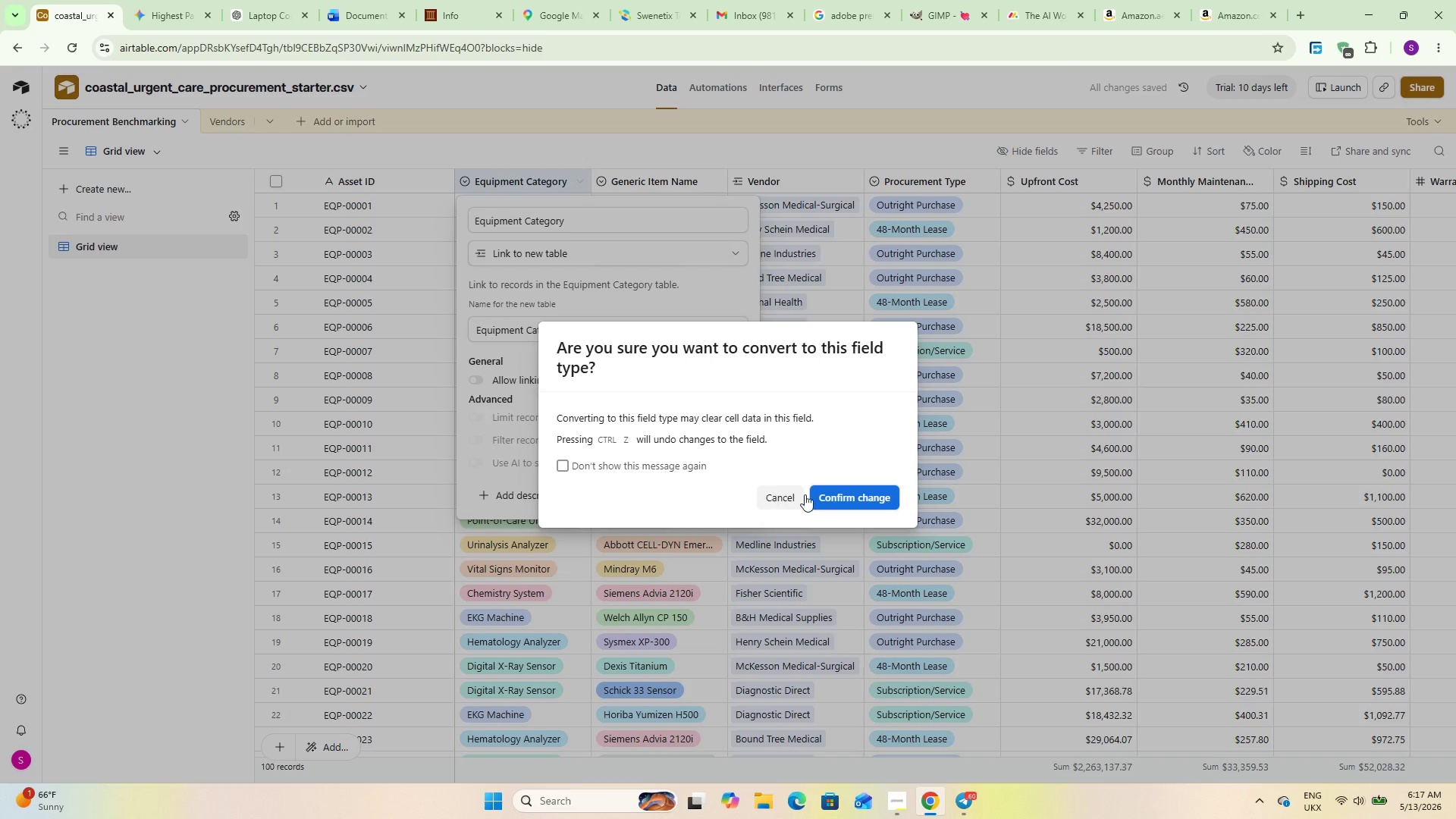 
left_click([836, 500])
 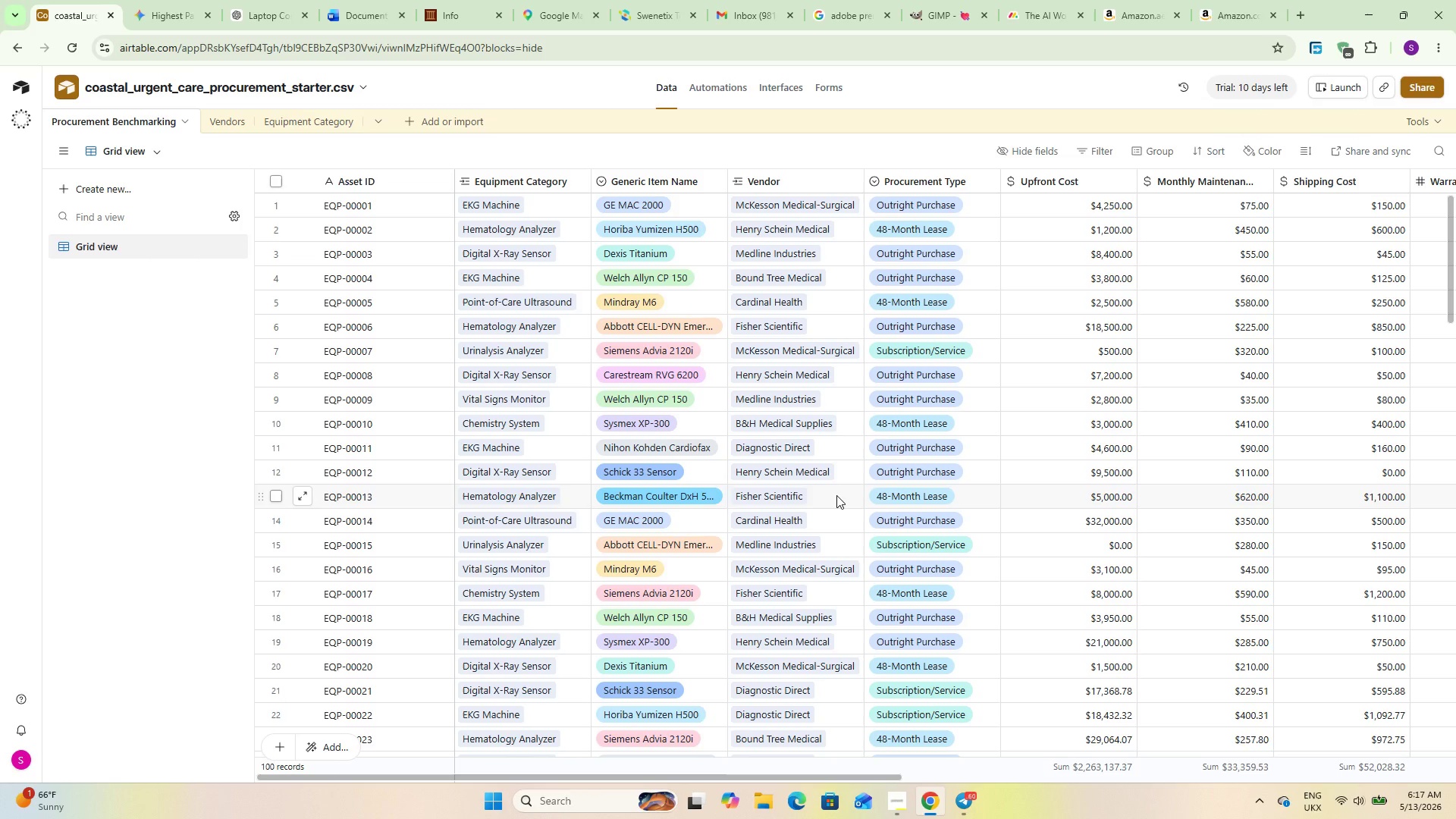 
wait(25.77)
 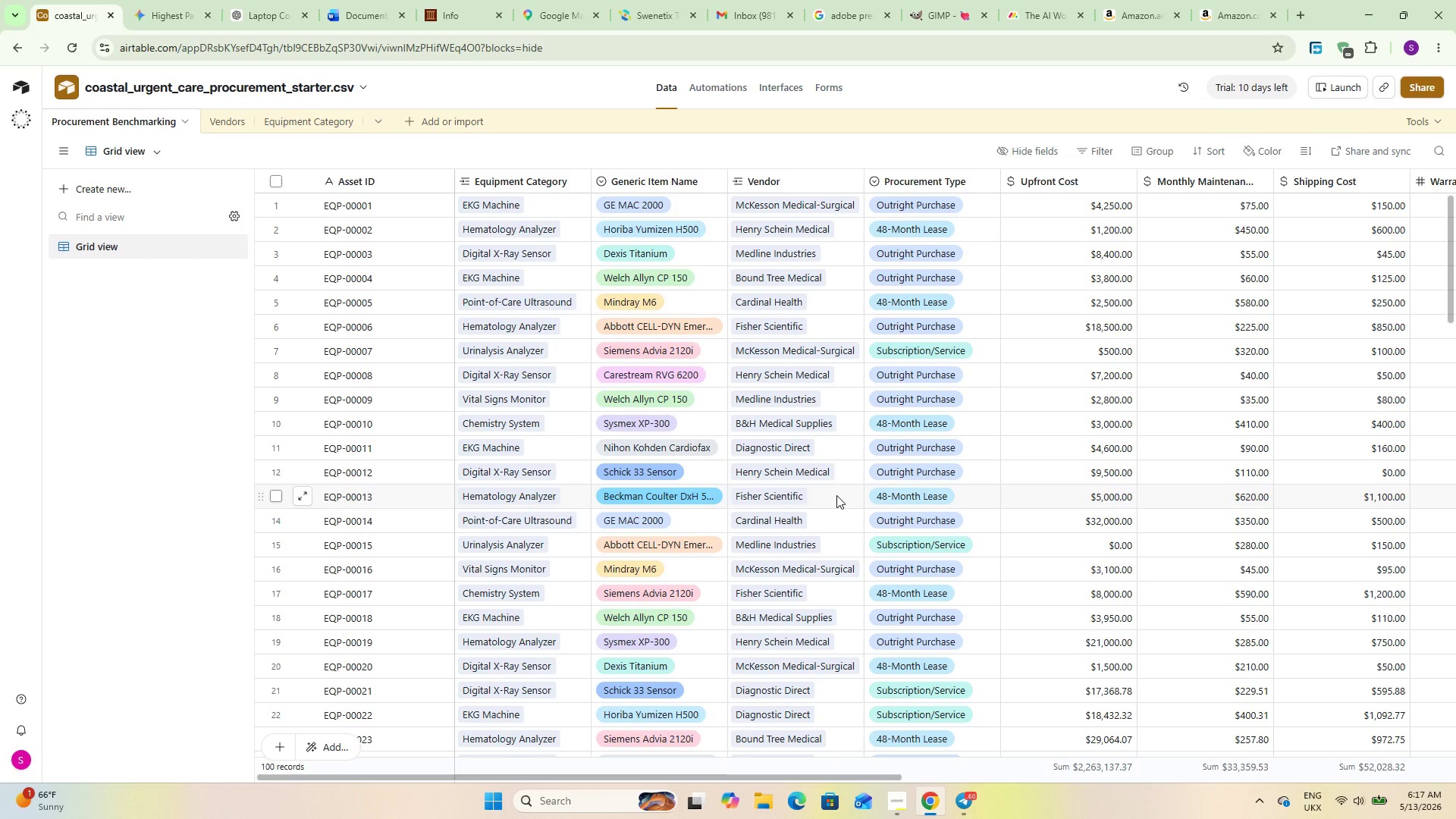 
left_click([152, 185])
 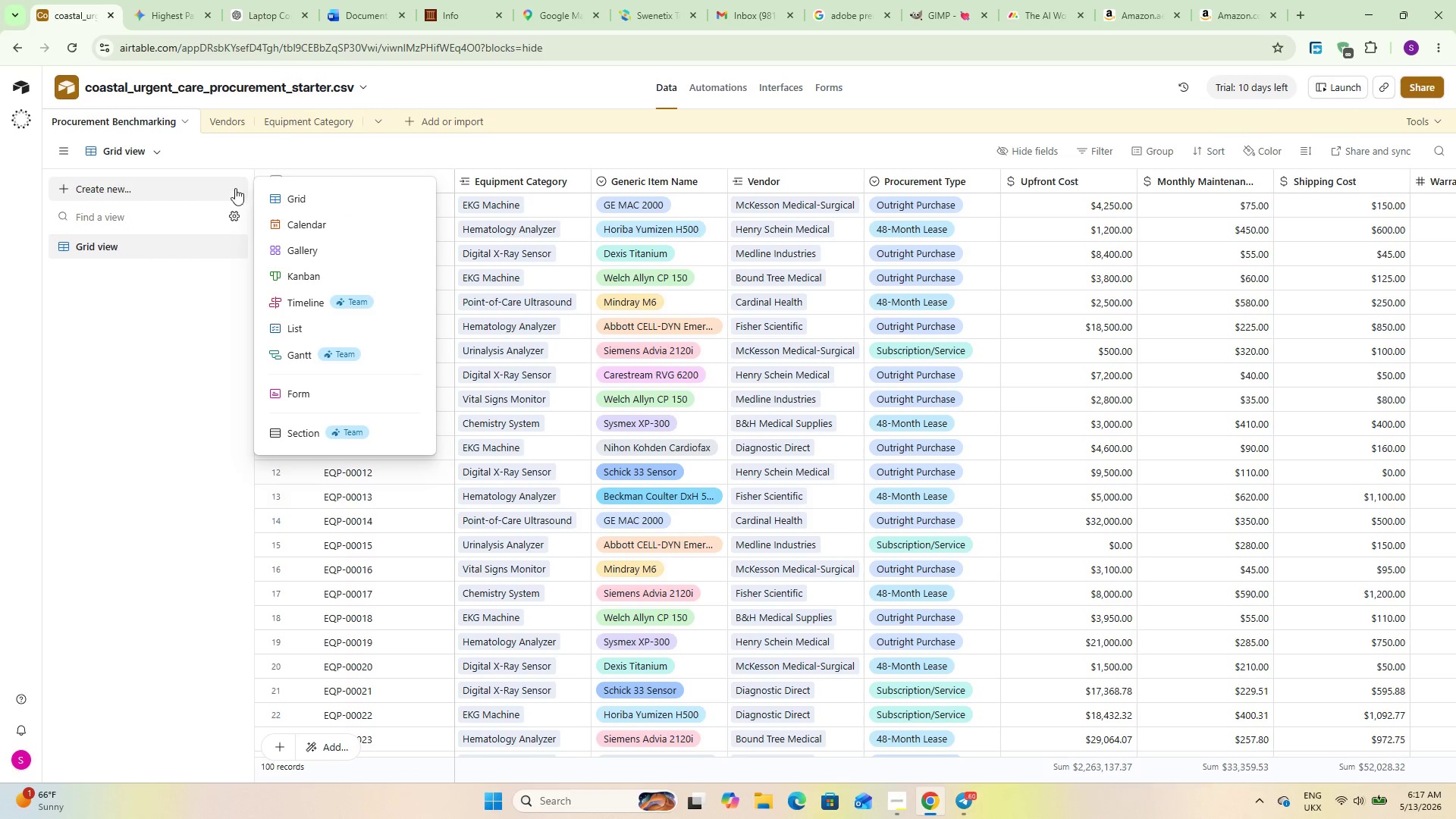 
left_click([328, 250])
 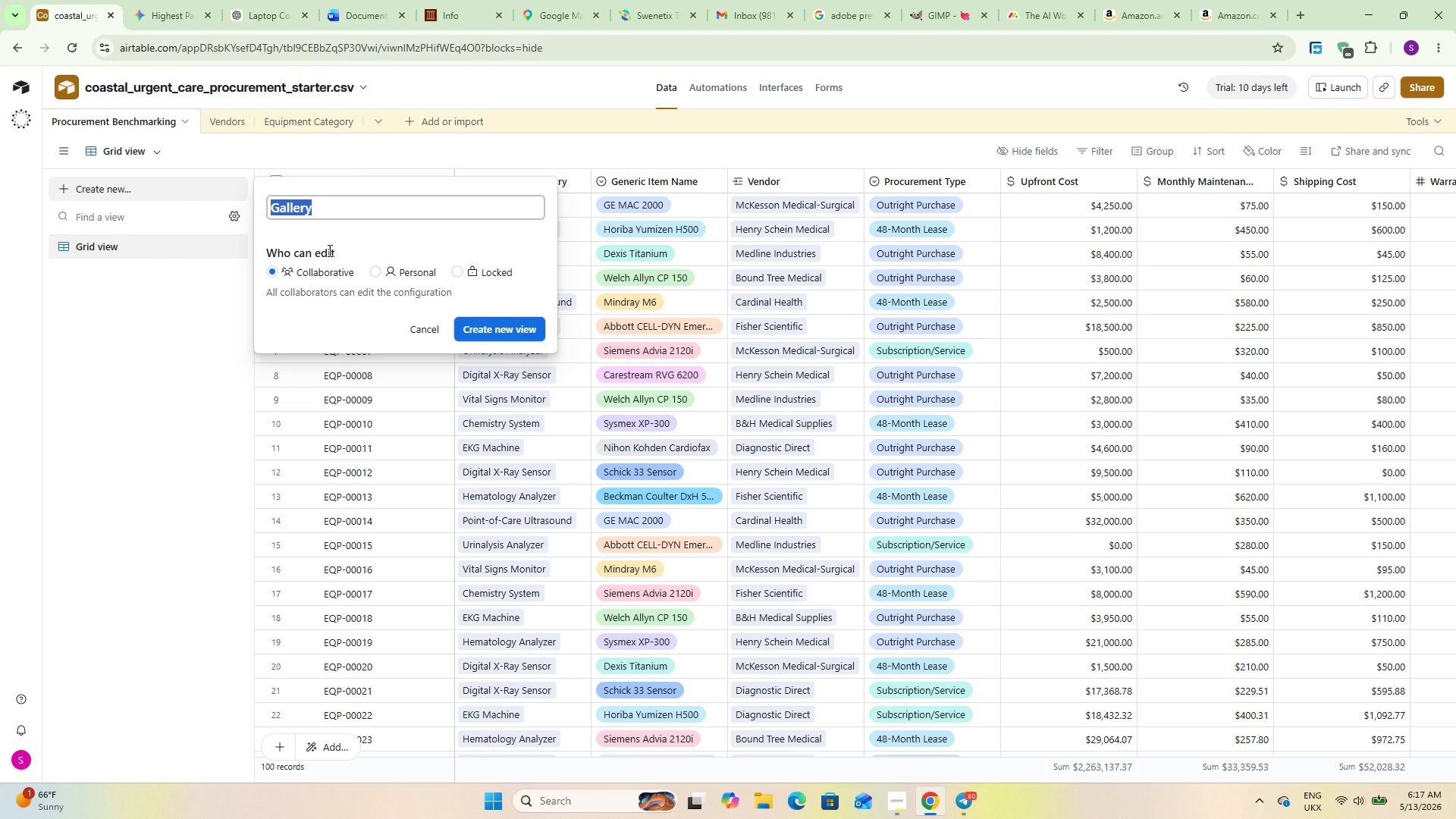 
type(Comparison Matrix)
 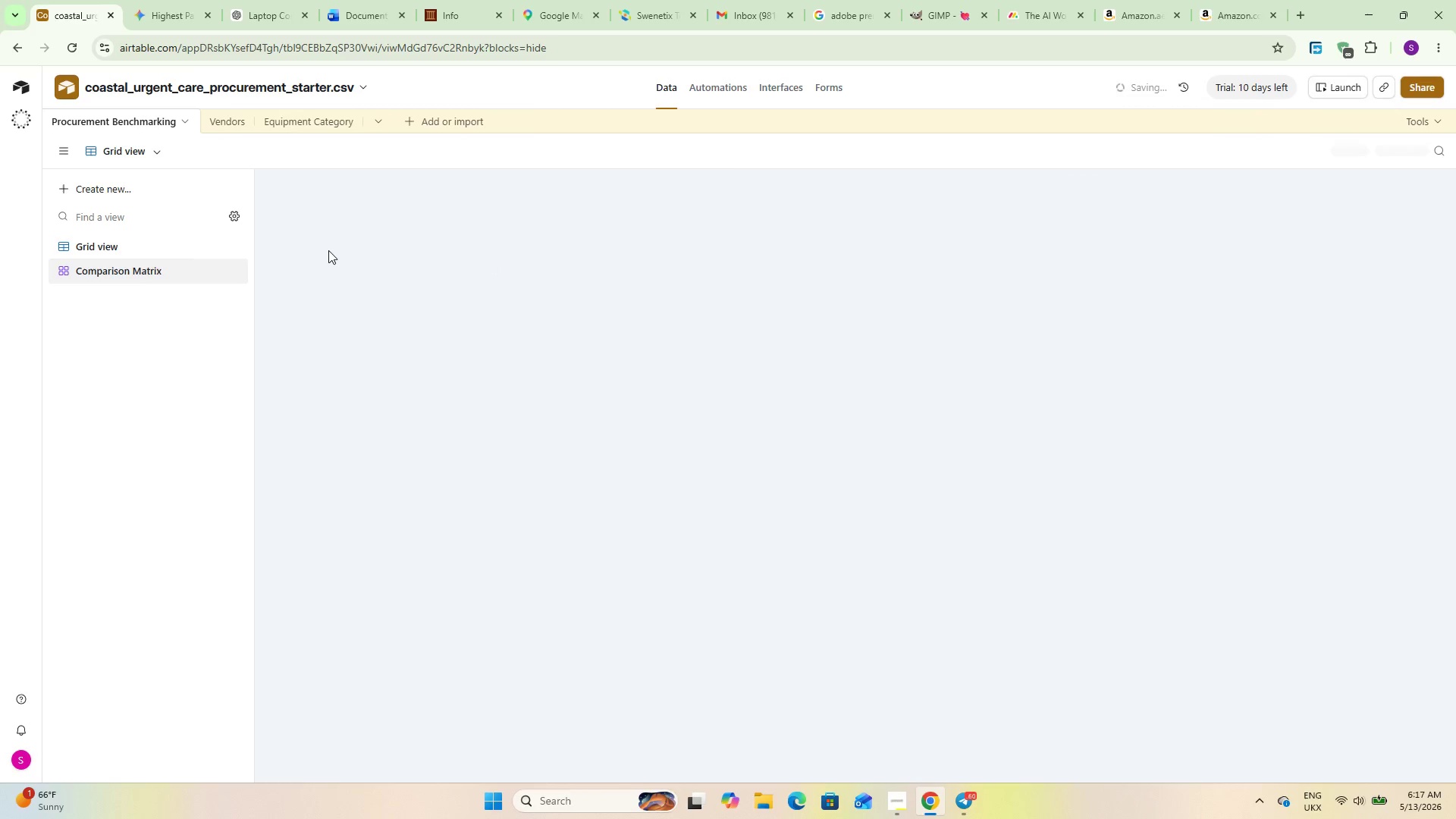 
 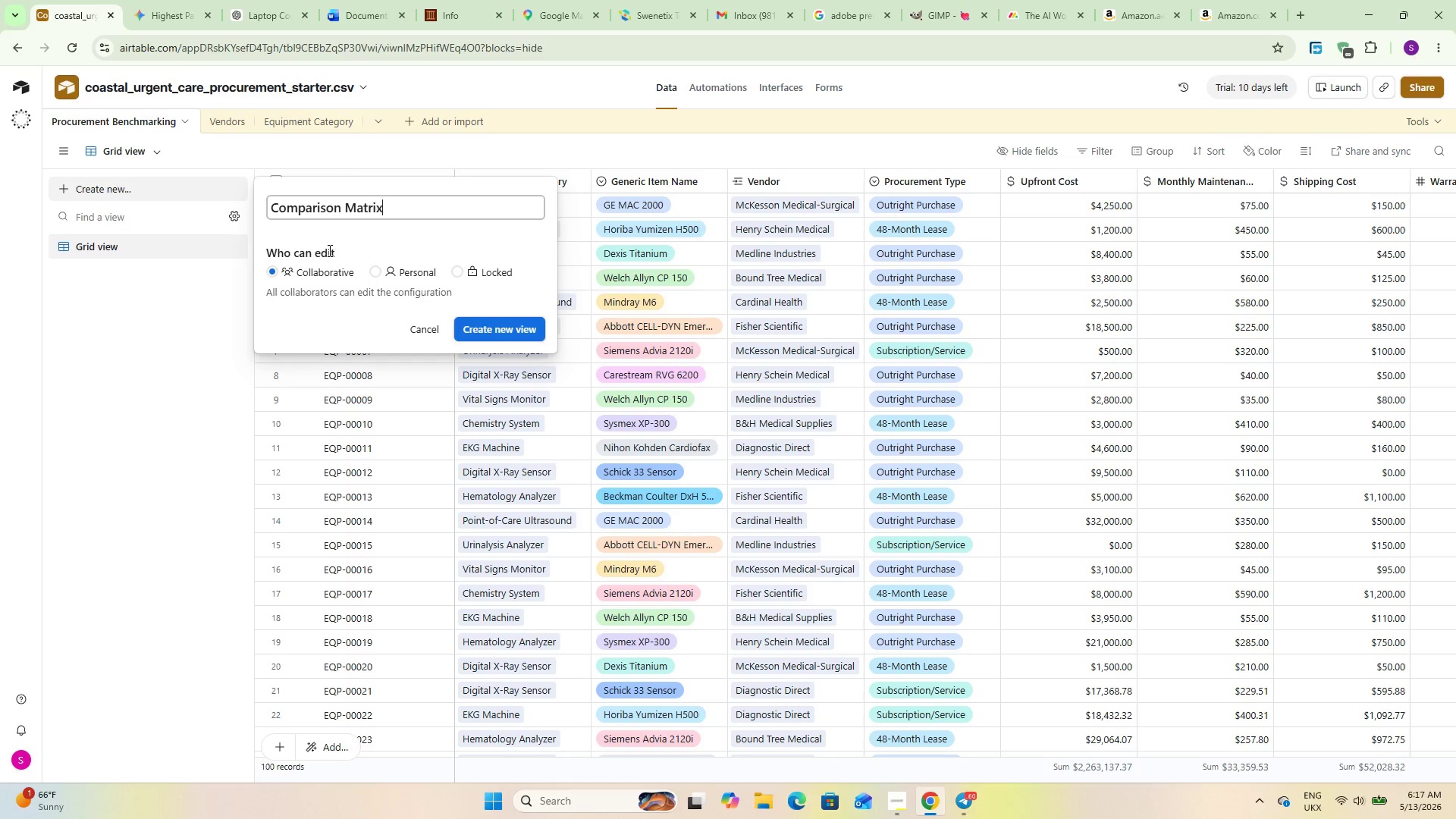 
key(Enter)
 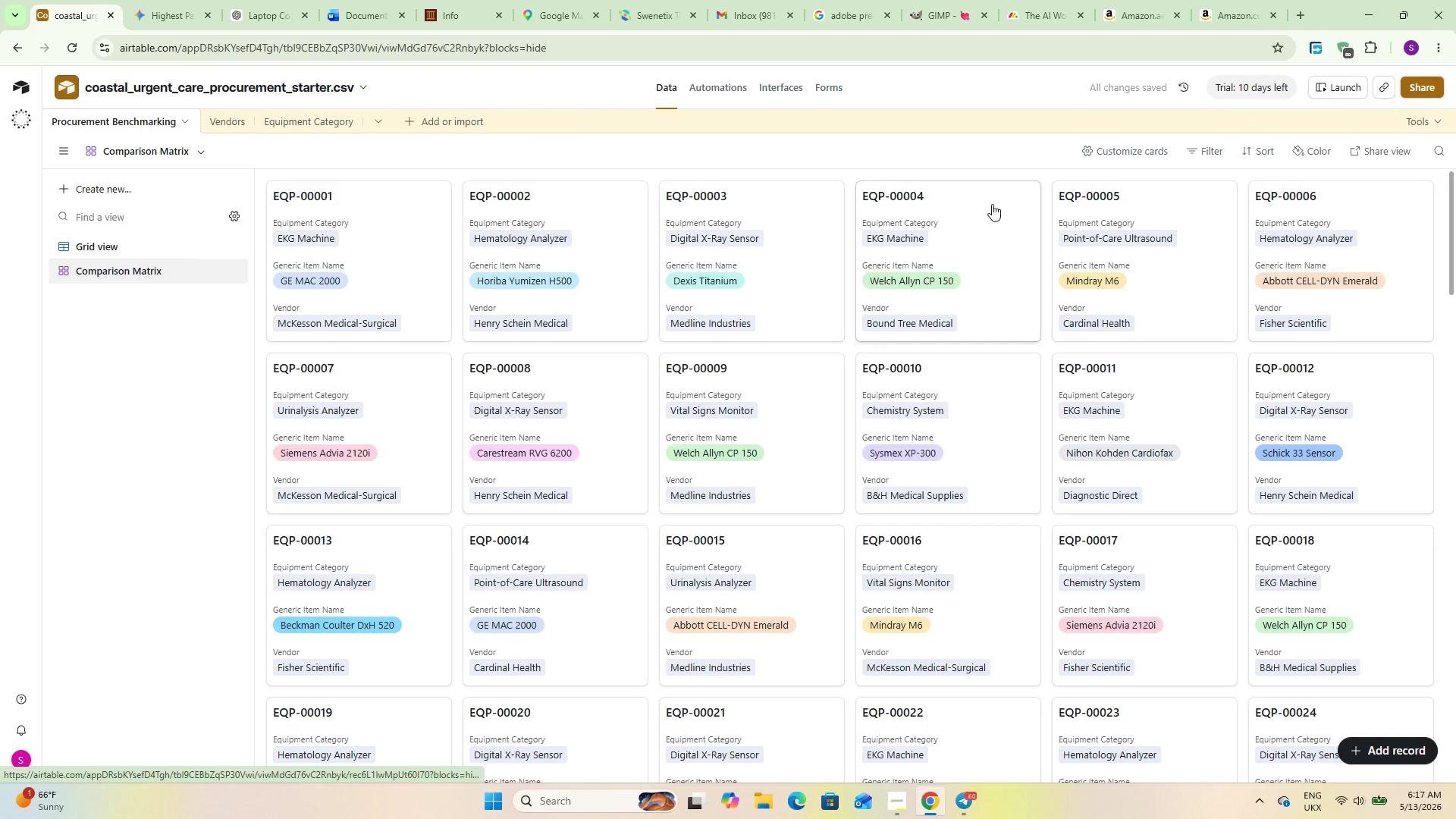 
left_click([1099, 150])
 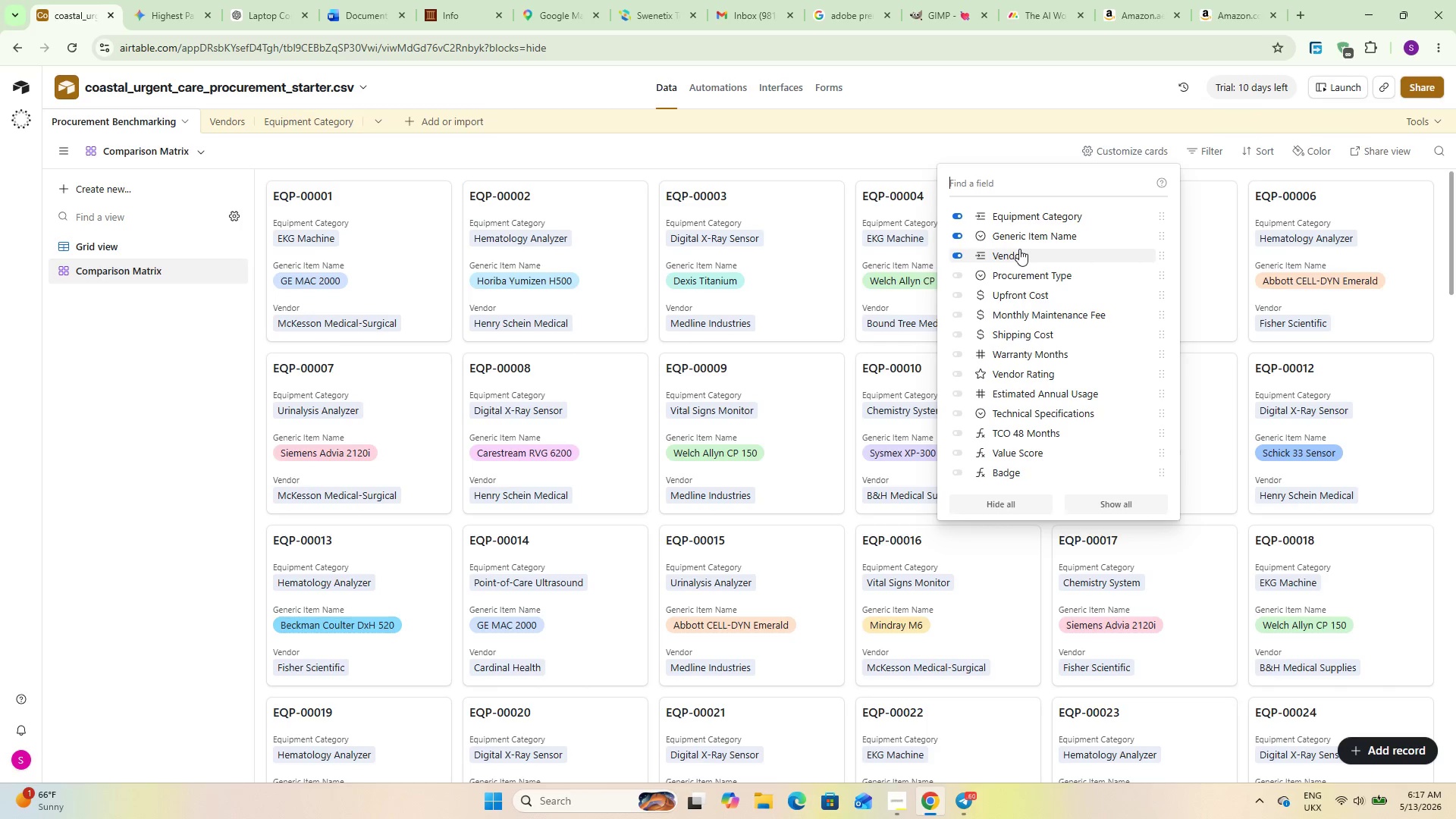 
wait(6.12)
 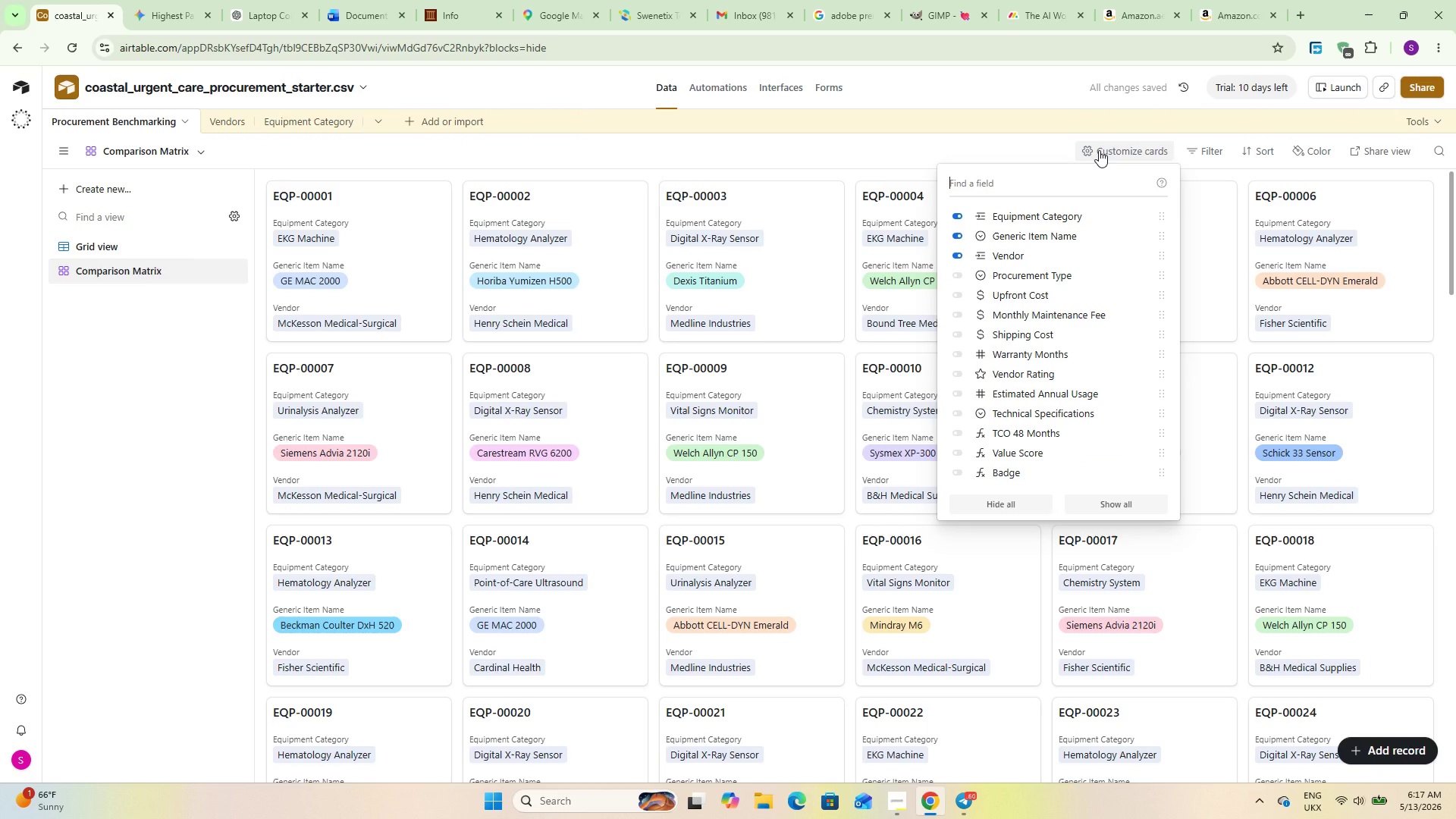 
left_click([1032, 430])
 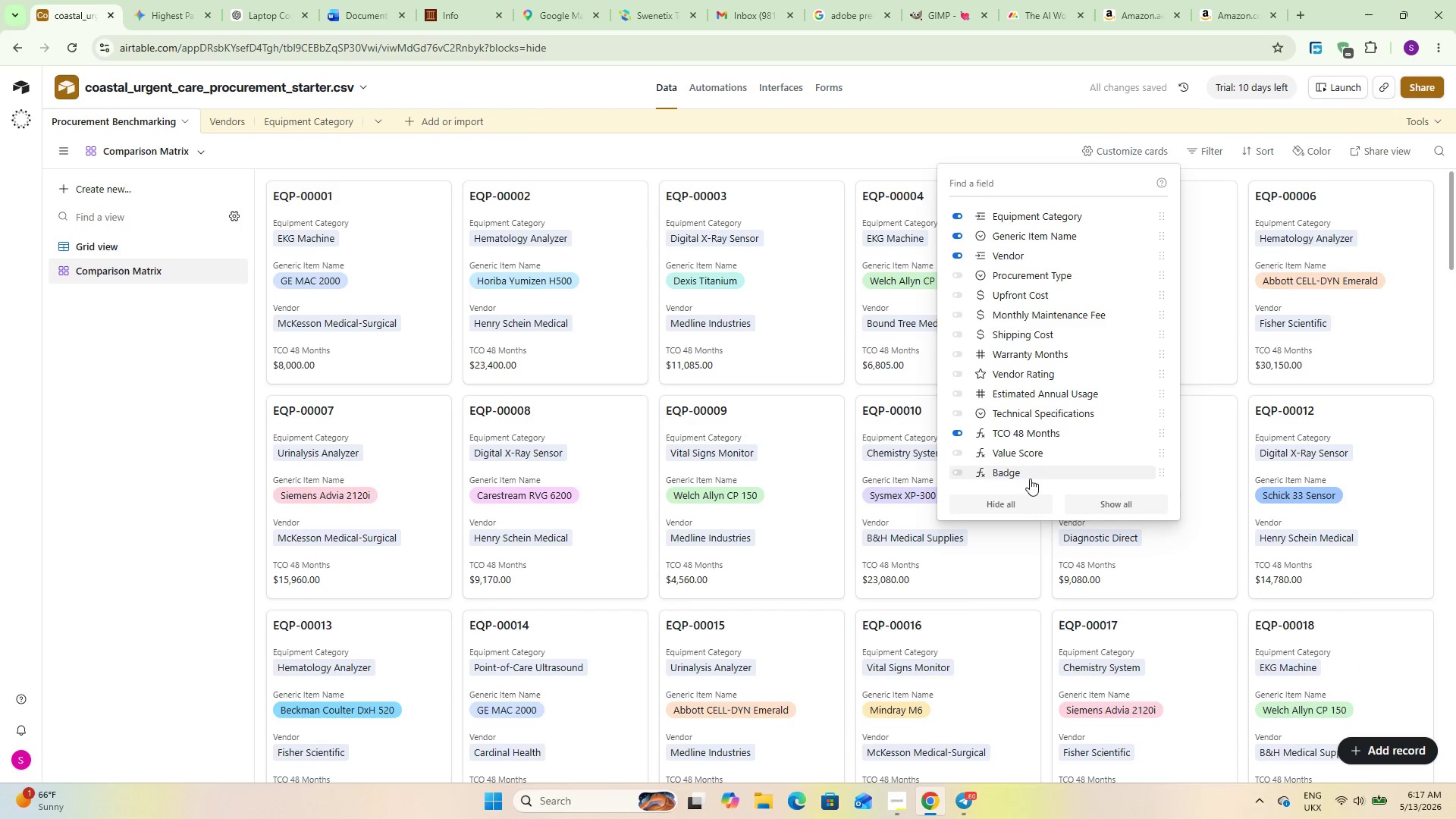 
wait(6.97)
 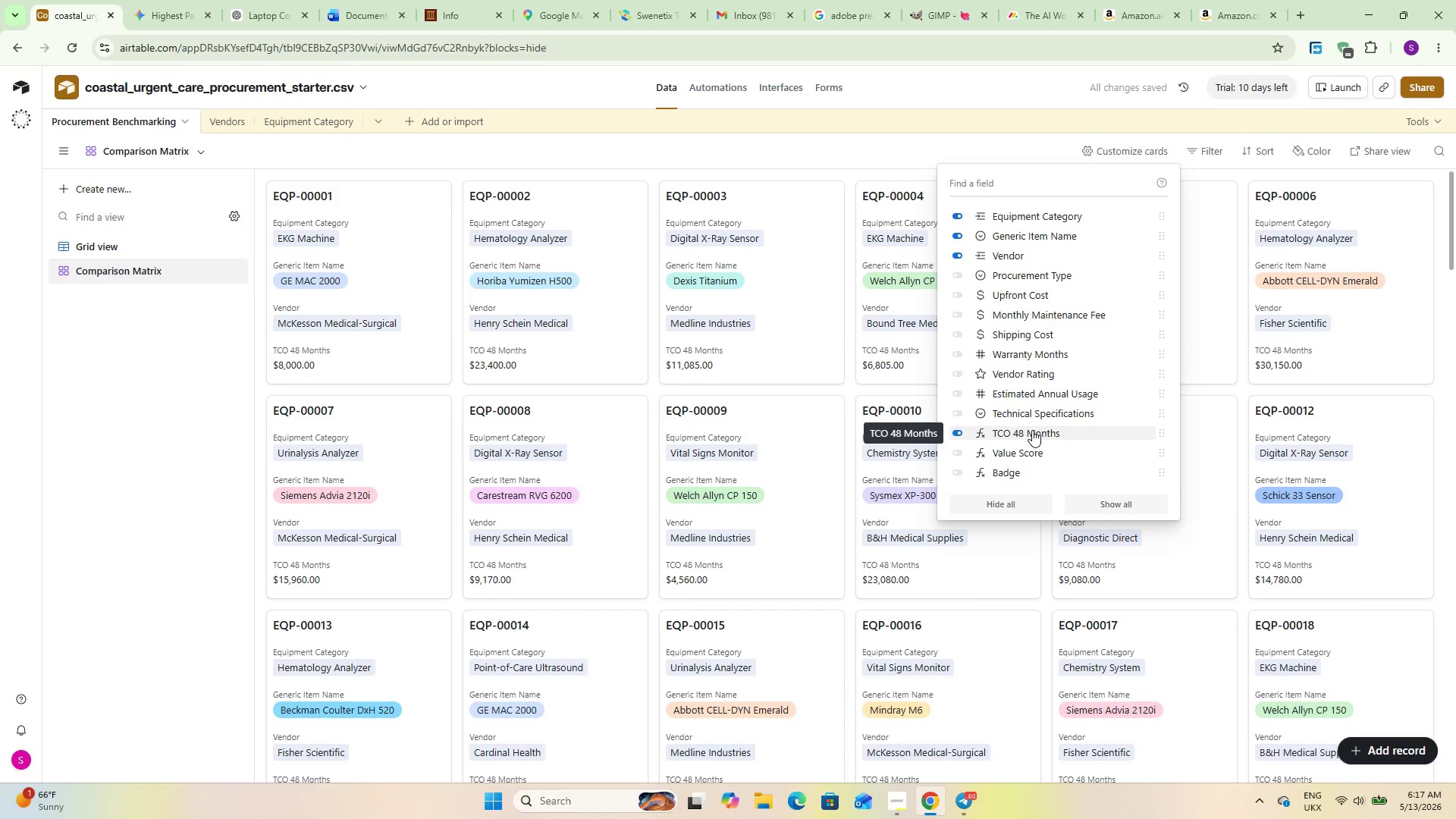 
left_click([1028, 479])
 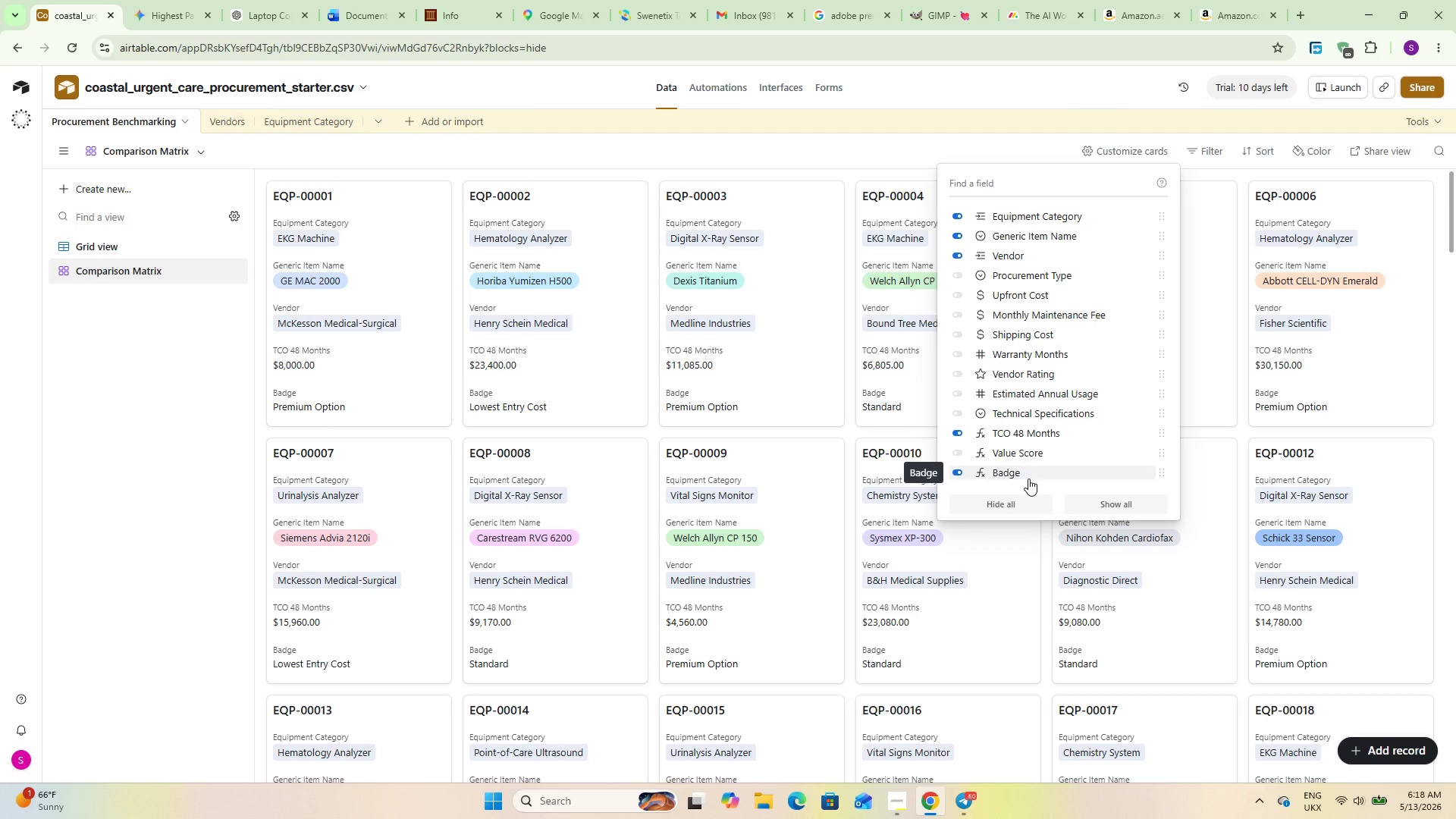 
wait(11.78)
 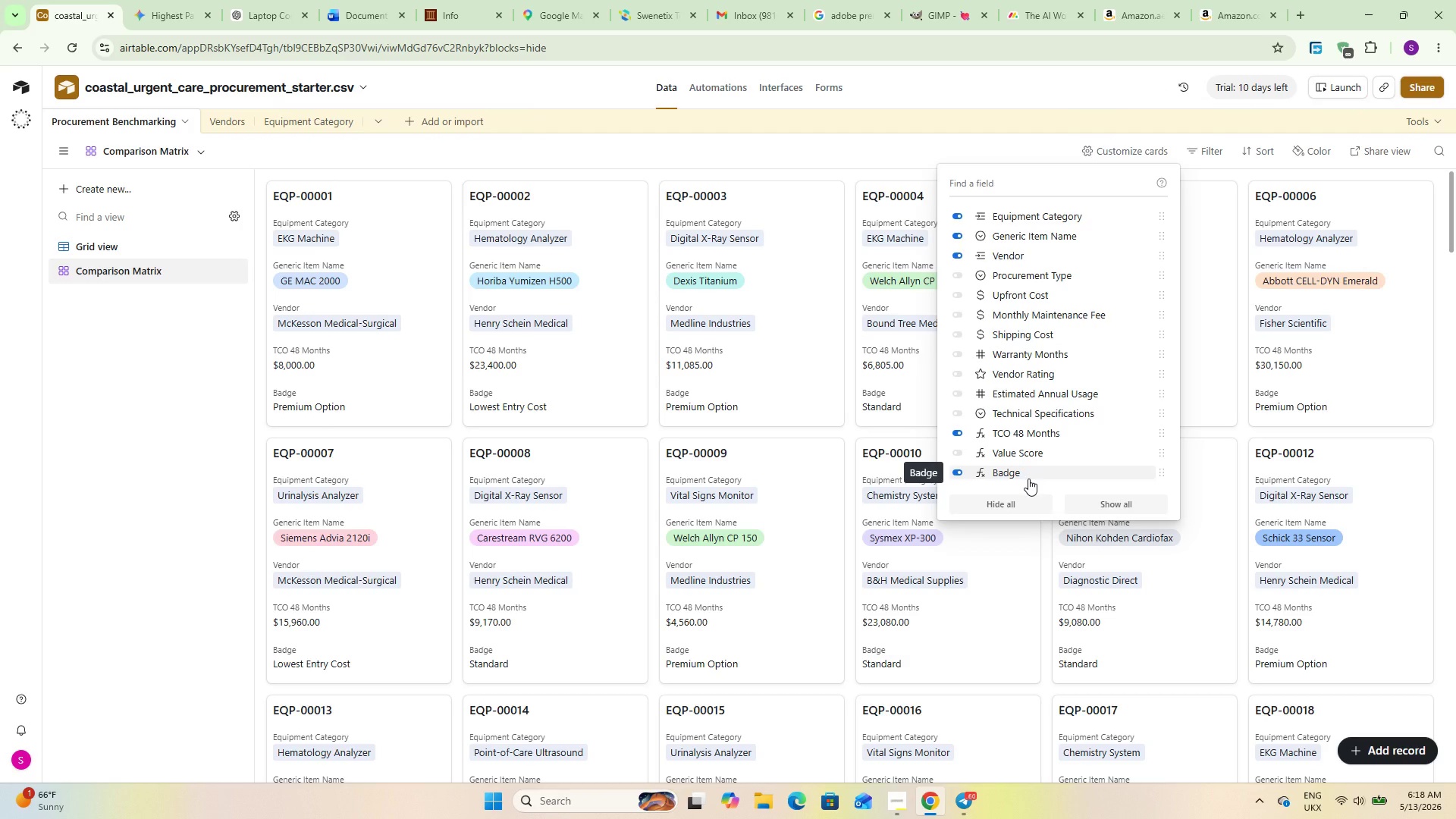 
left_click([796, 332])
 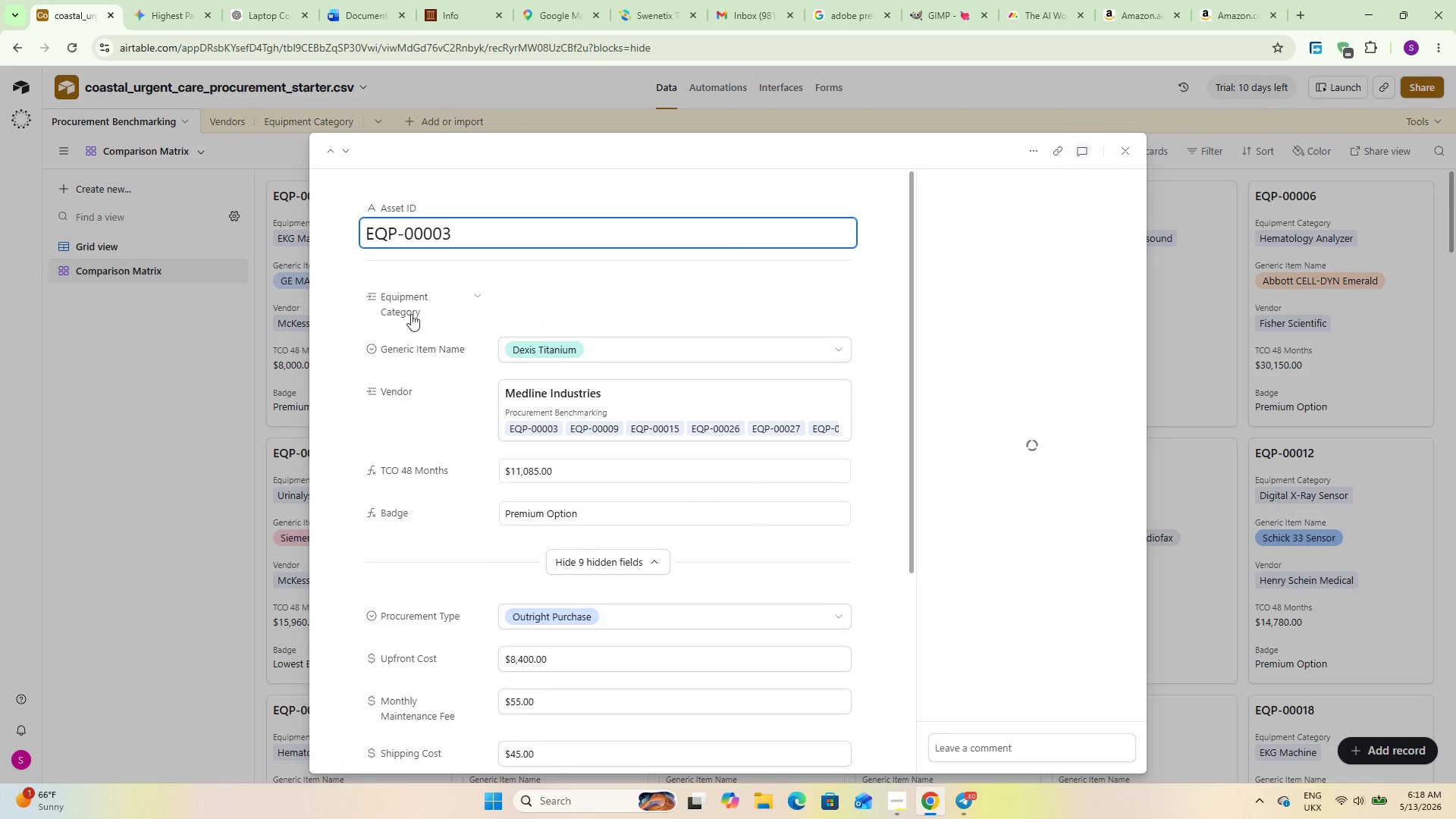 
left_click([262, 291])
 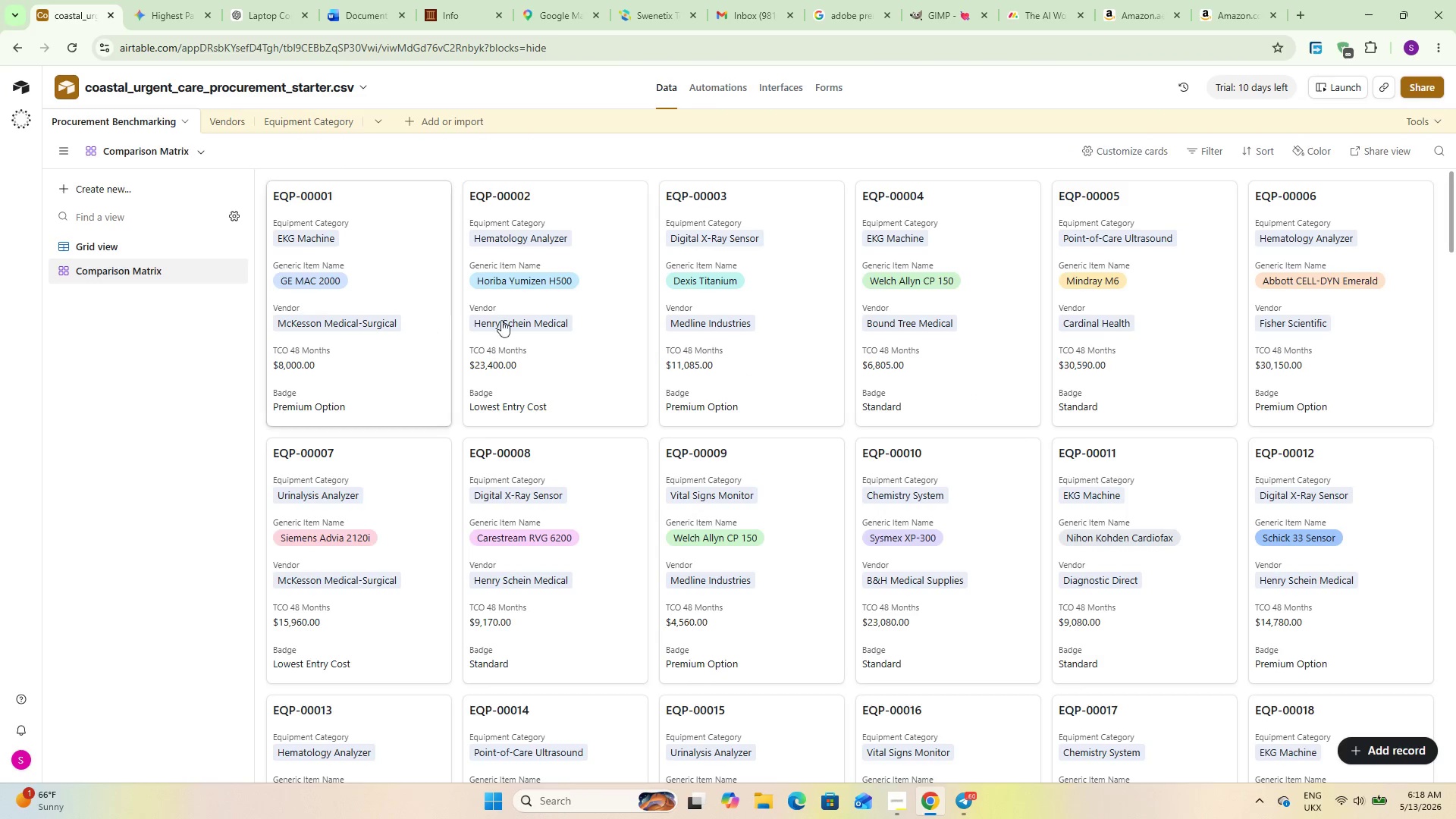 
scroll: coordinate [519, 320], scroll_direction: down, amount: 7.0
 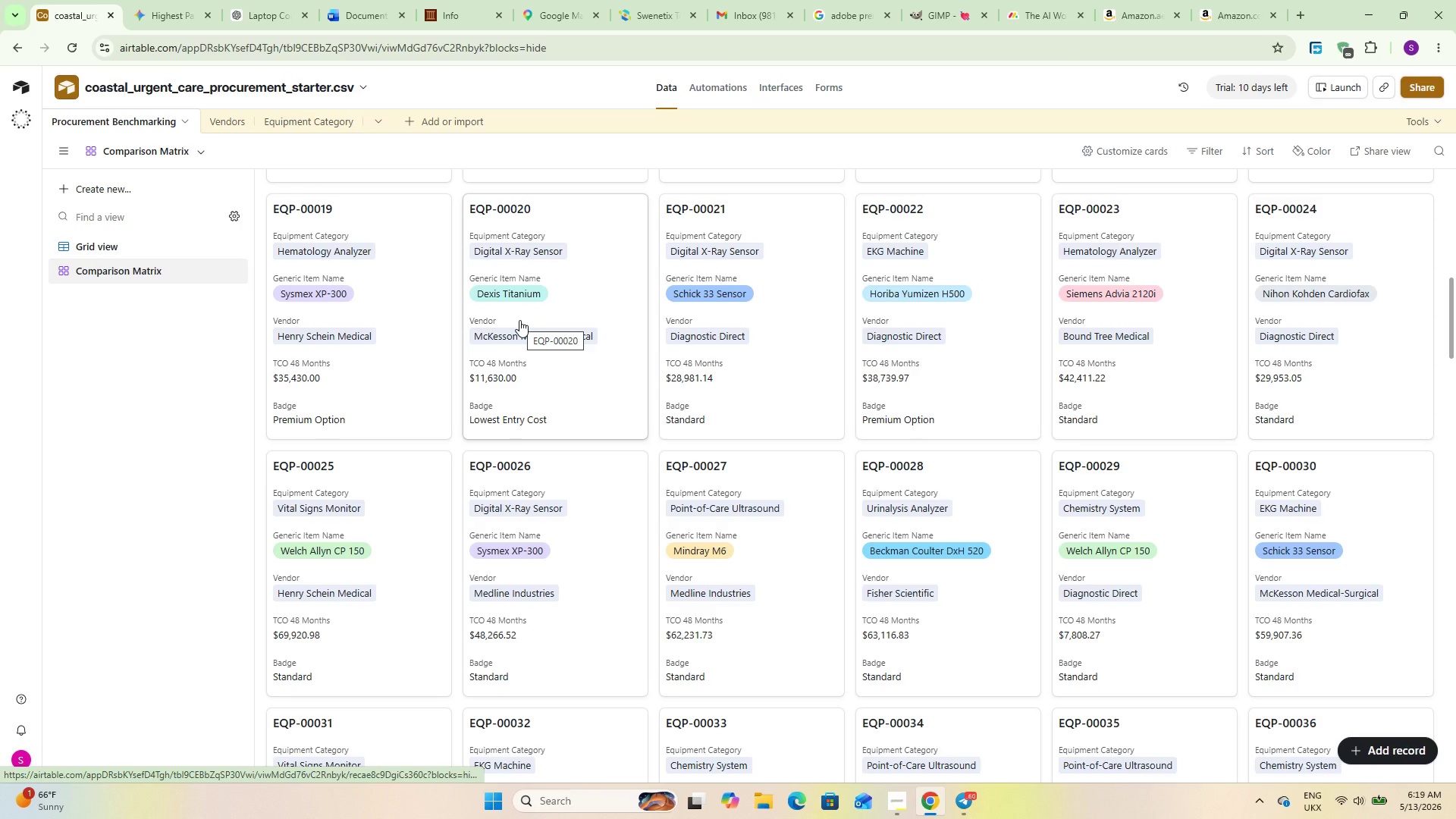 
wait(55.7)
 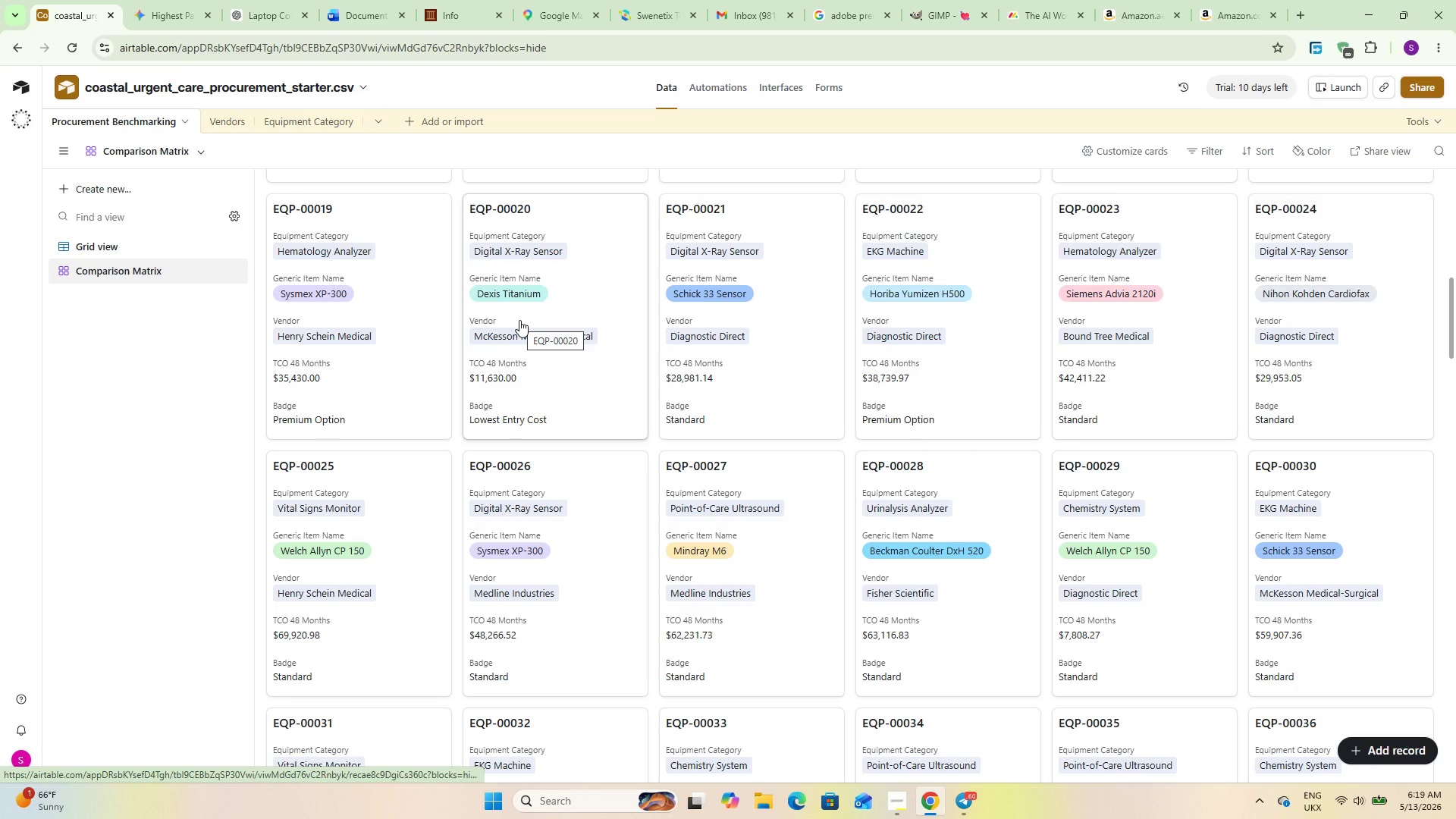 
left_click([86, 248])
 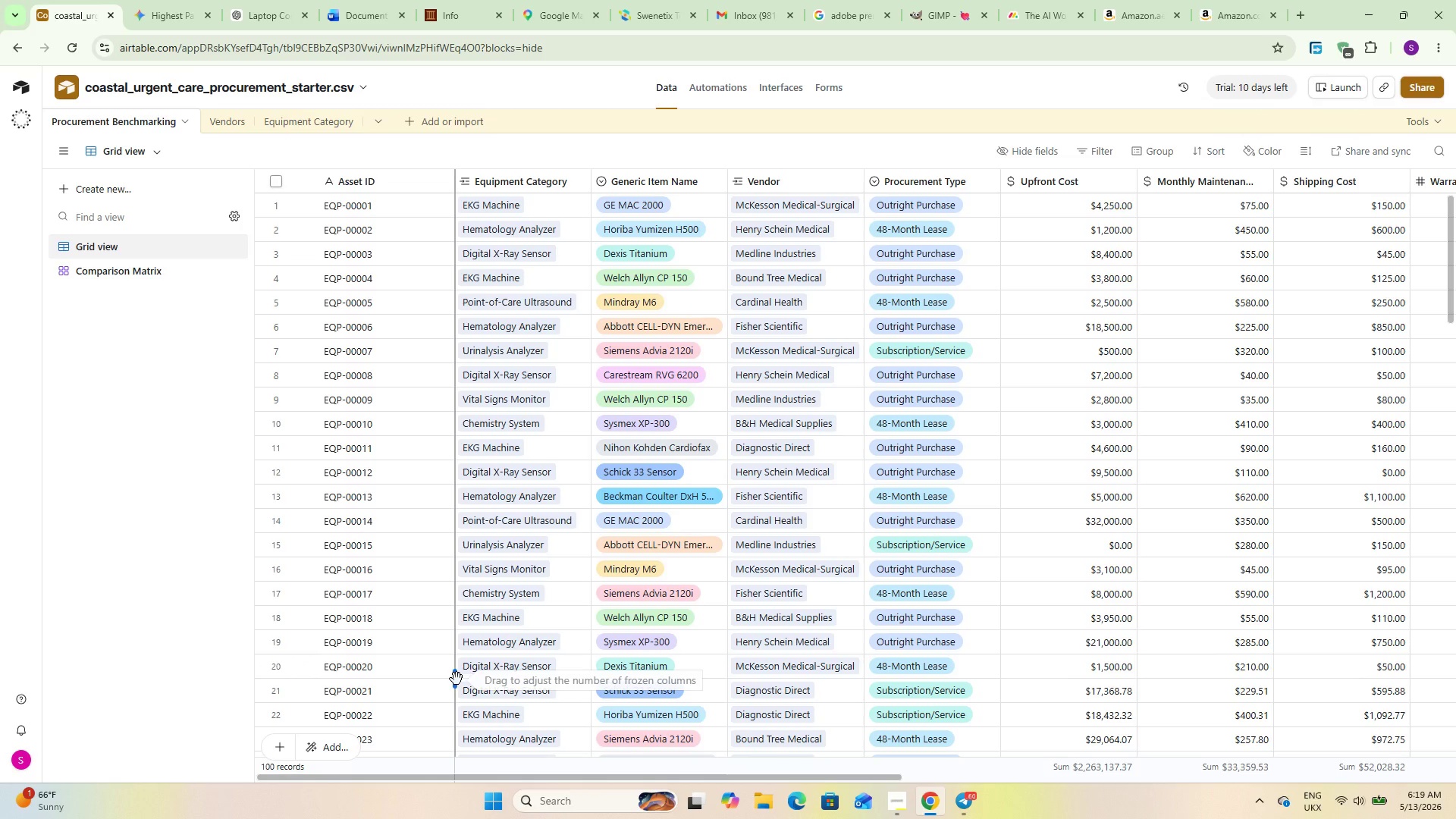 
wait(56.42)
 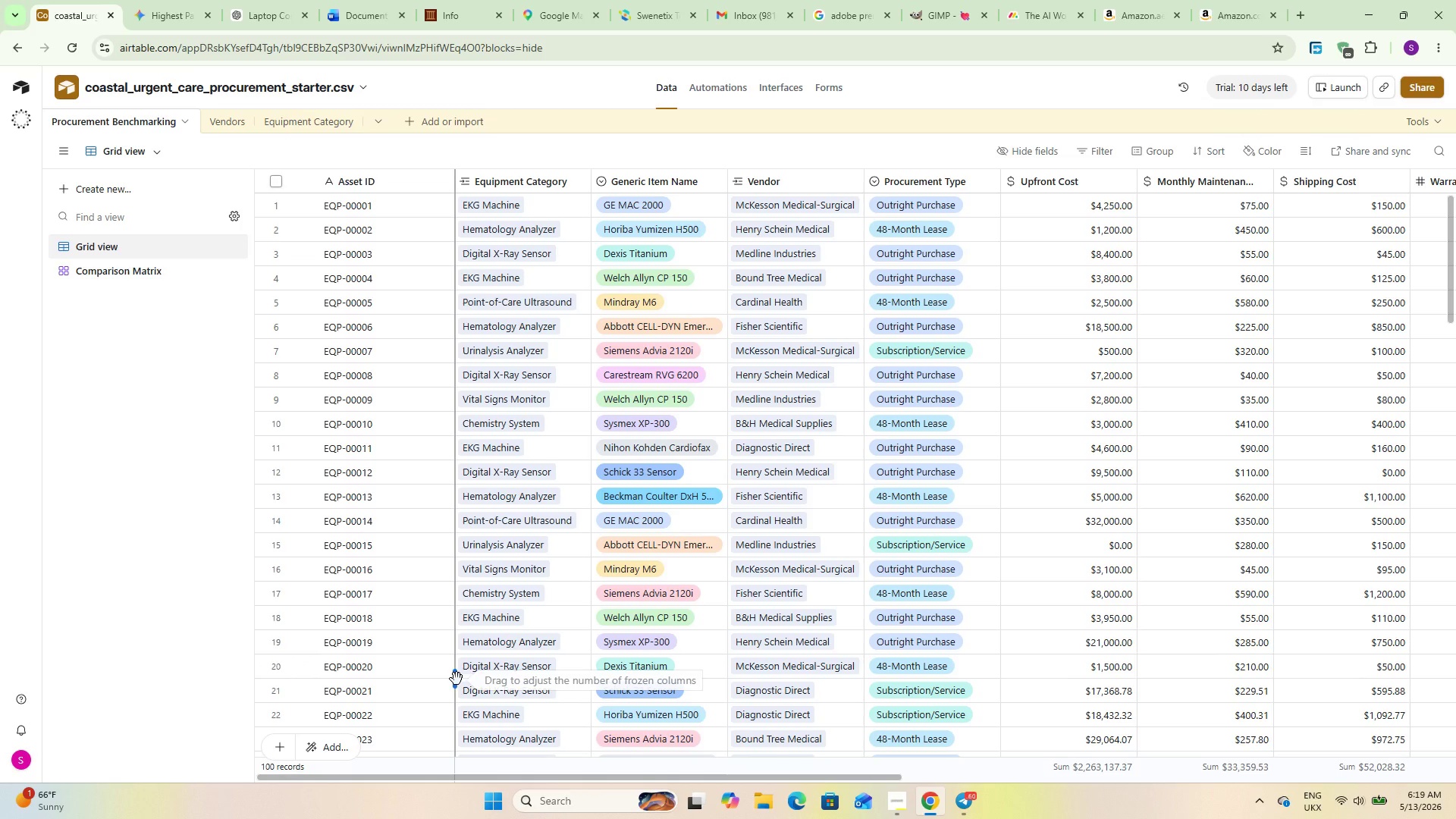 
scroll: coordinate [503, 359], scroll_direction: up, amount: 3.0
 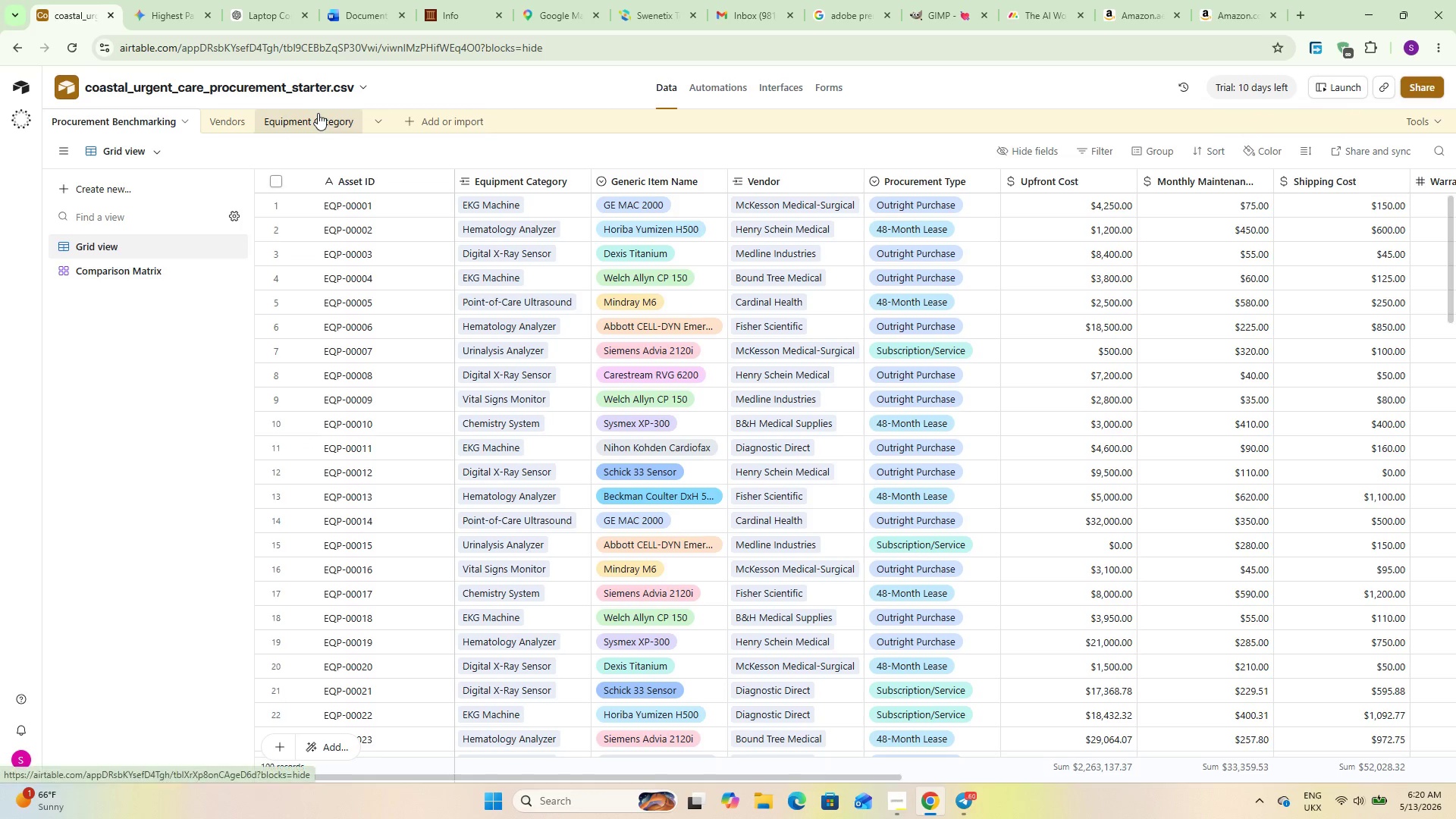 
left_click([318, 113])
 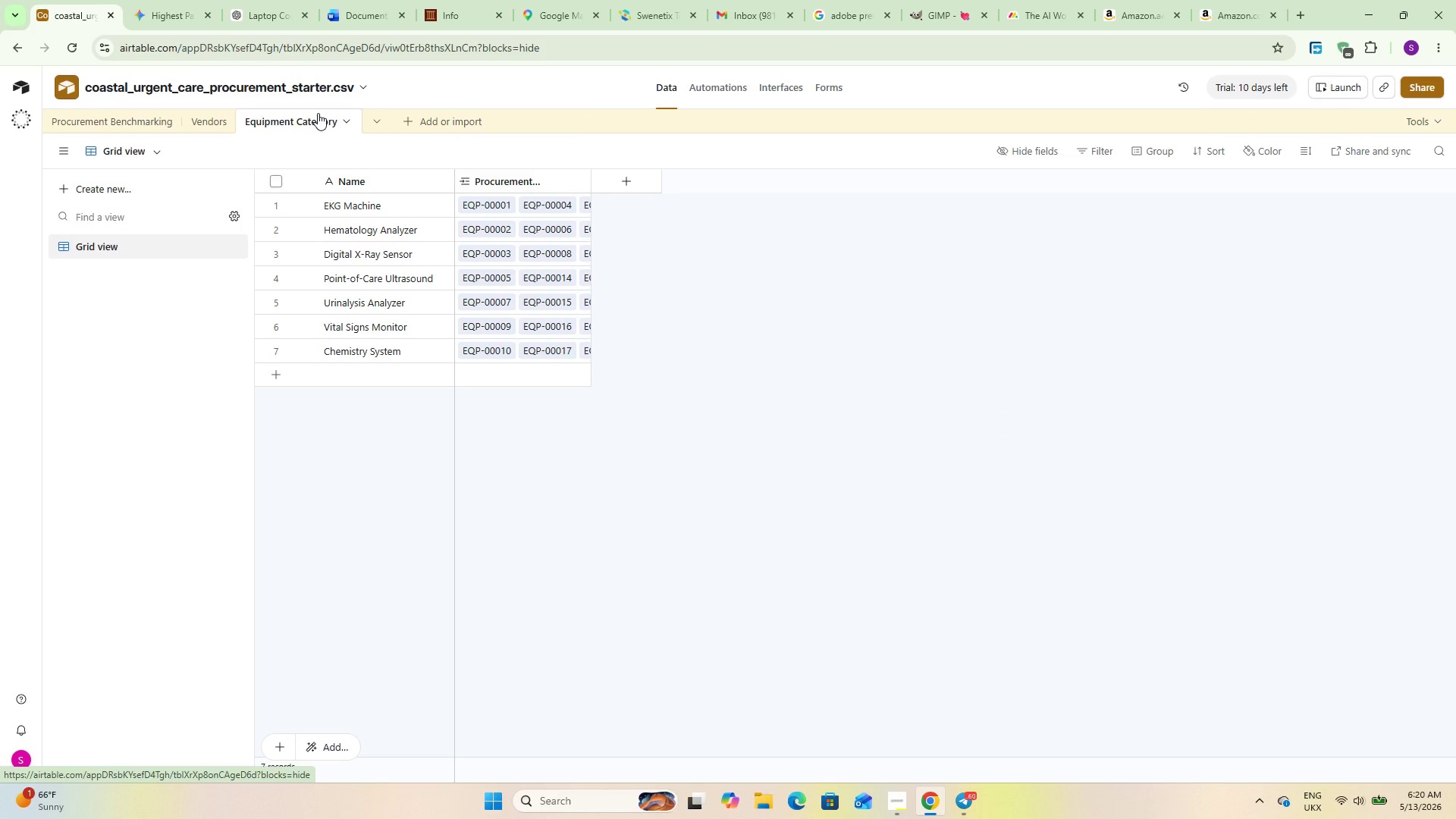 
wait(5.45)
 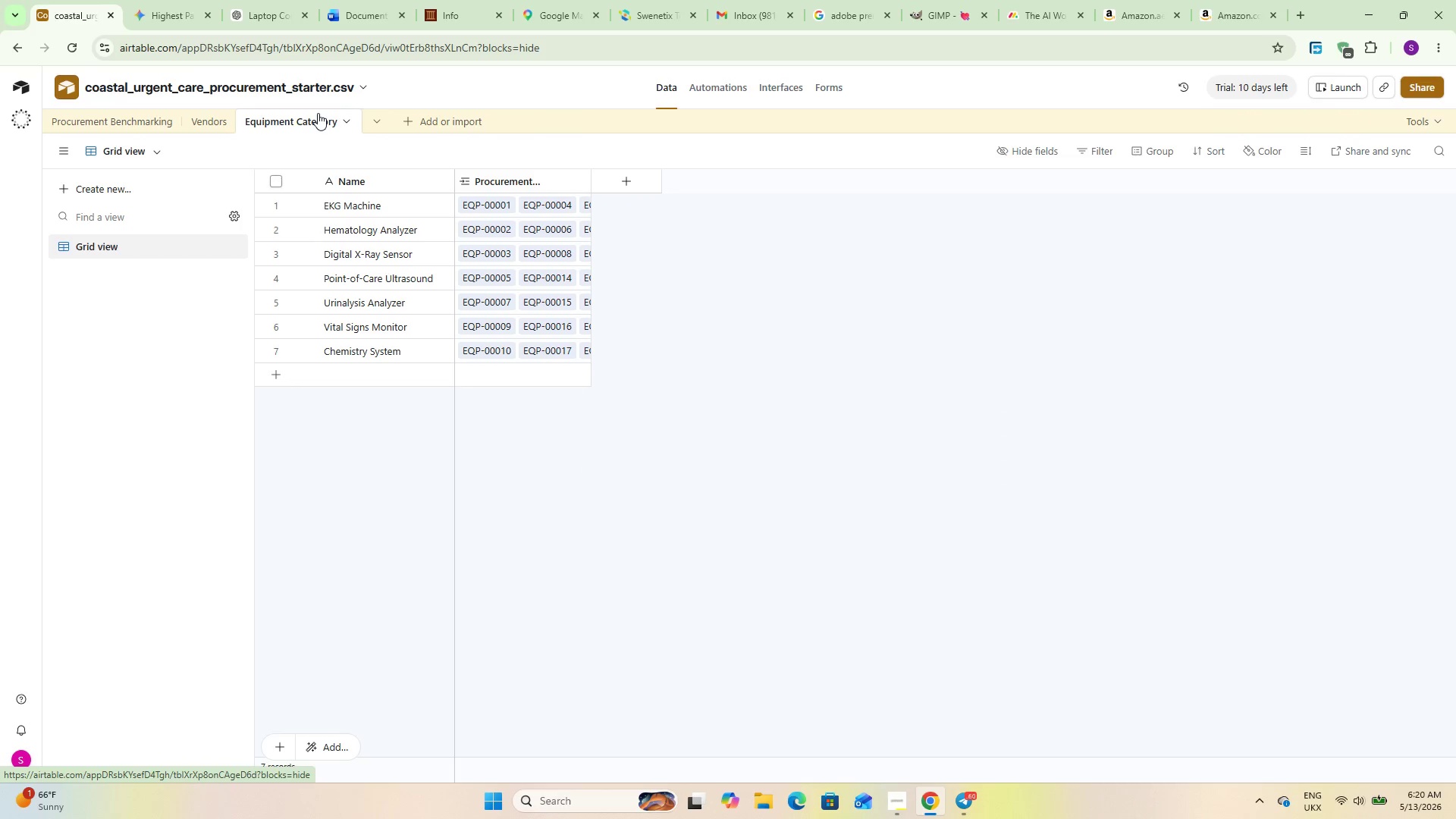 
left_click([614, 187])
 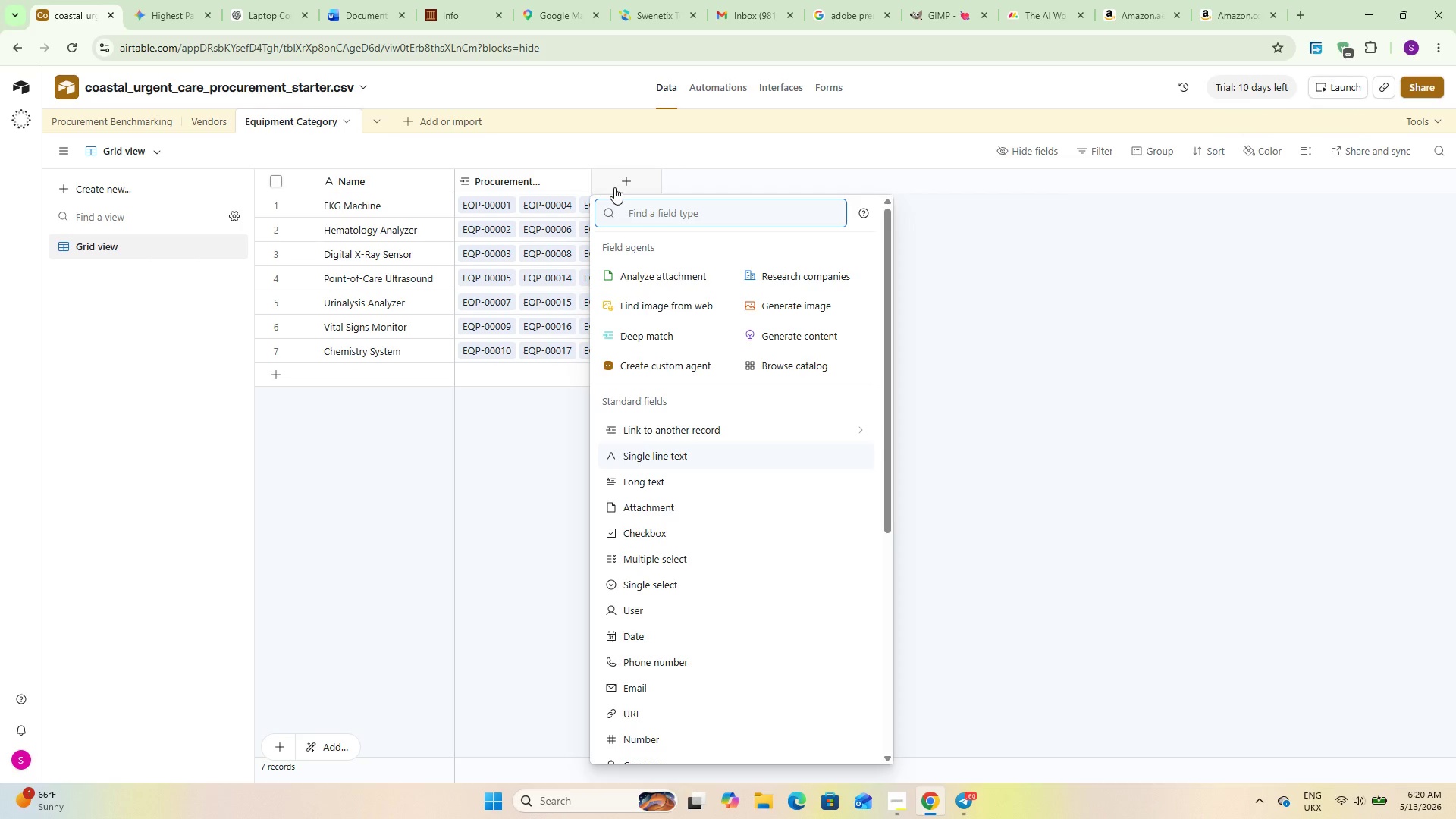 
type(Sin)
 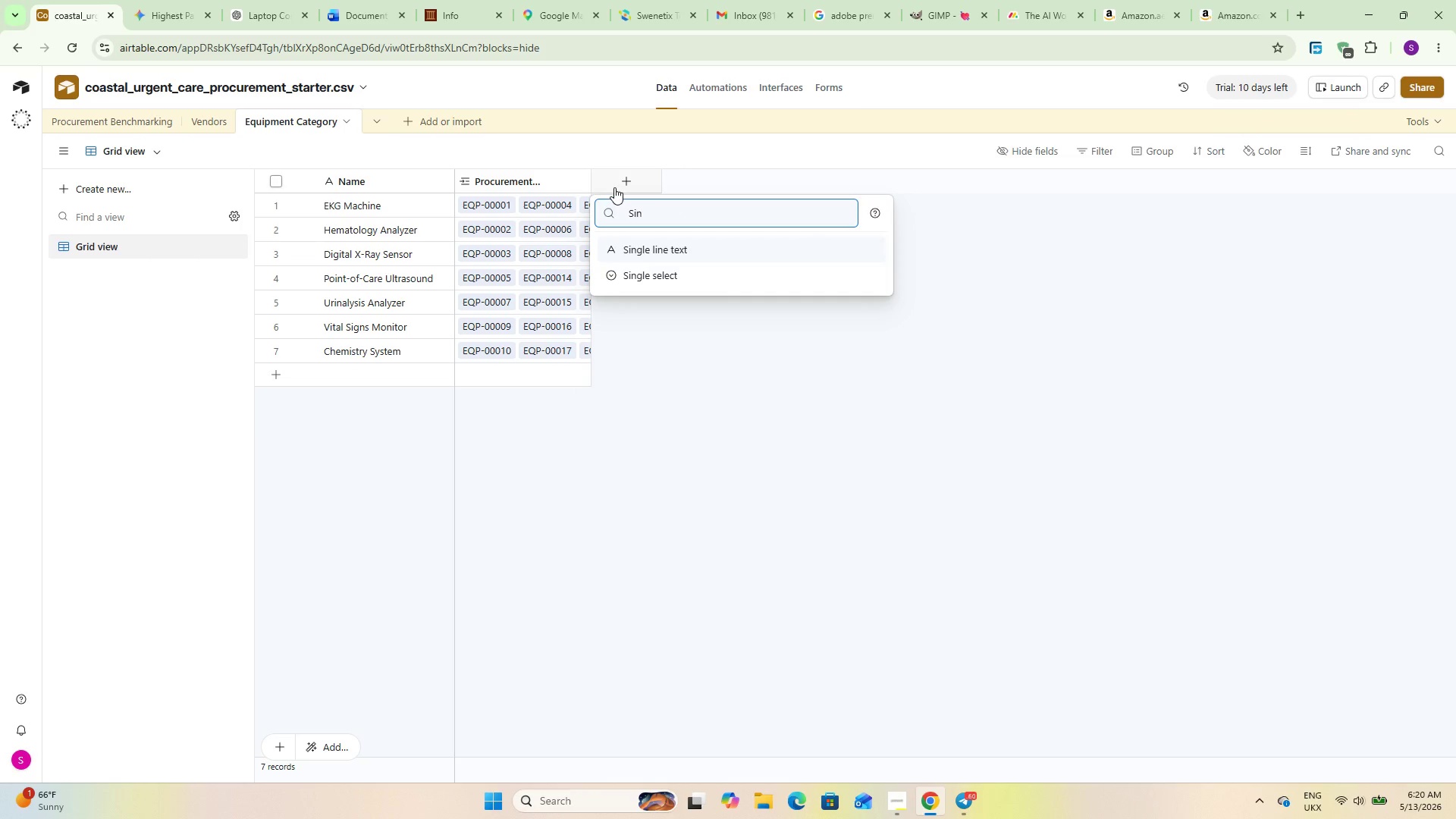 
key(Enter)
 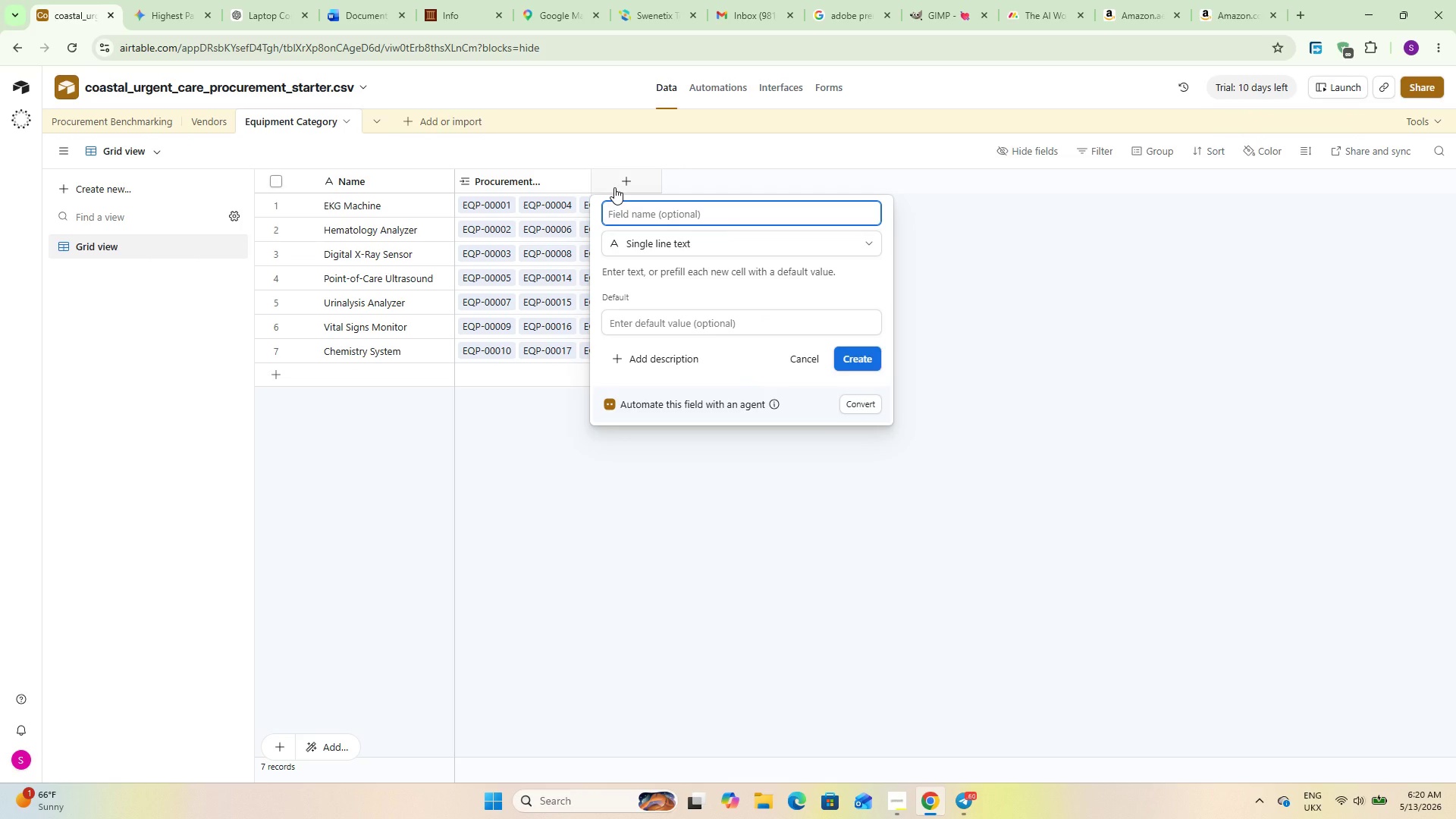 
type(Model)
 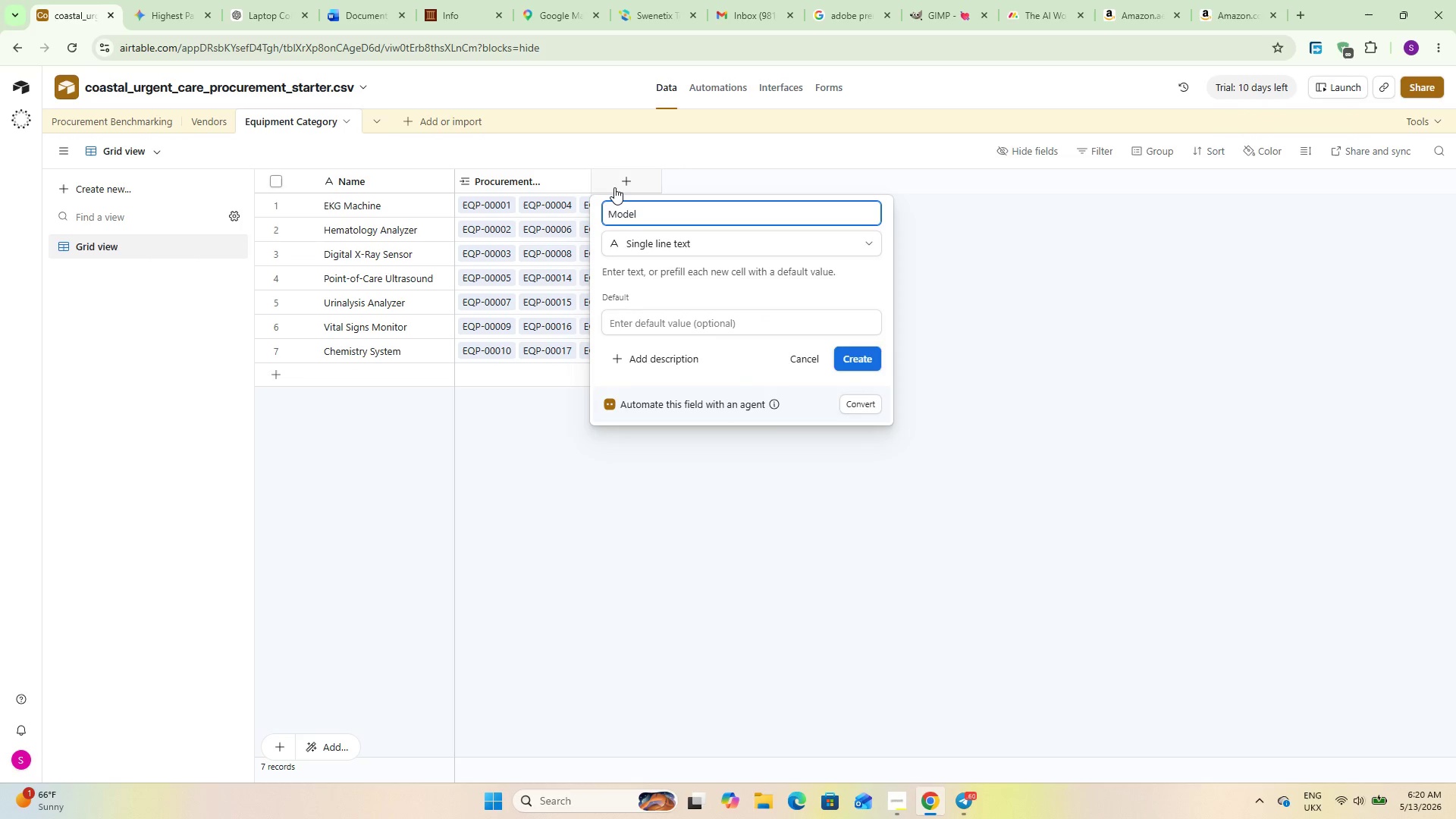 
key(Enter)
 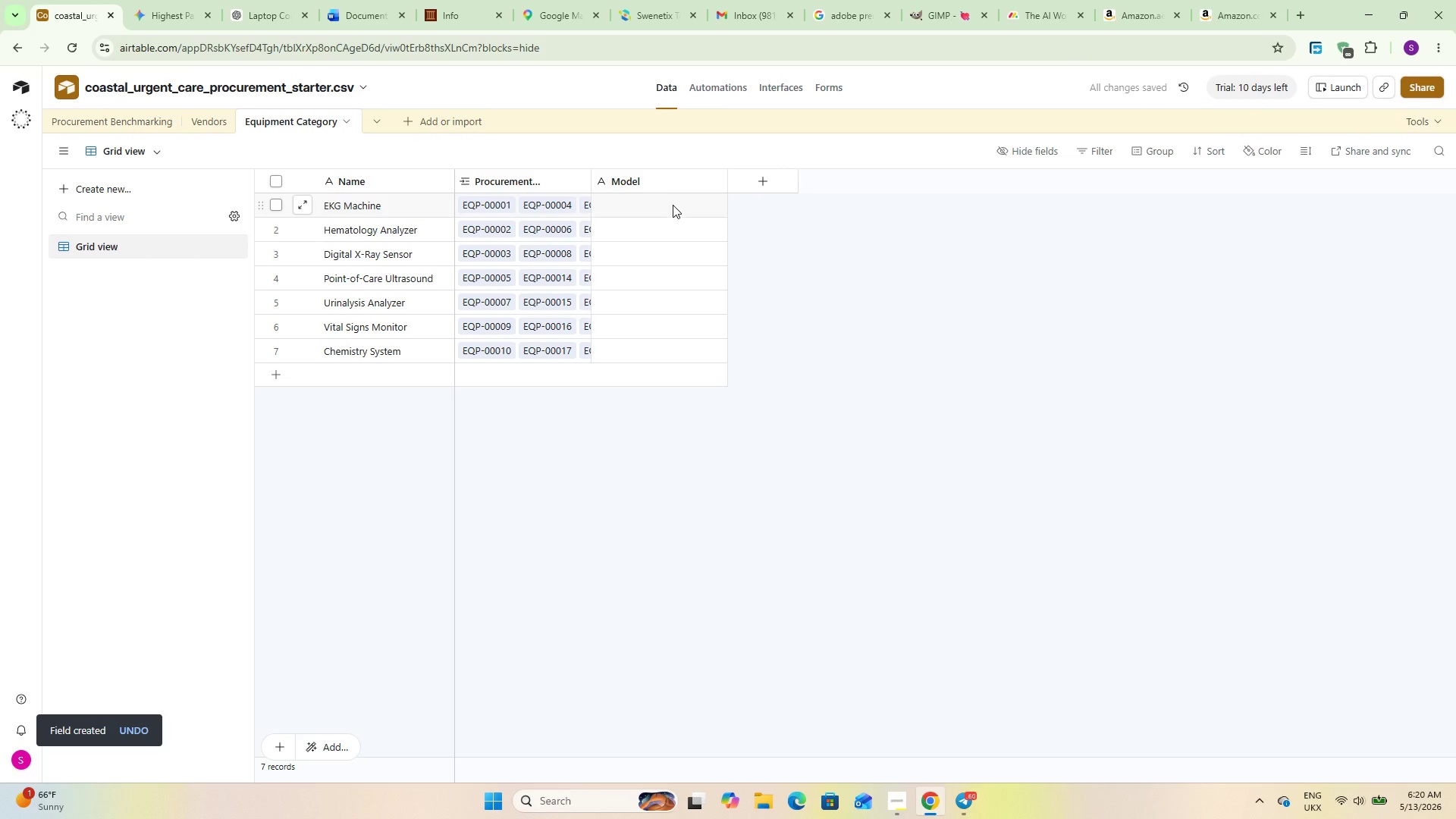 
double_click([673, 205])
 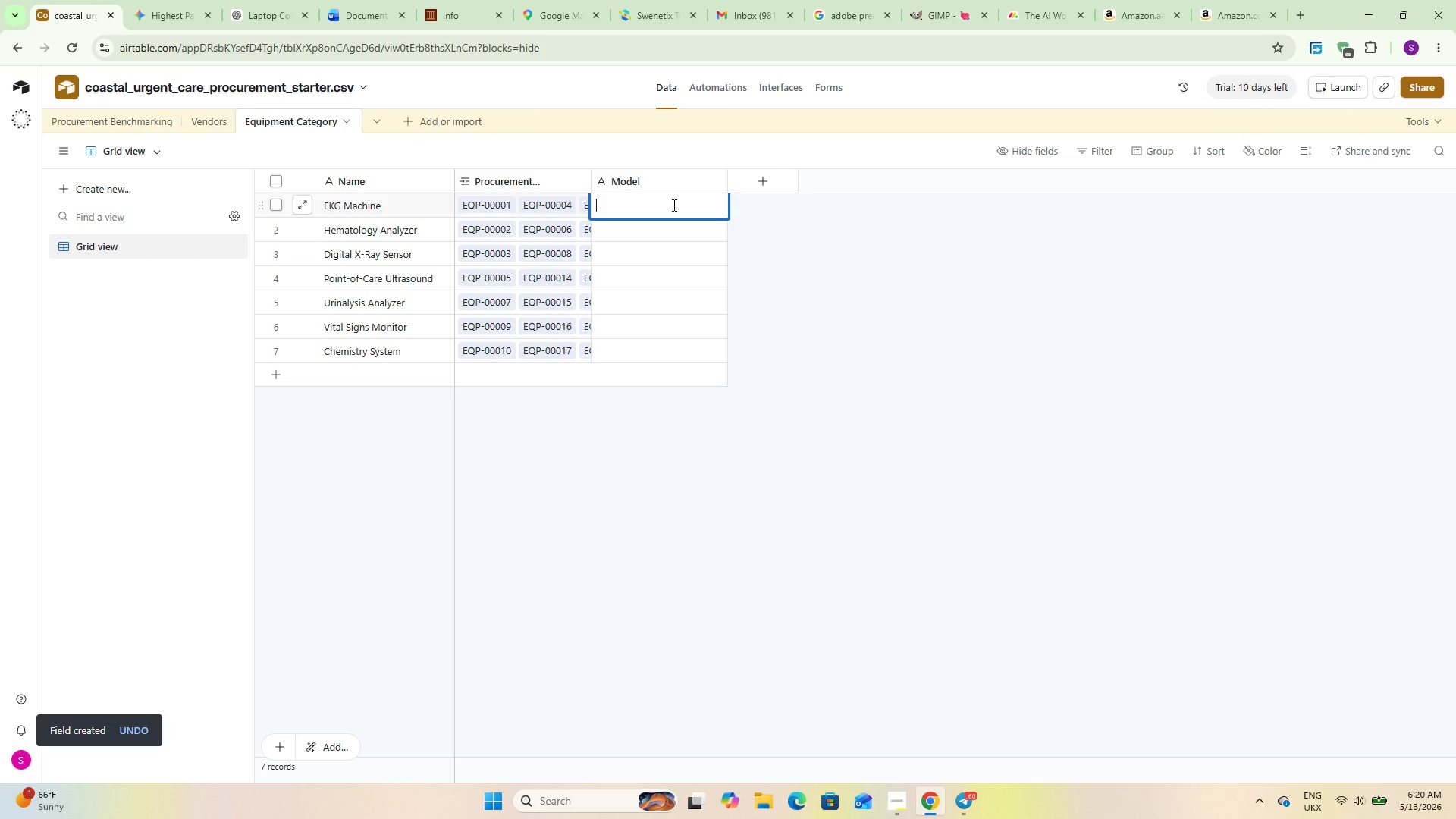 
type(GE MAC 2000)
 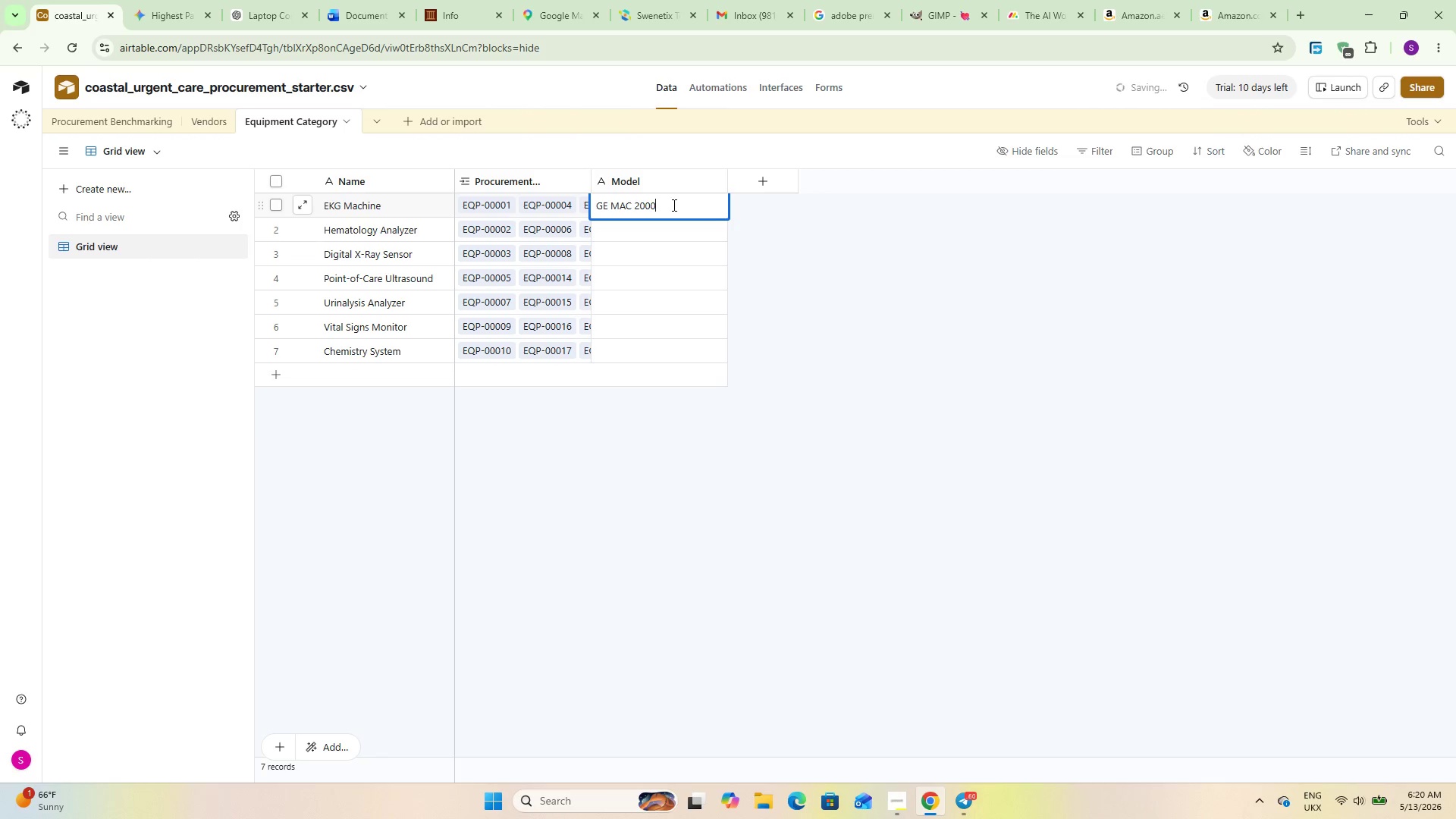 
wait(24.97)
 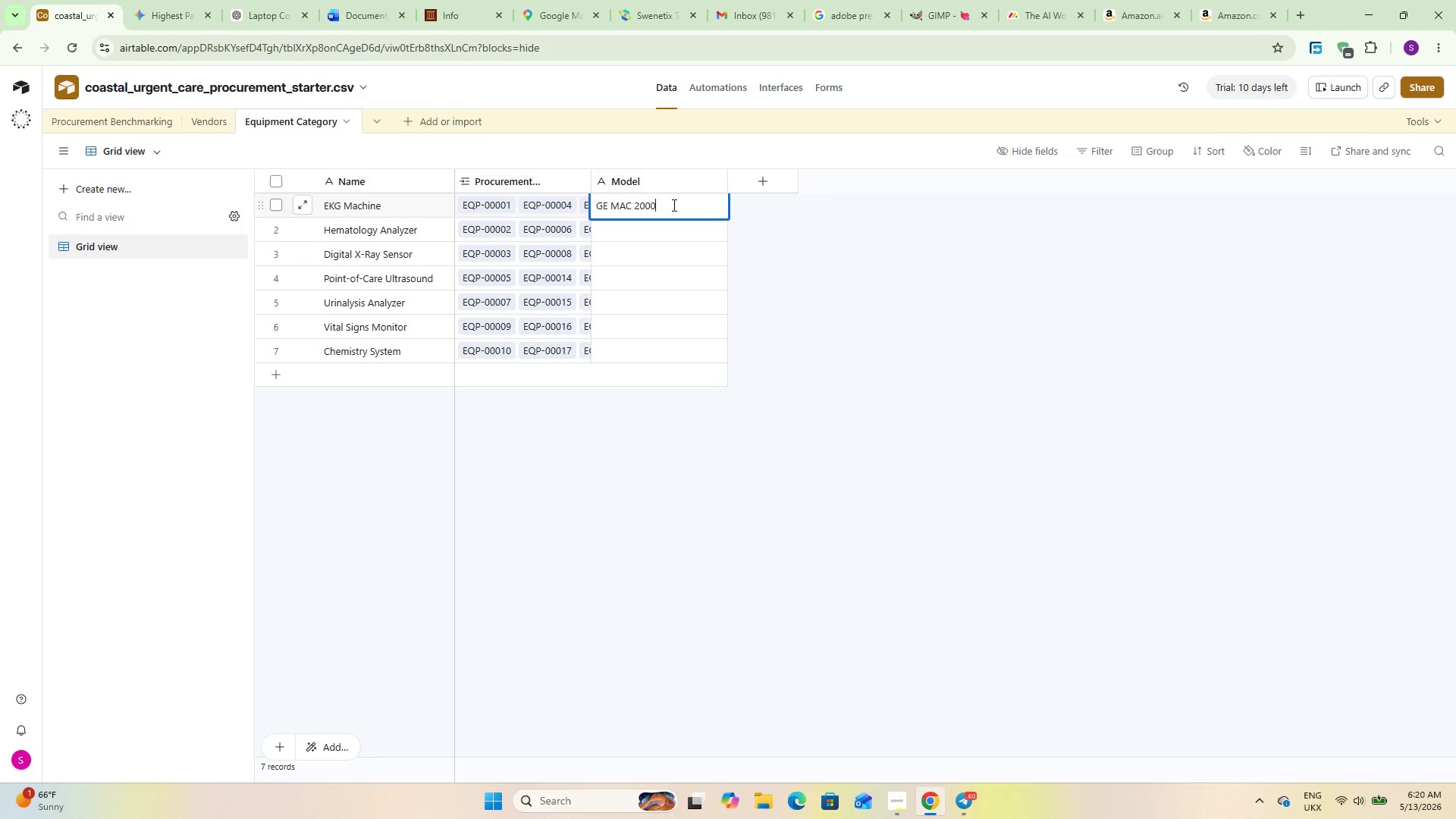 
left_click([678, 240])
 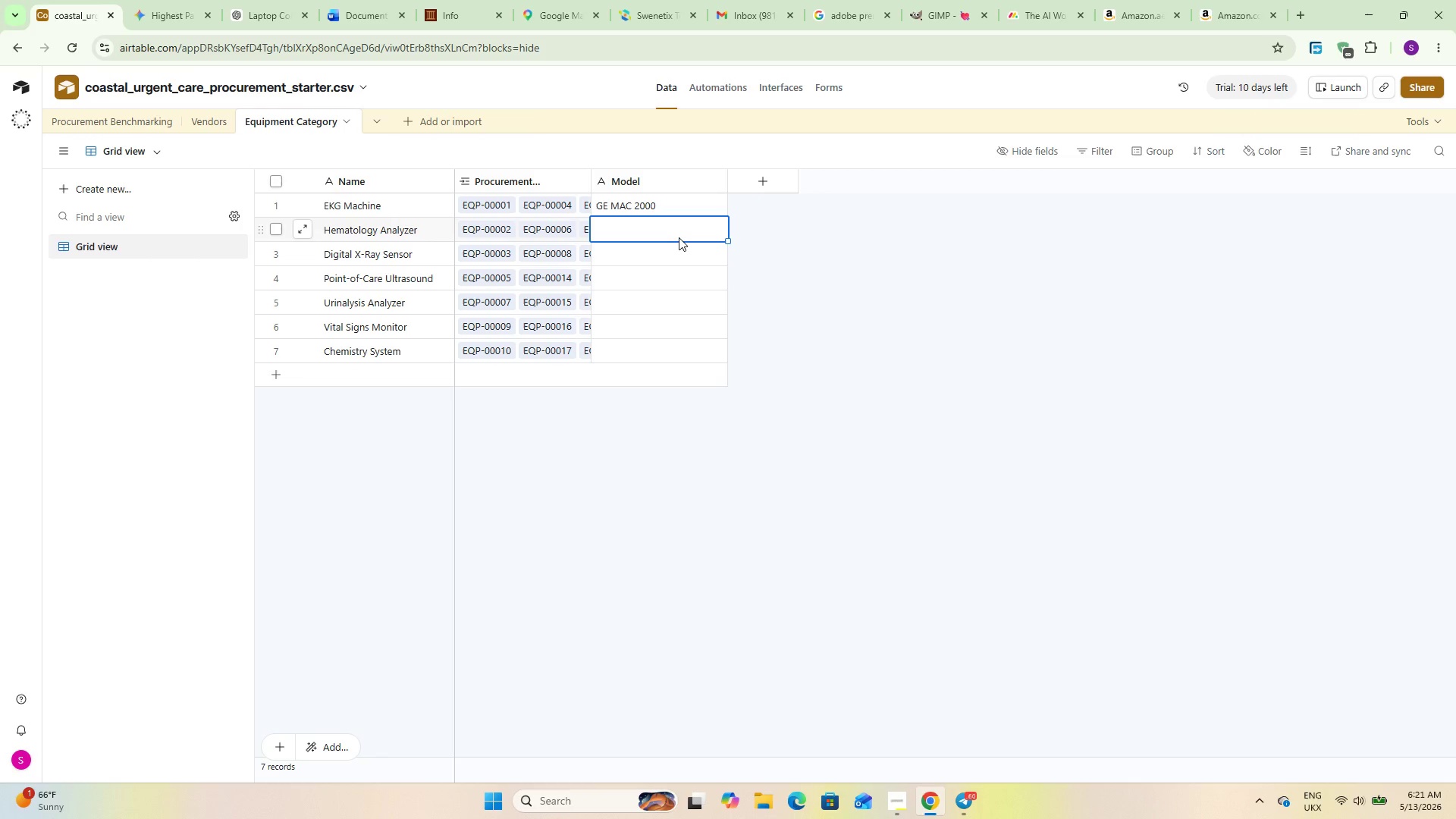 
double_click([679, 237])
 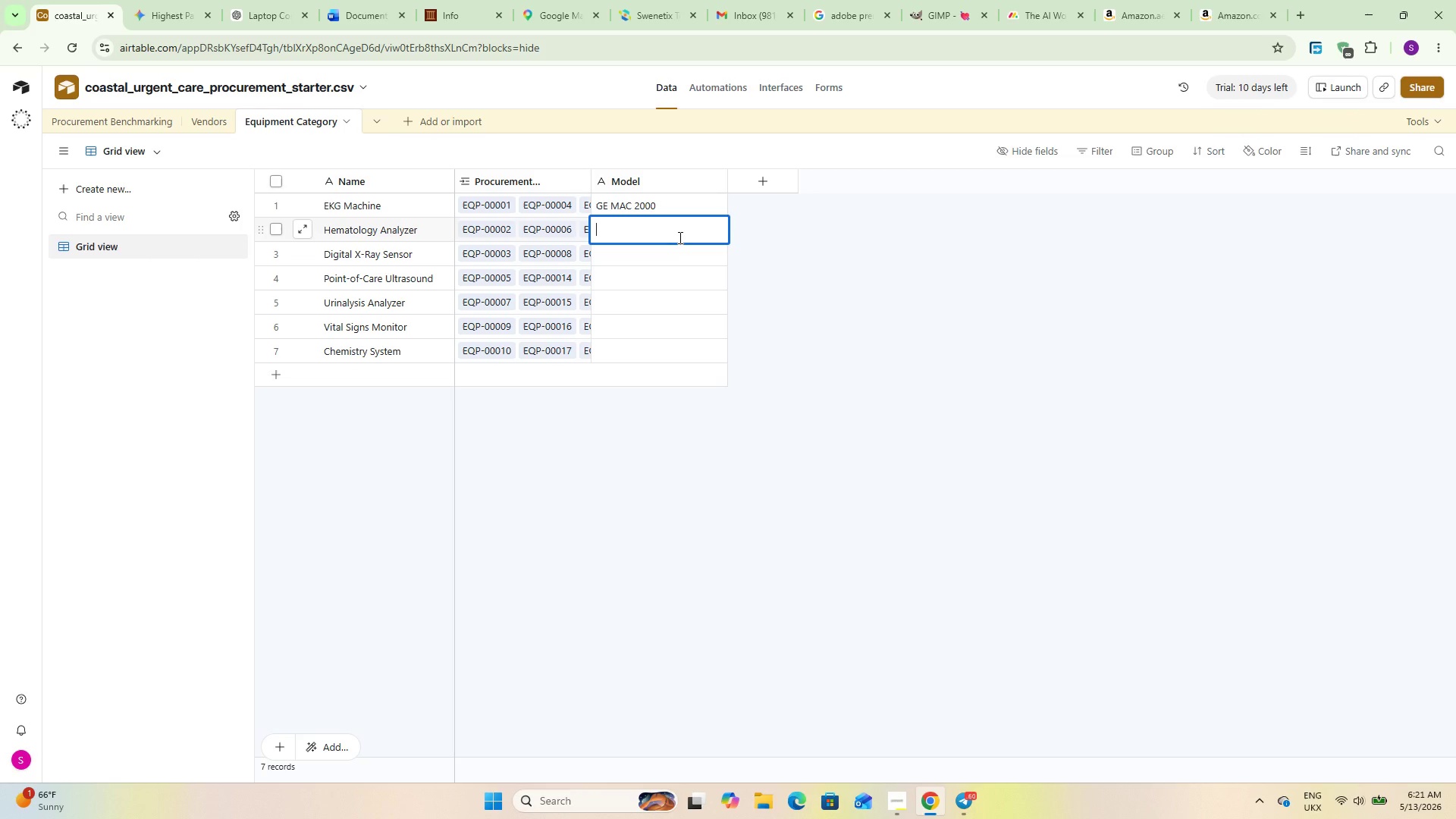 
type(Horiba Yumizen H500)
 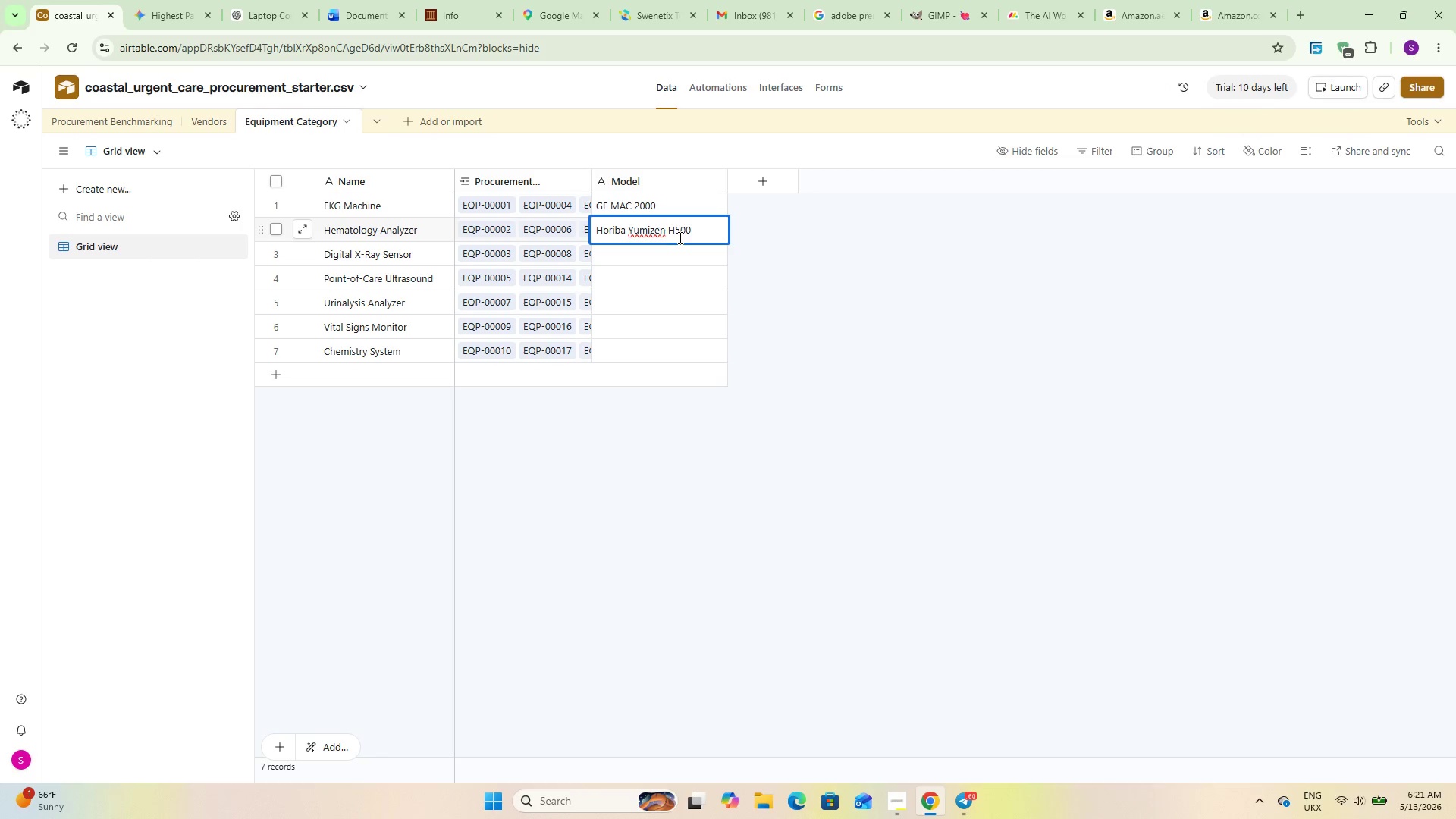 
double_click([662, 253])
 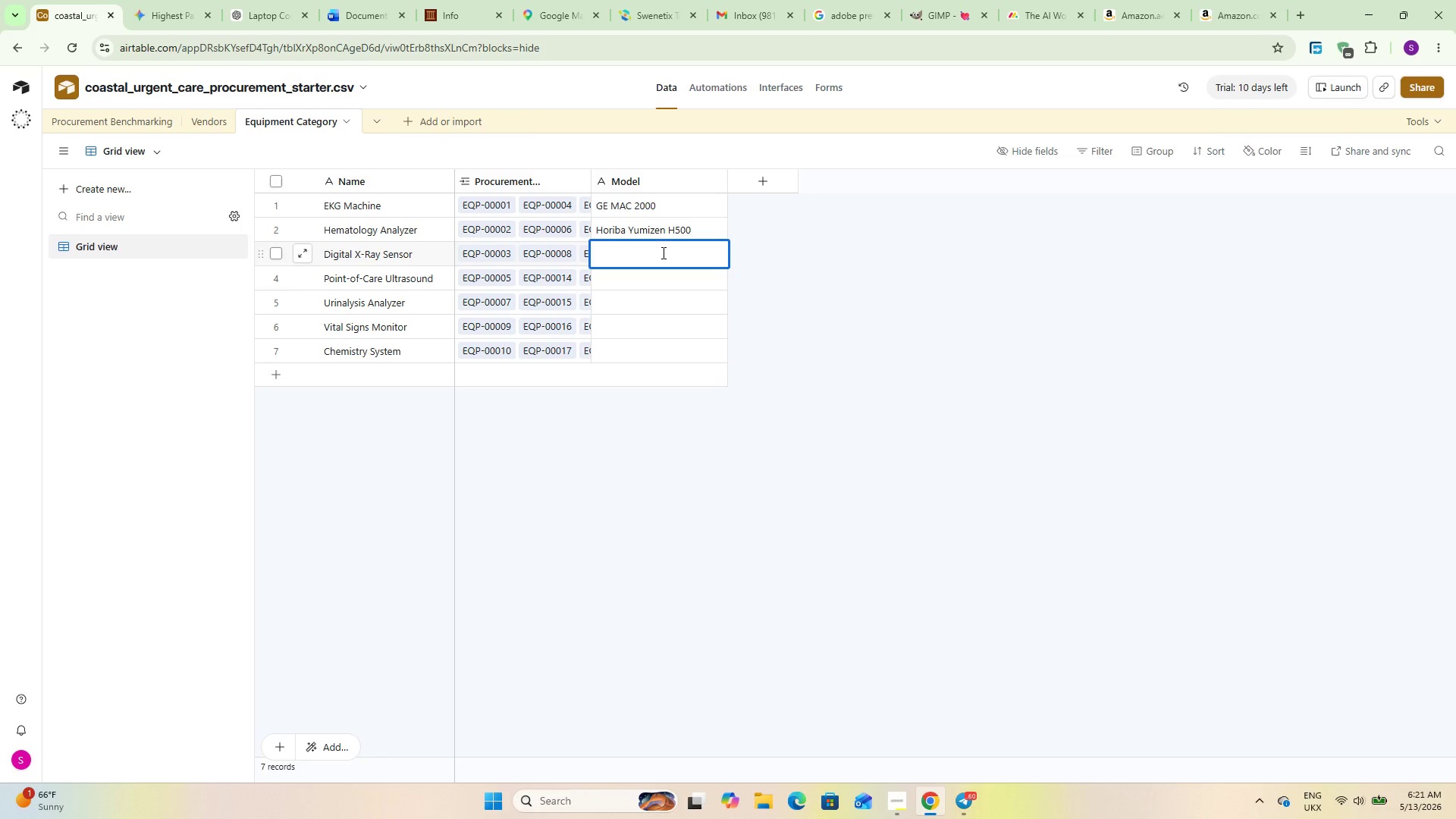 
type(Dexis Titanium (Size 2))
 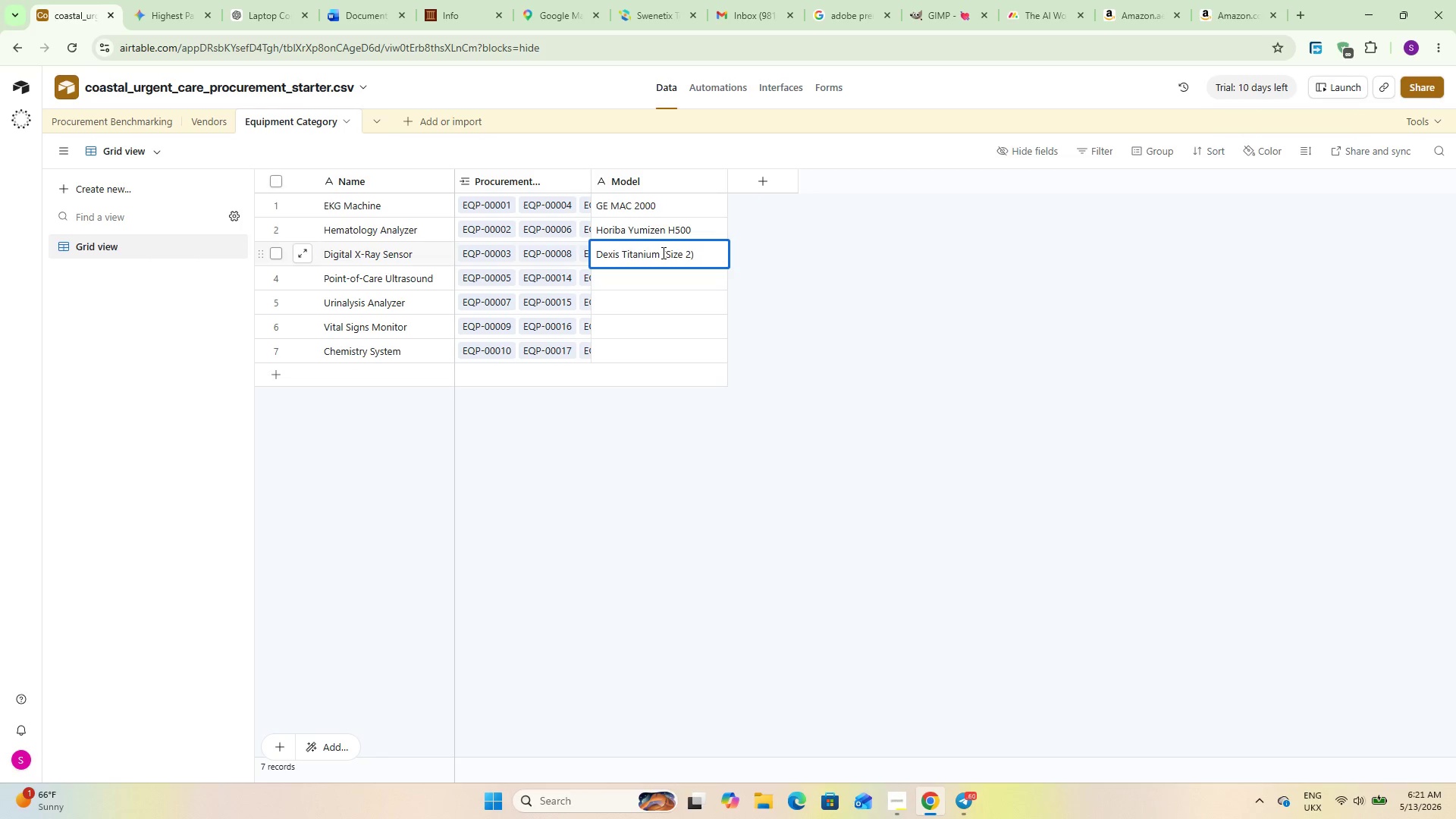 
wait(77.5)
 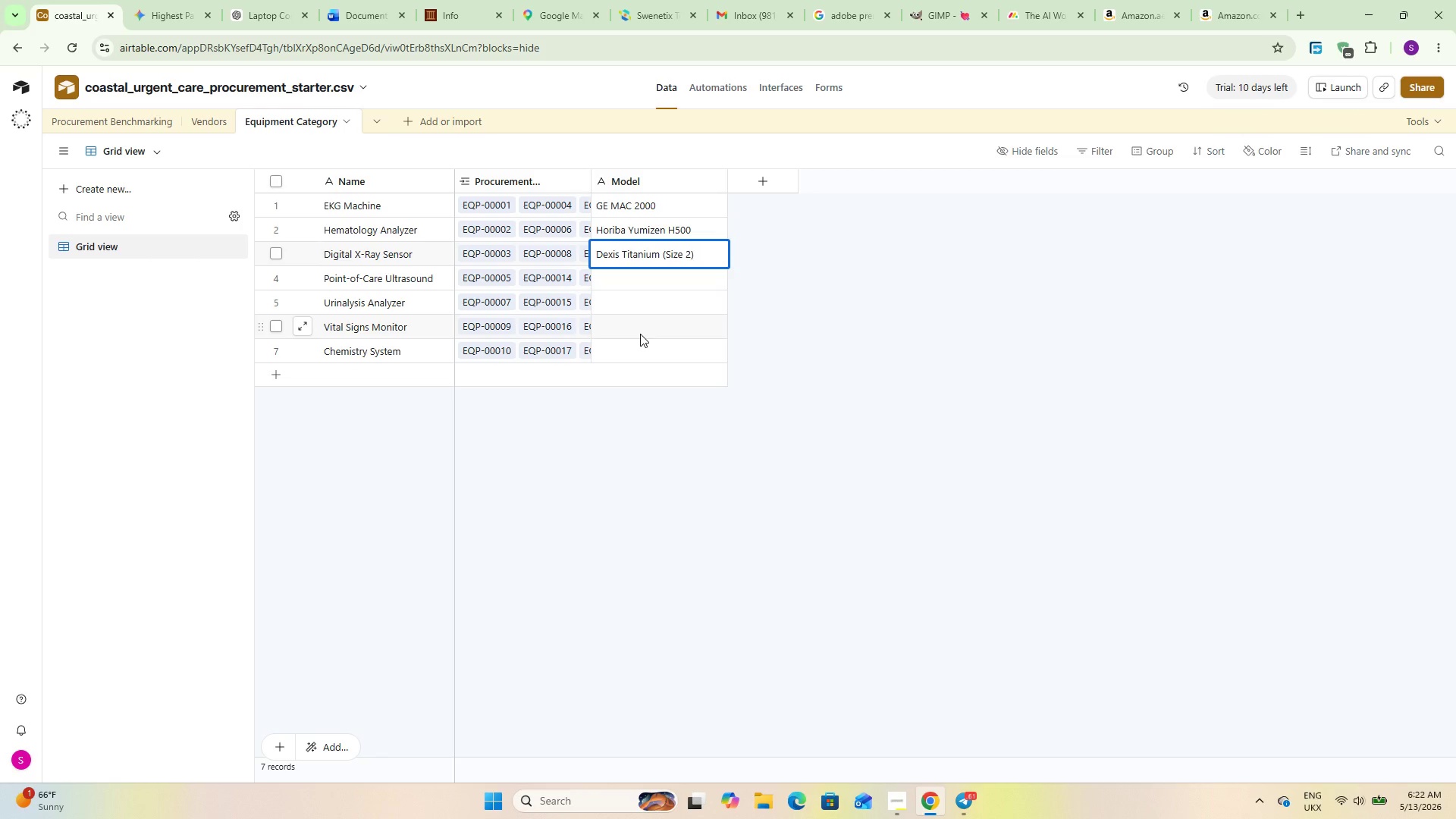 
left_click([145, 121])
 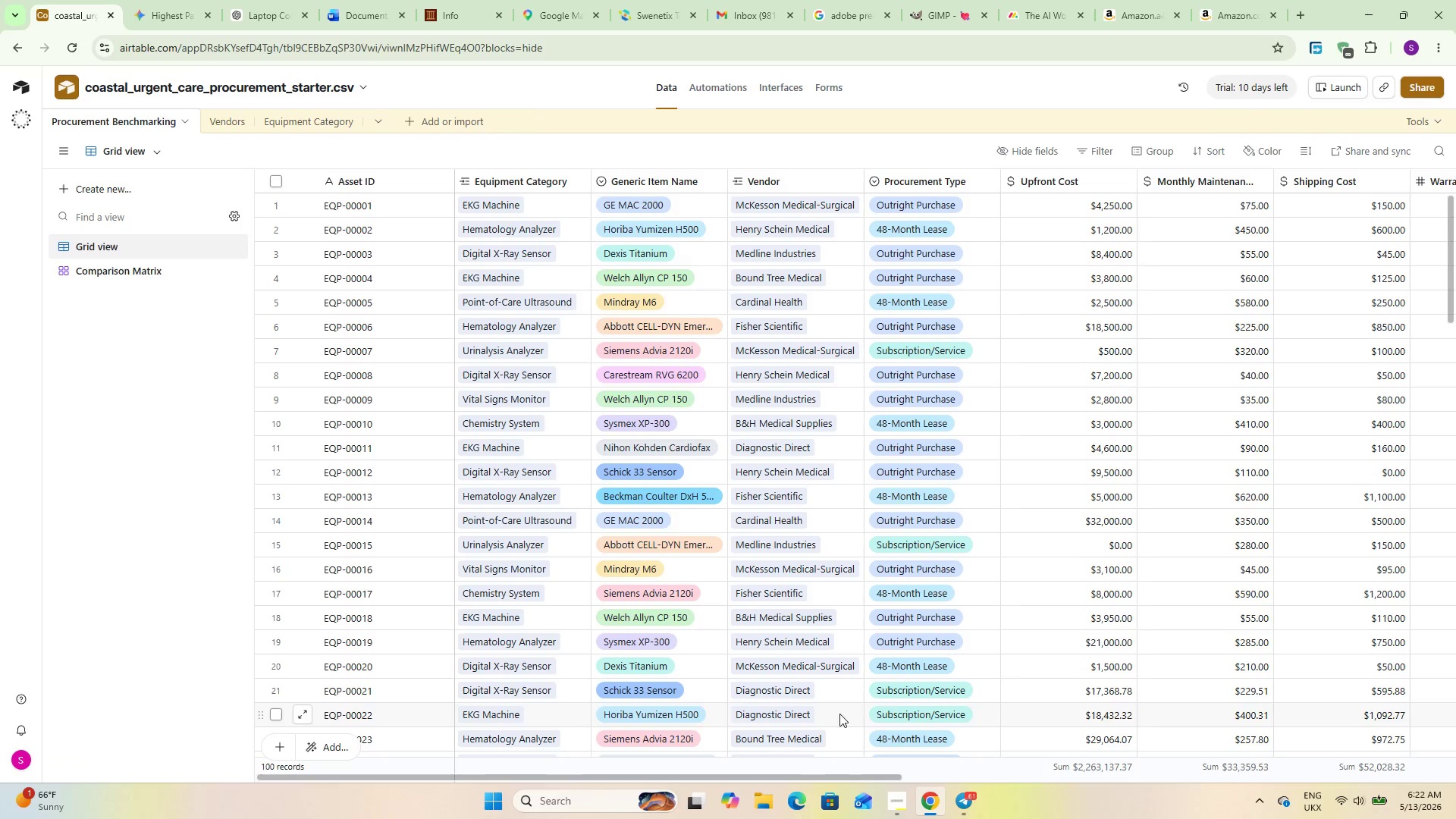 
left_click_drag(start_coordinate=[820, 776], to_coordinate=[603, 699])
 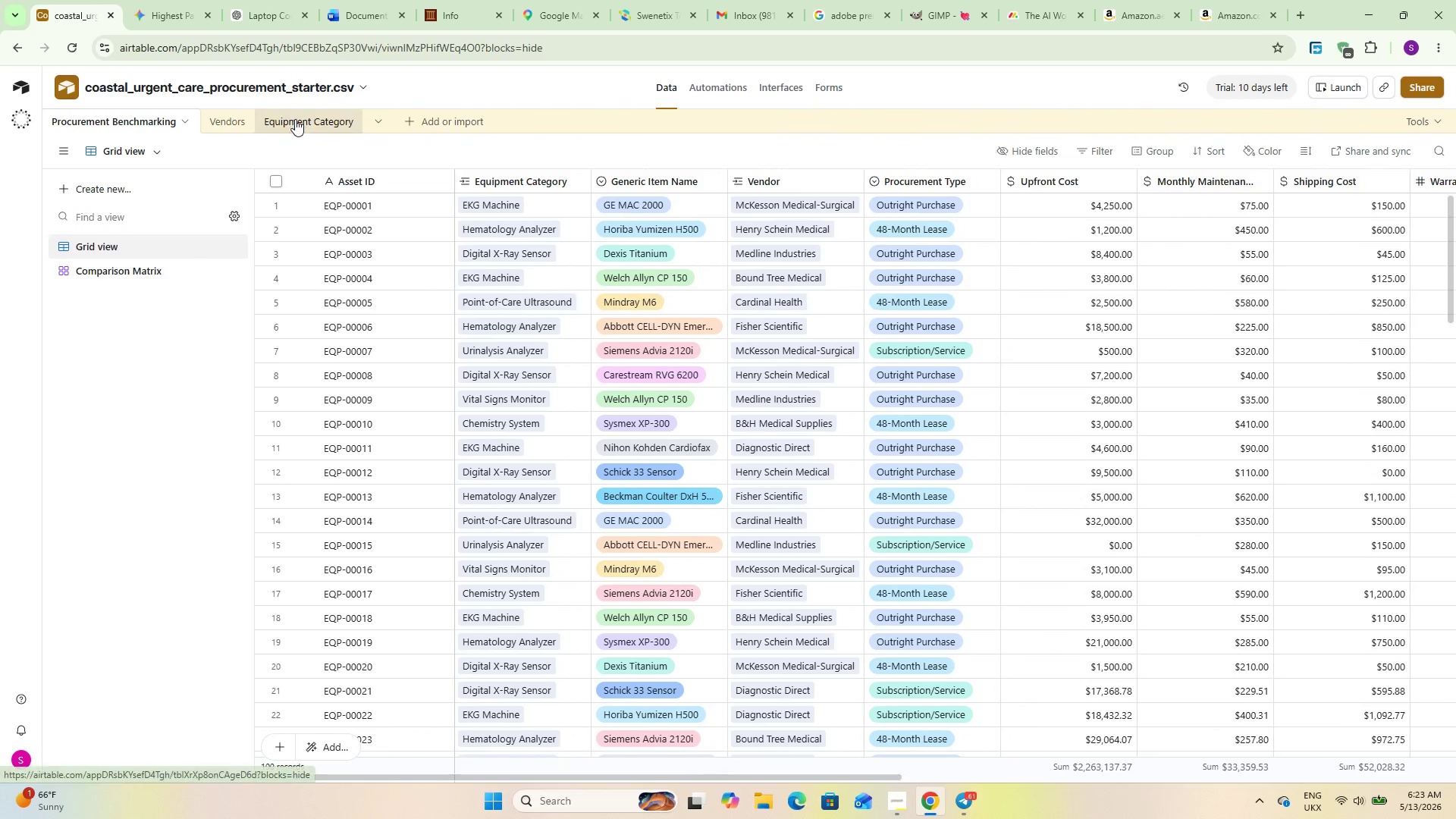 
left_click([295, 119])
 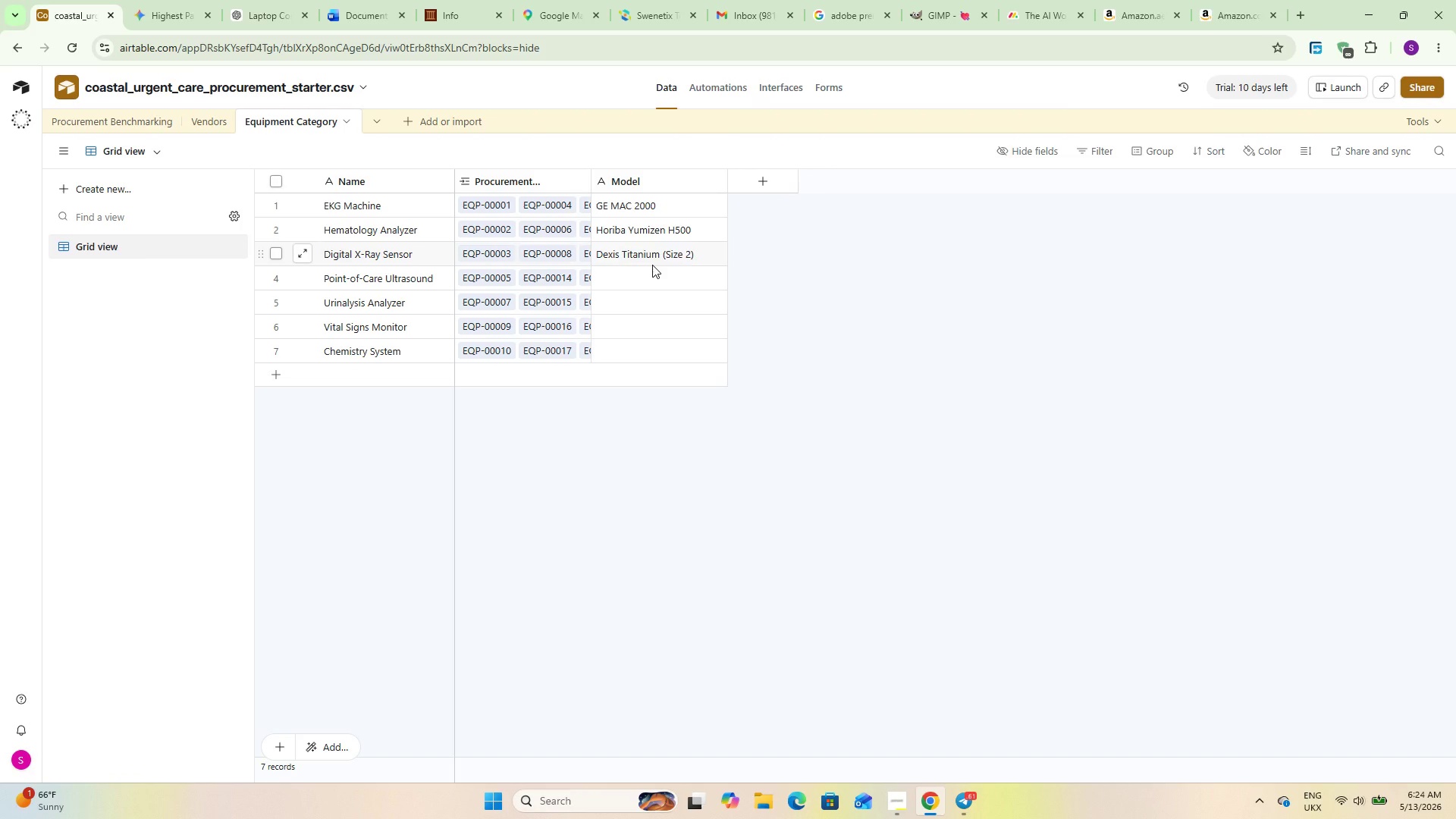 
wait(74.16)
 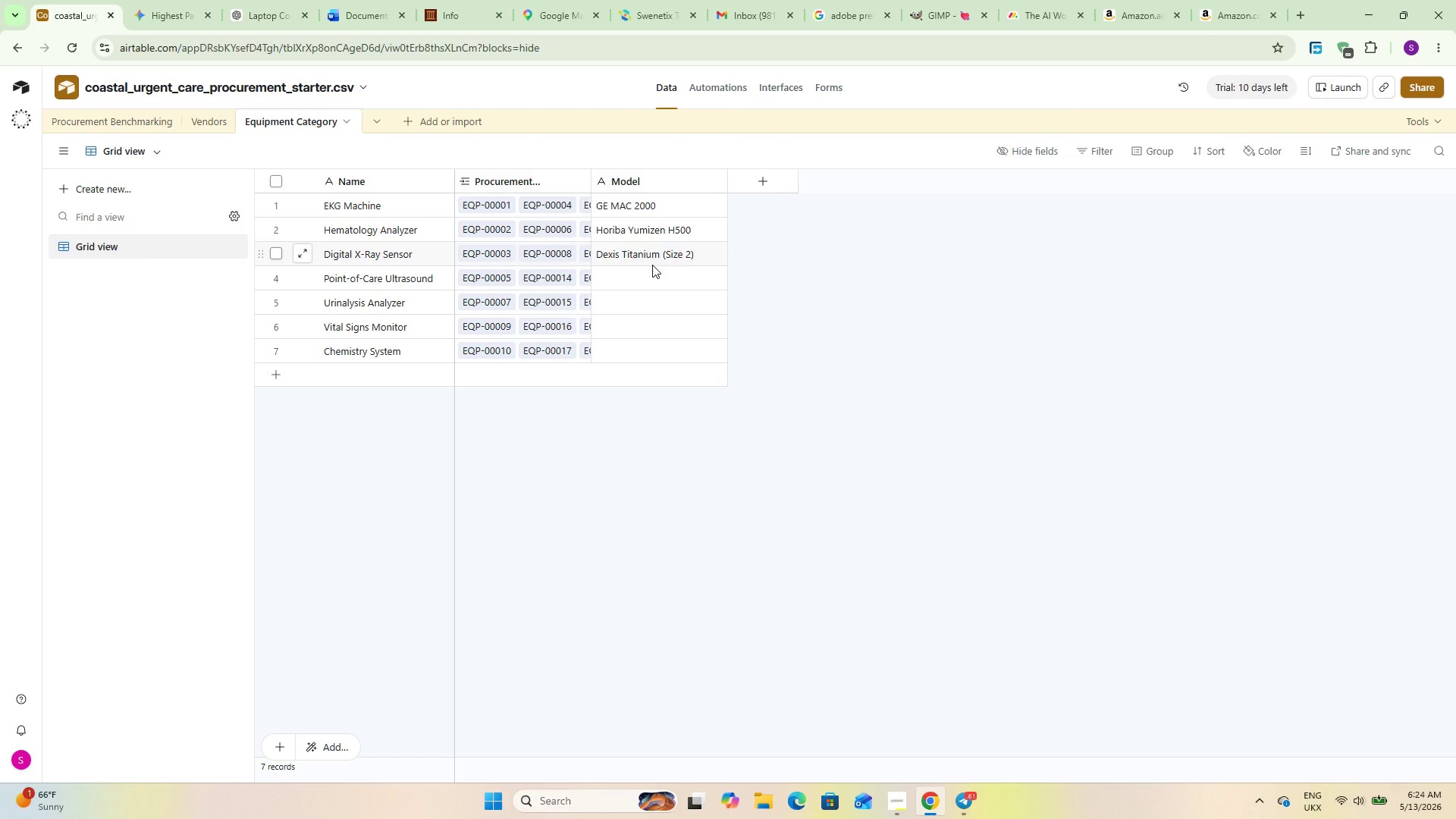 
double_click([644, 273])
 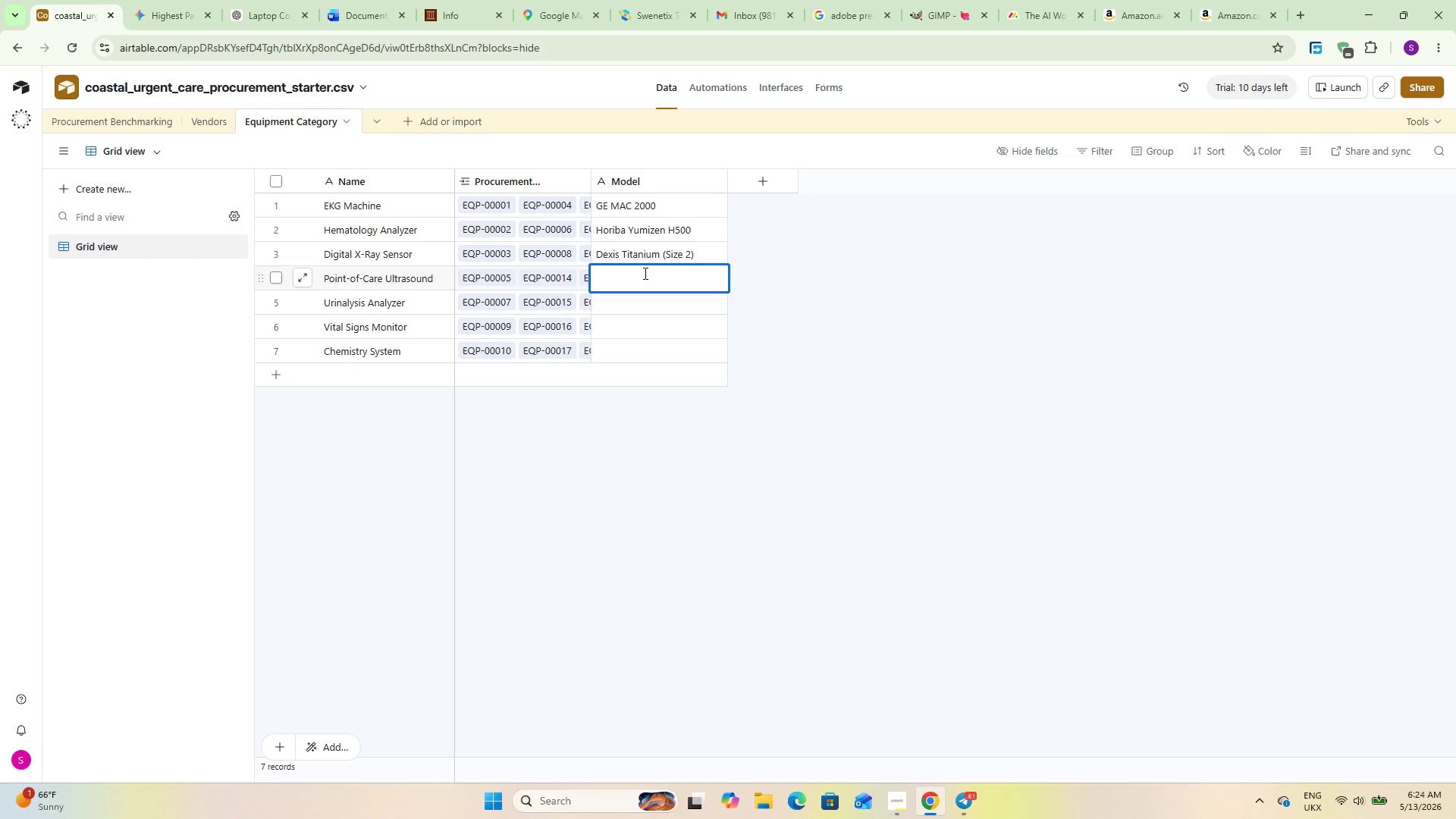 
type(Kosmos Ultrasund)
 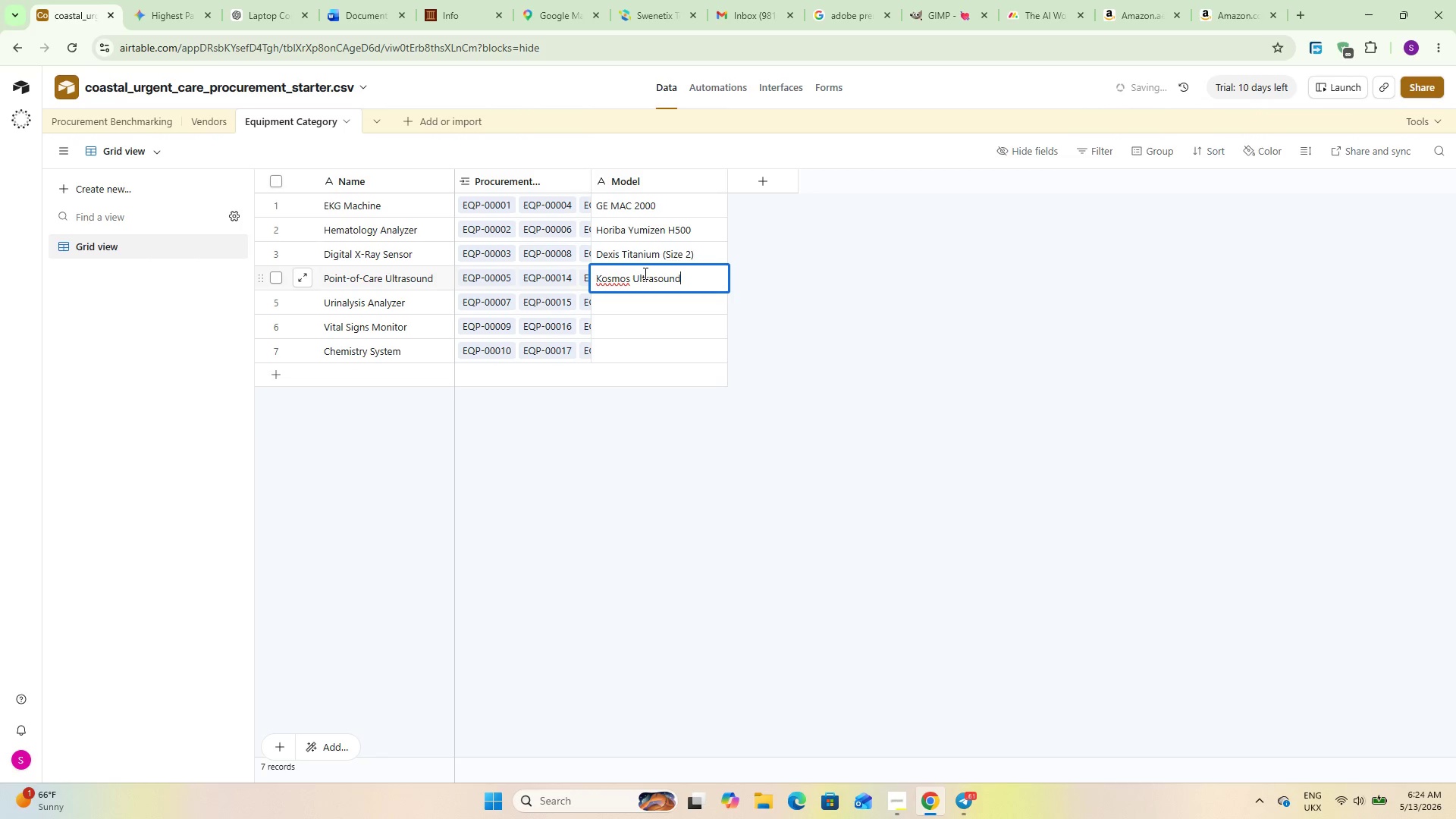 
double_click([652, 305])
 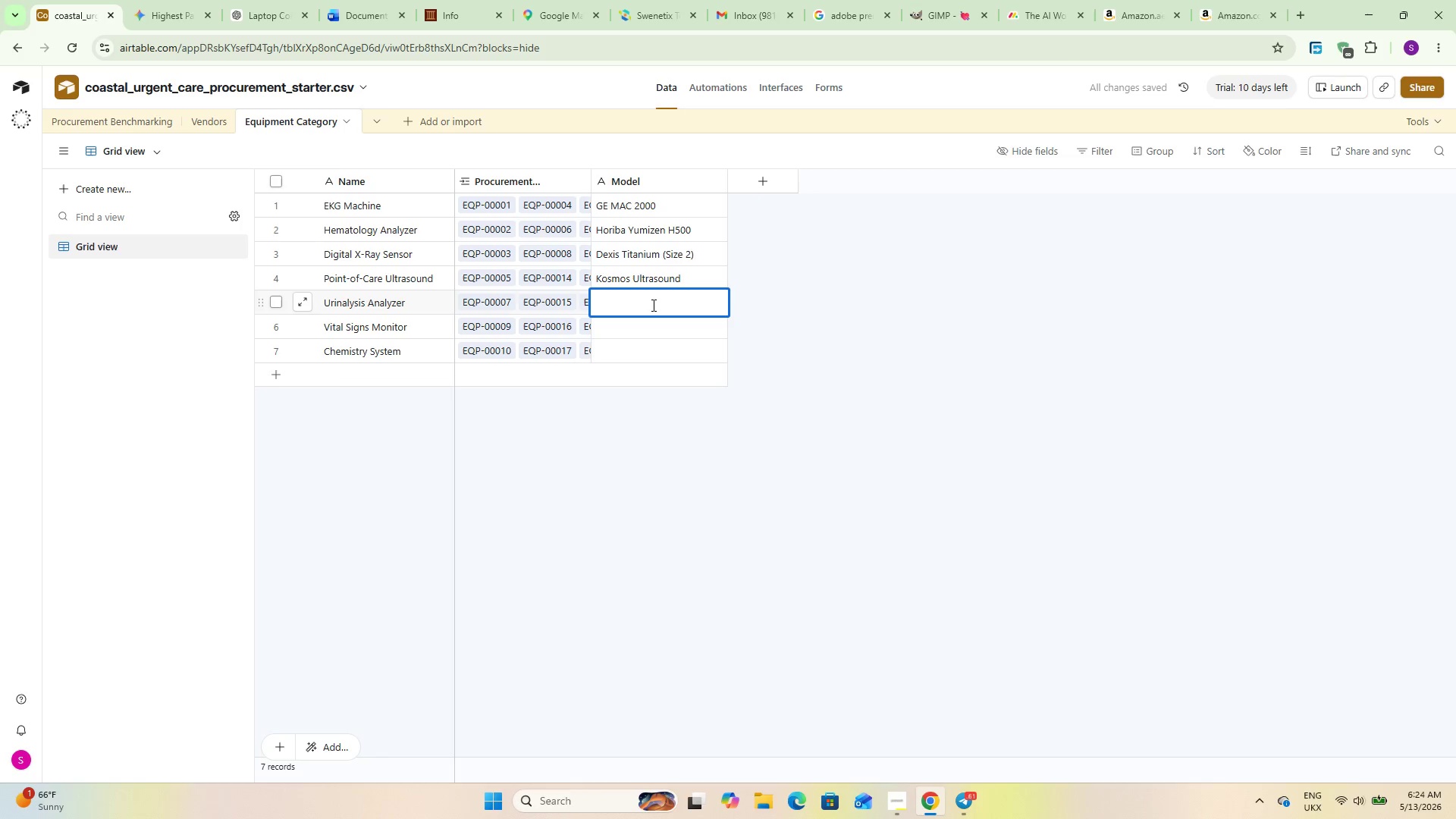 
type(siemens Clintek Status)
 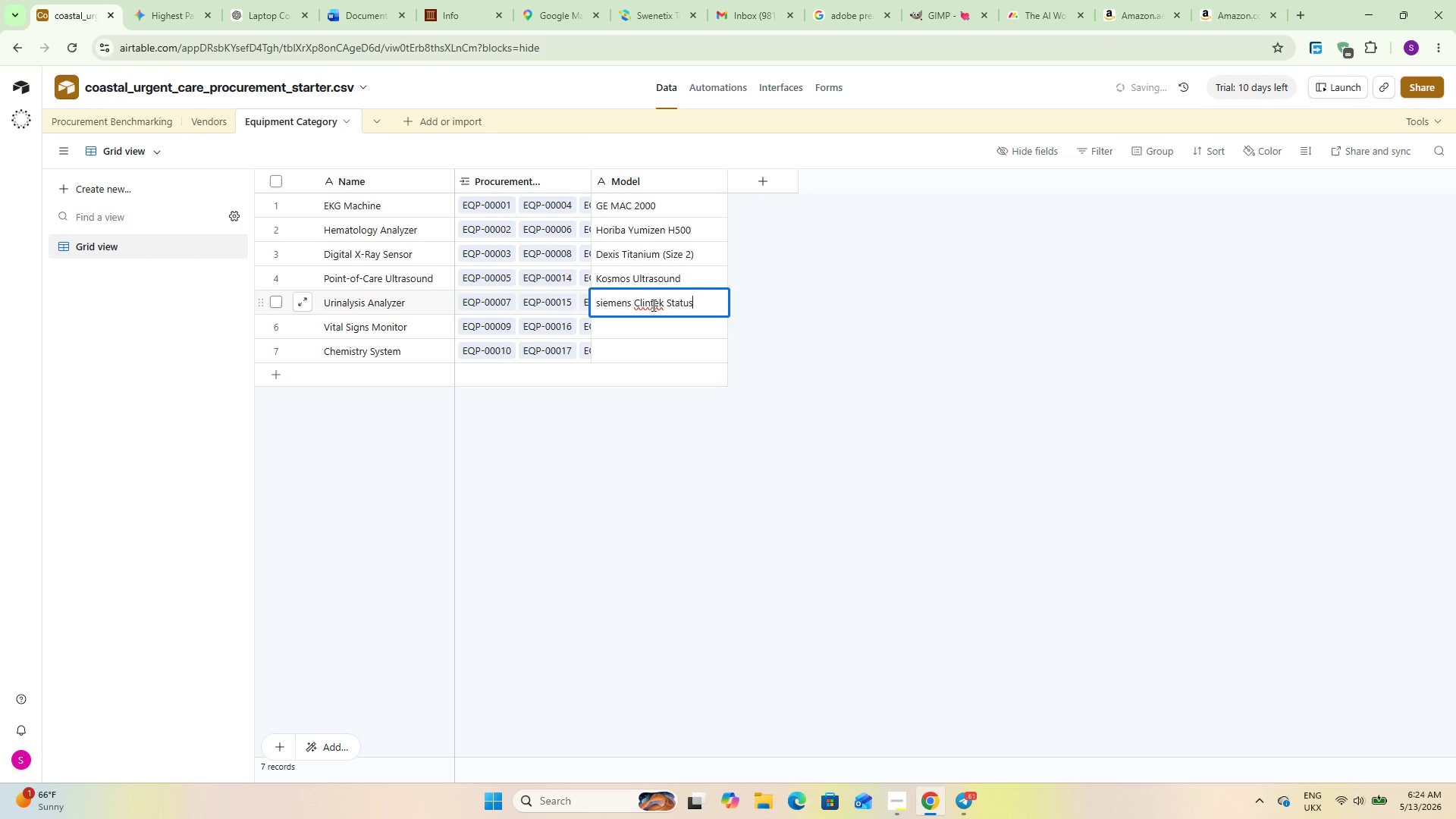 
wait(26.77)
 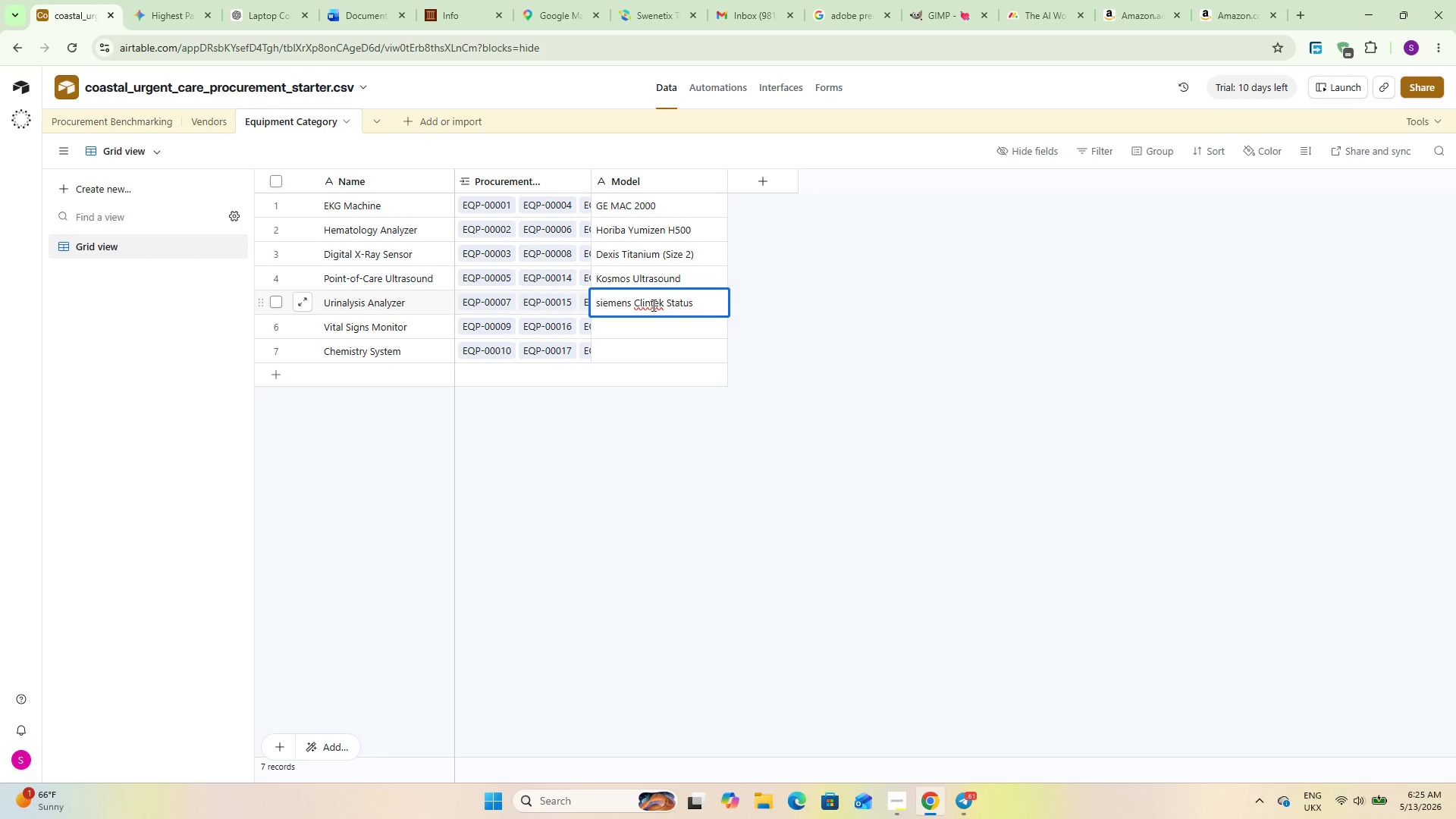 
left_click([642, 326])
 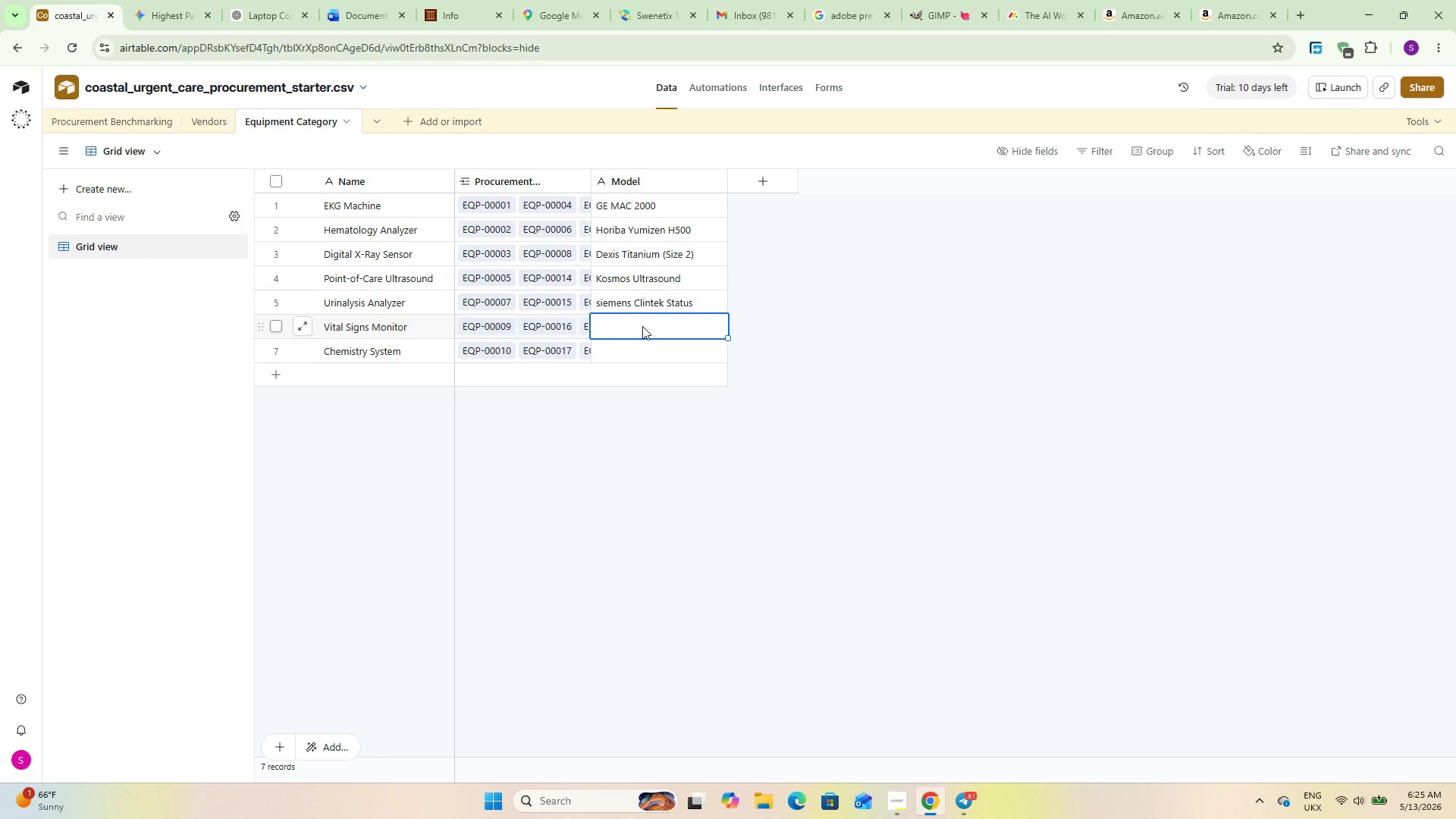 
type(Welch Allyn Connex 6000)
 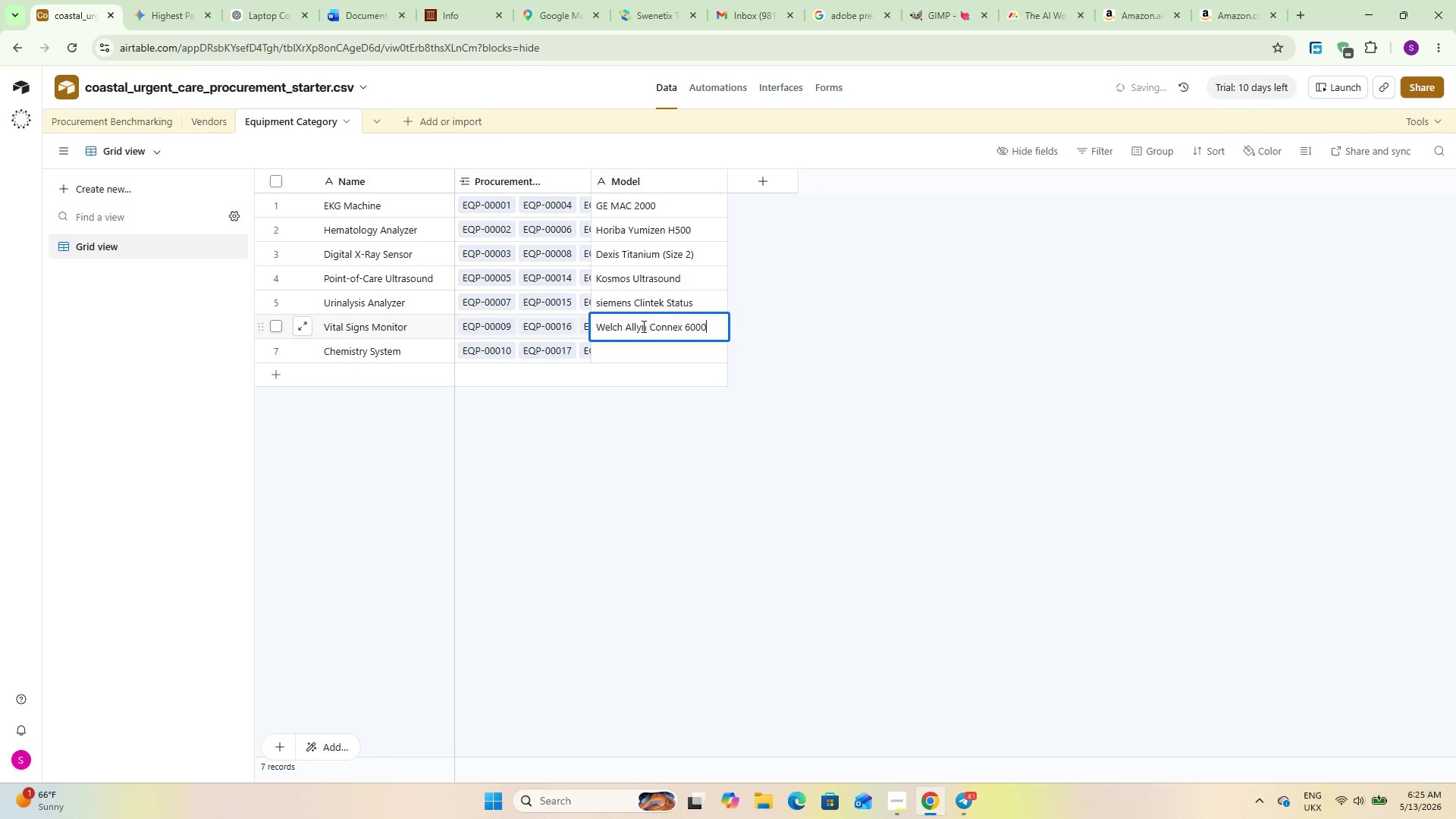 
key(Enter)
 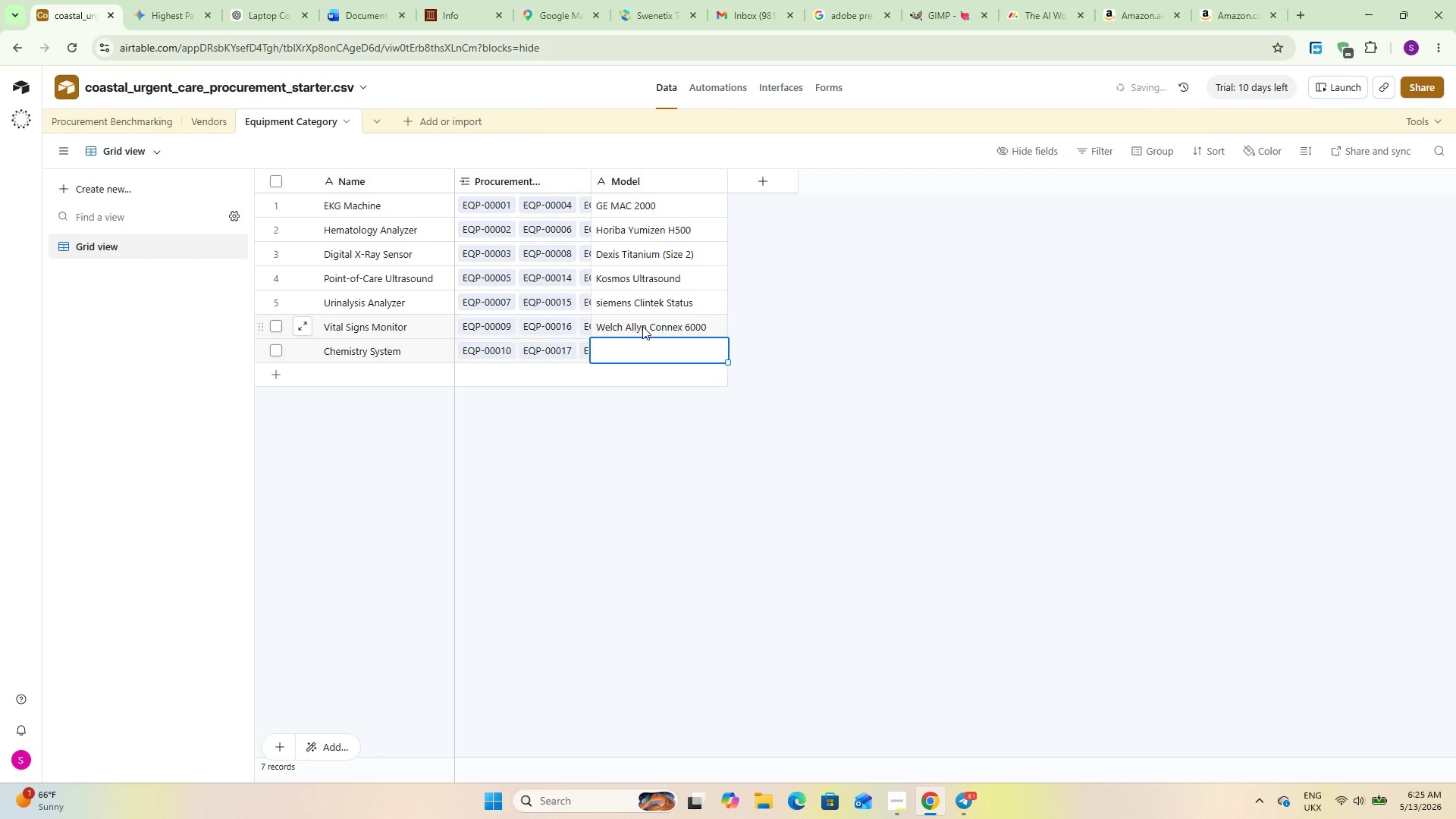 
wait(9.0)
 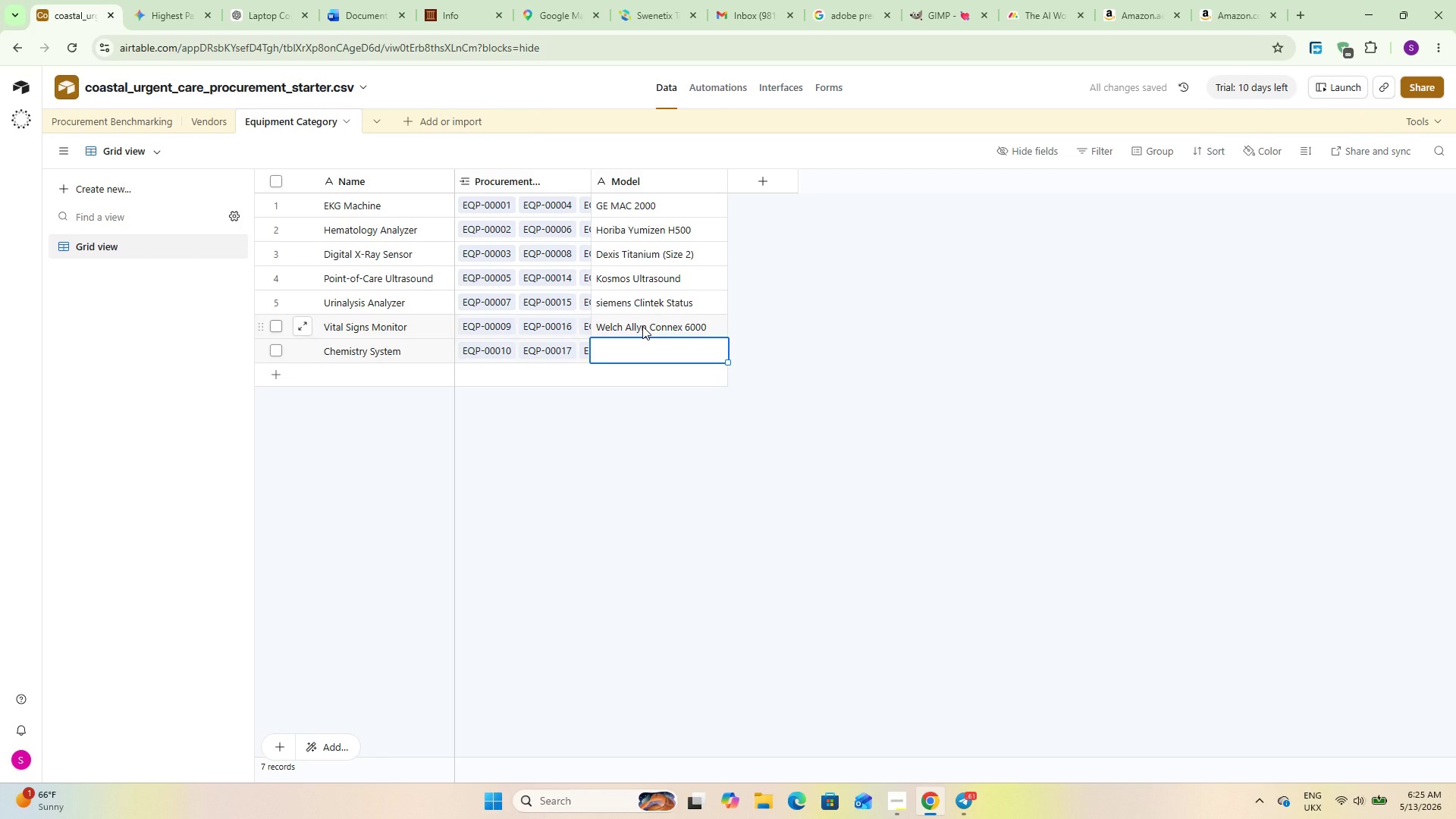 
type(Abaxis Piccco)
key(Backspace)
key(Backspace)
type(olo Xpress)
 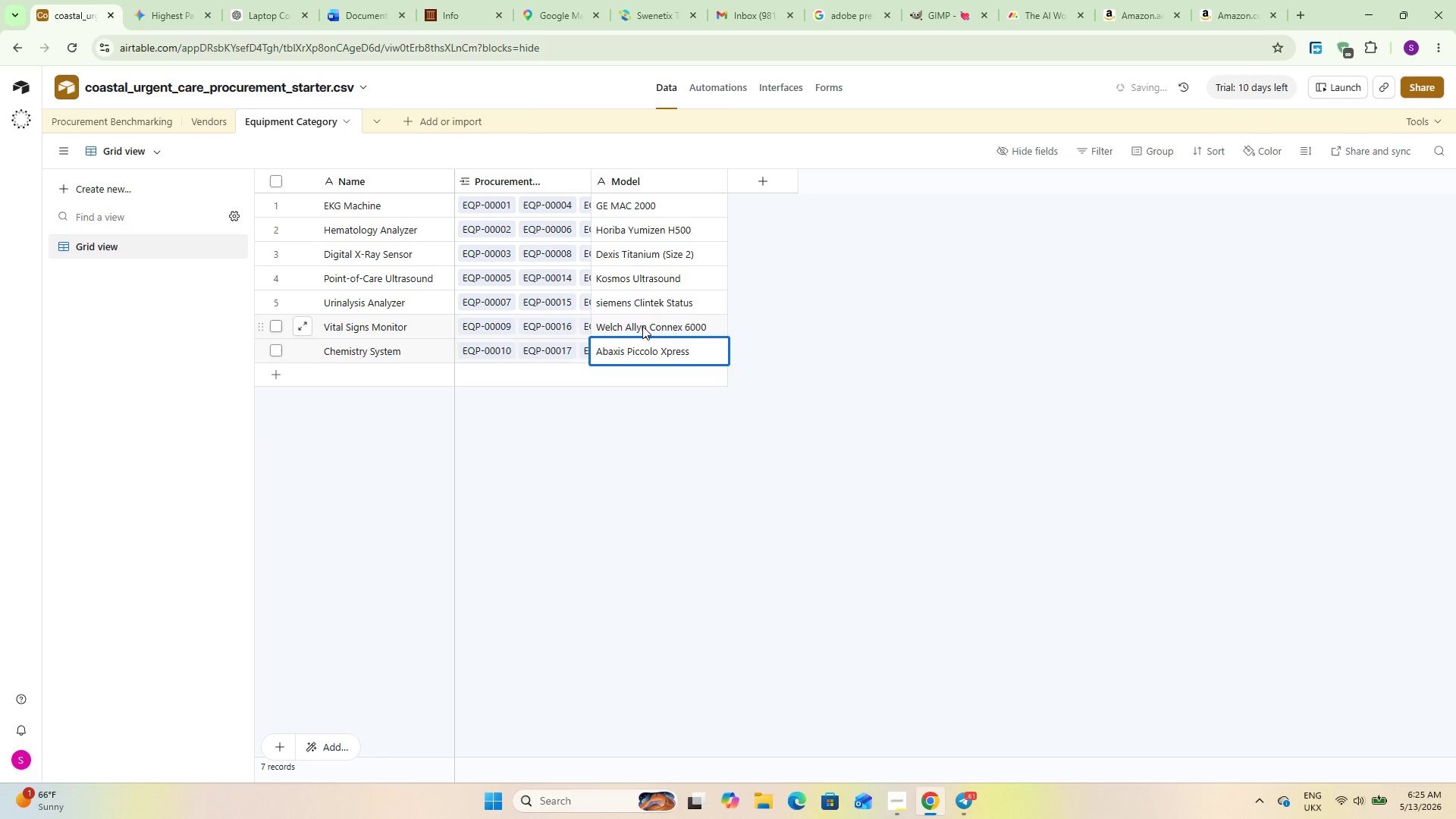 
wait(9.52)
 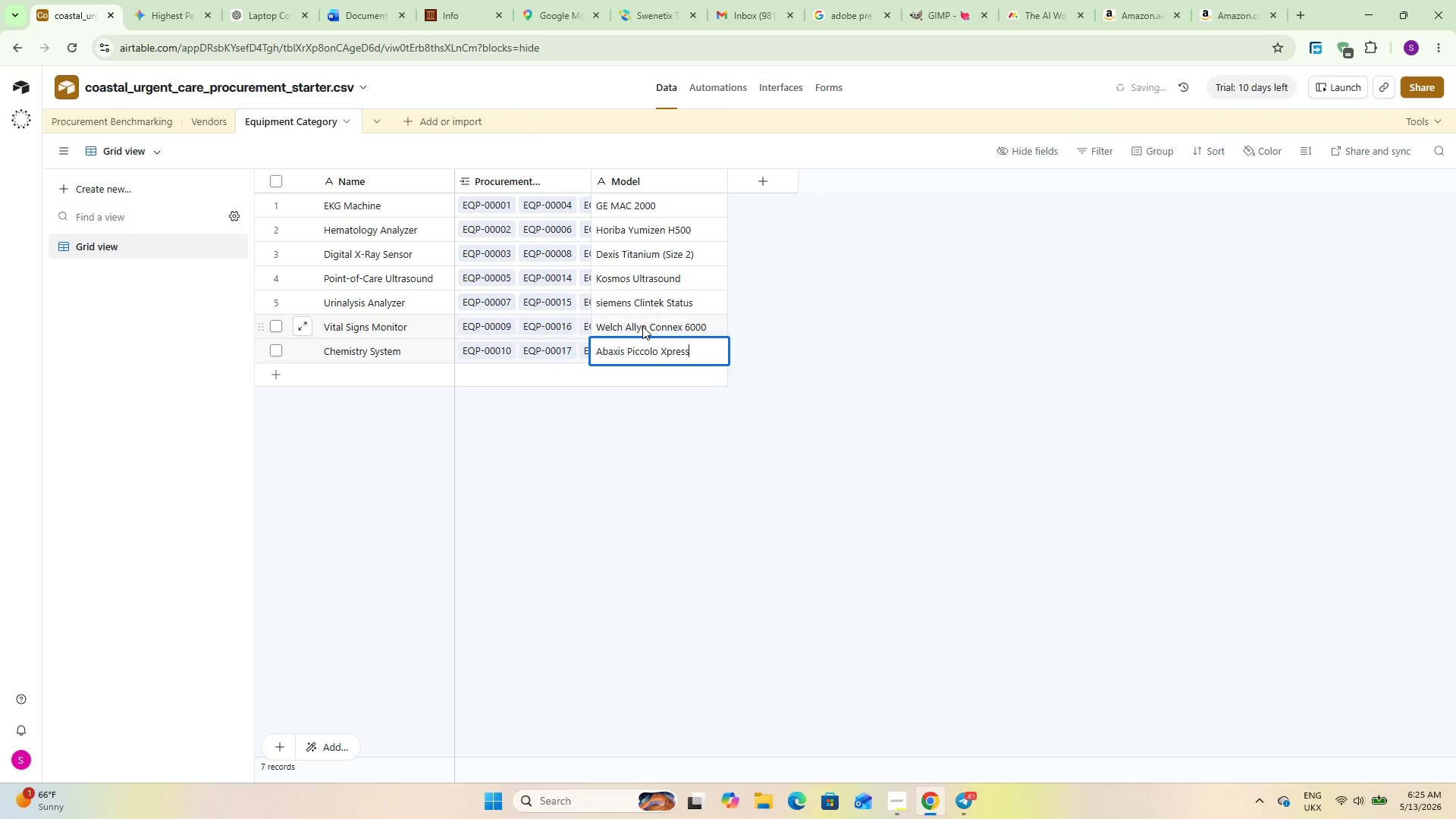 
left_click([674, 475])
 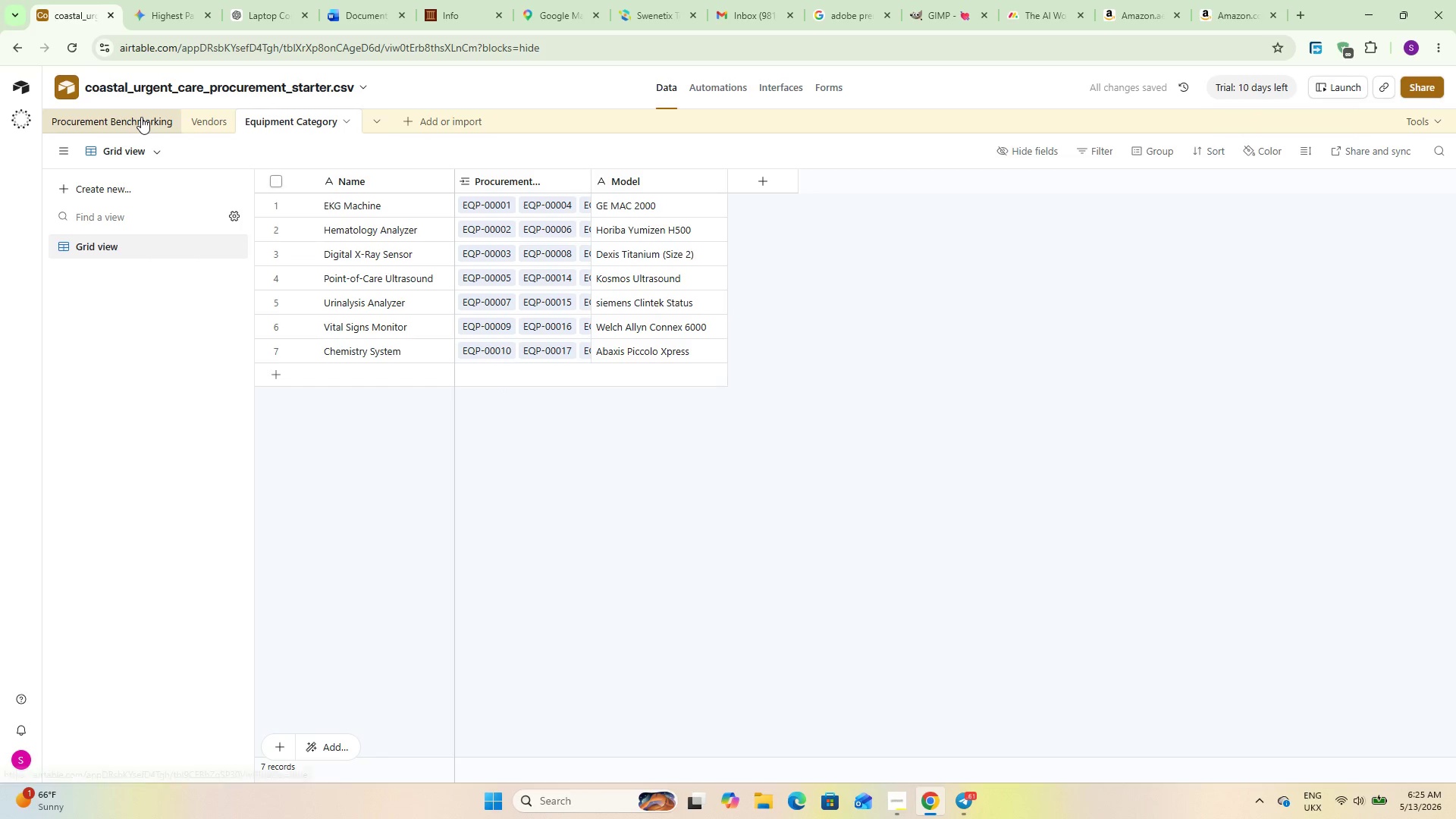 
left_click([141, 117])
 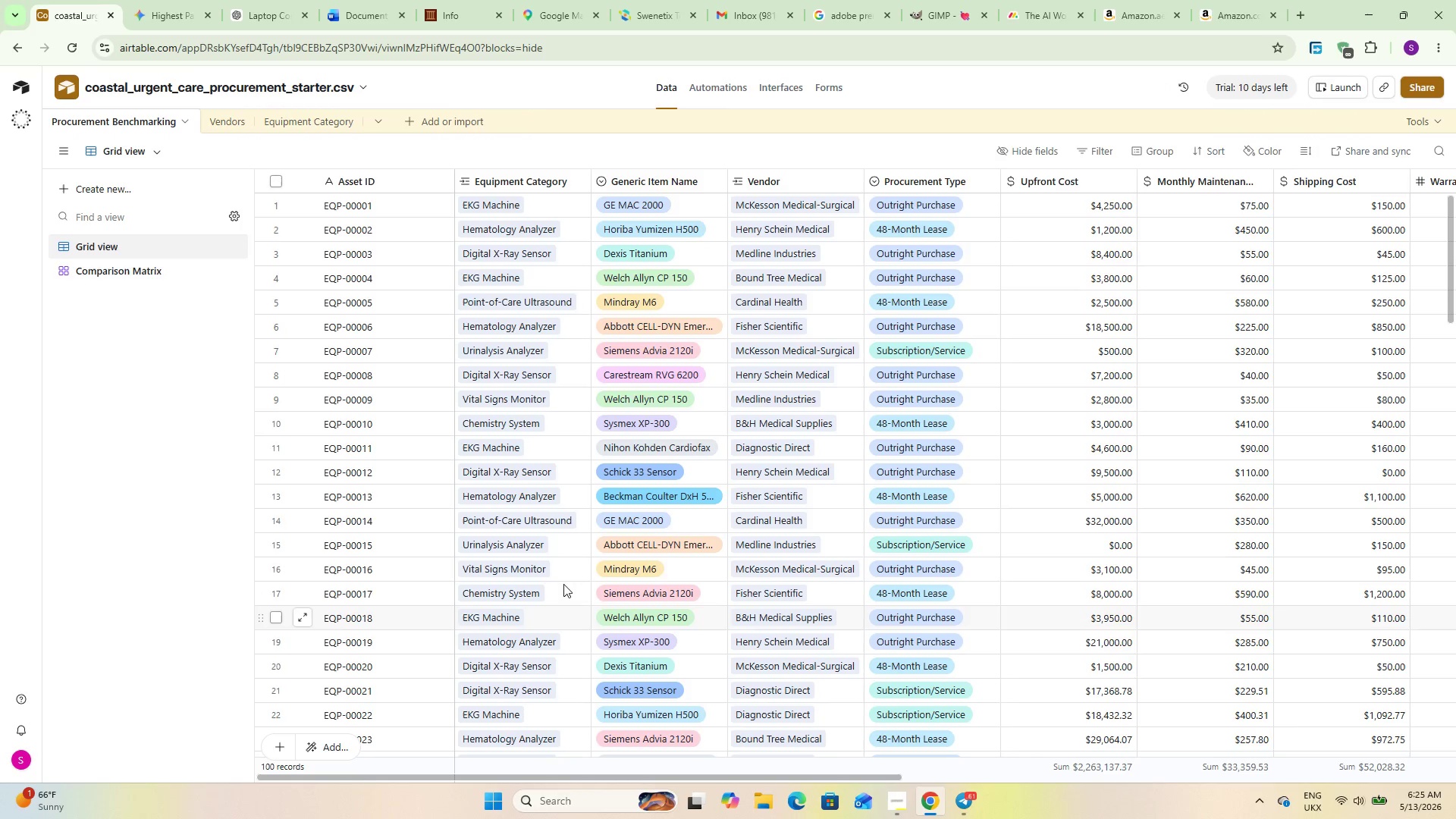 
wait(5.94)
 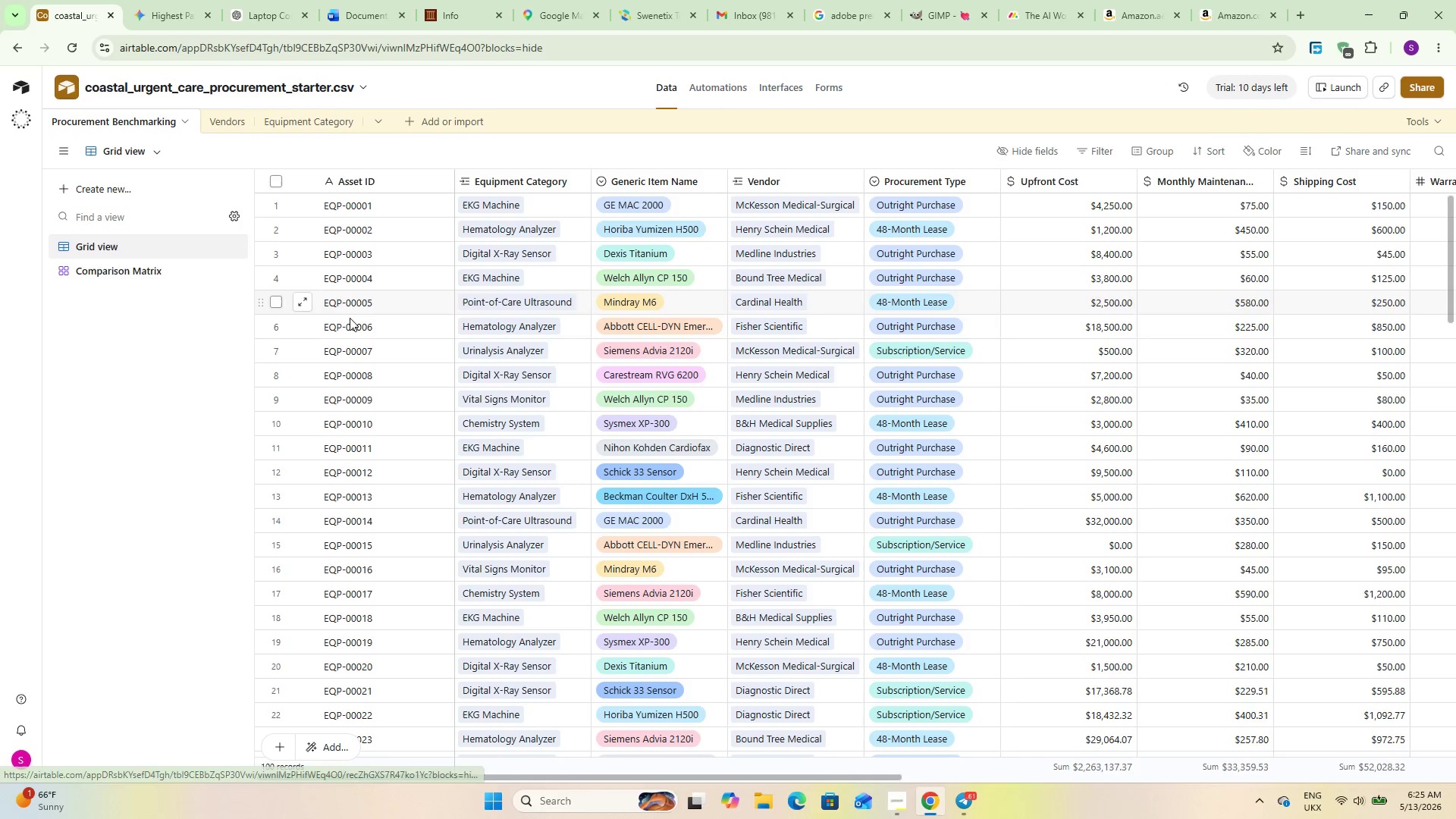 
mouse_move([611, 566])
 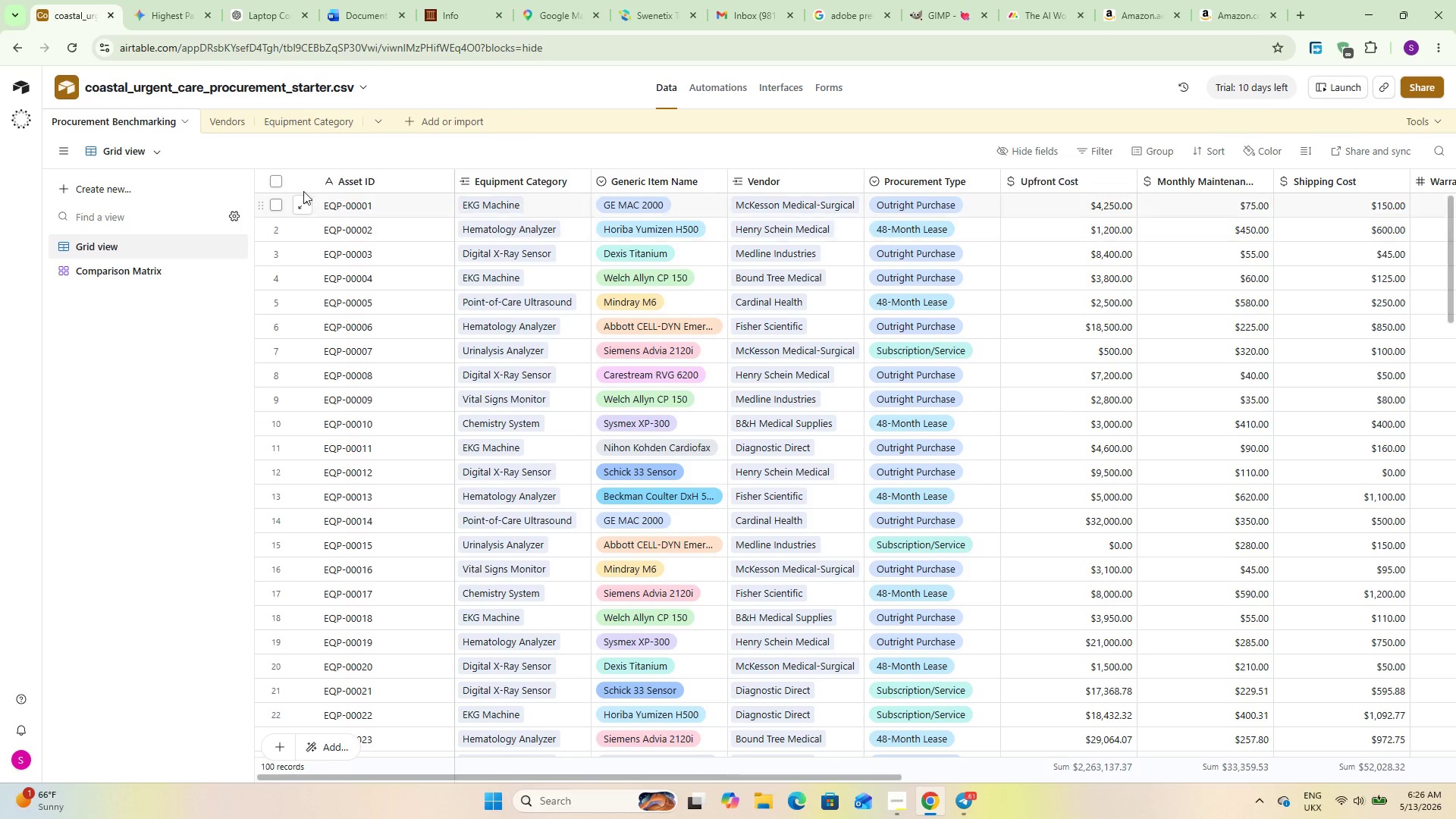 
left_click([296, 127])
 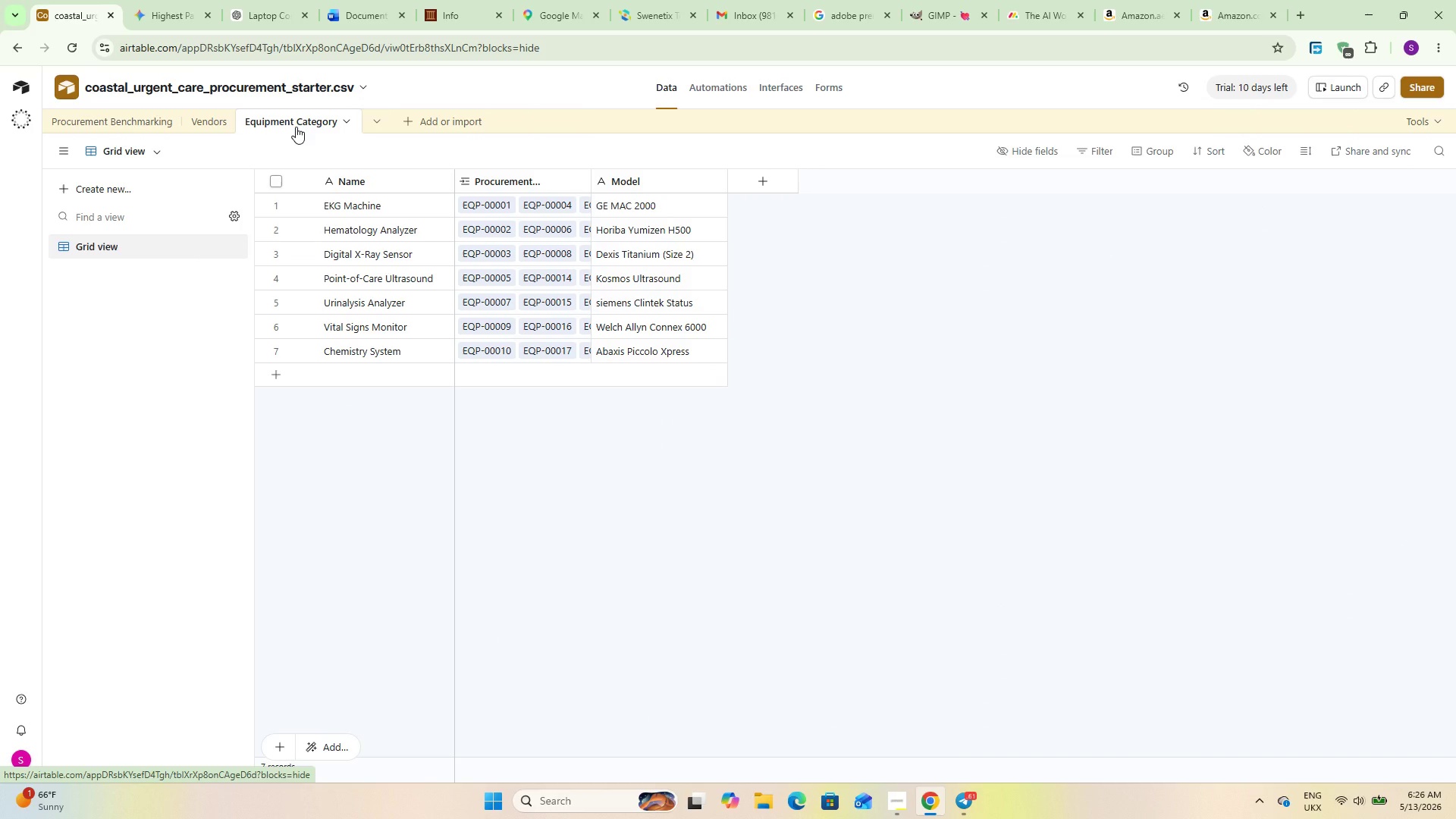 
left_click([215, 124])
 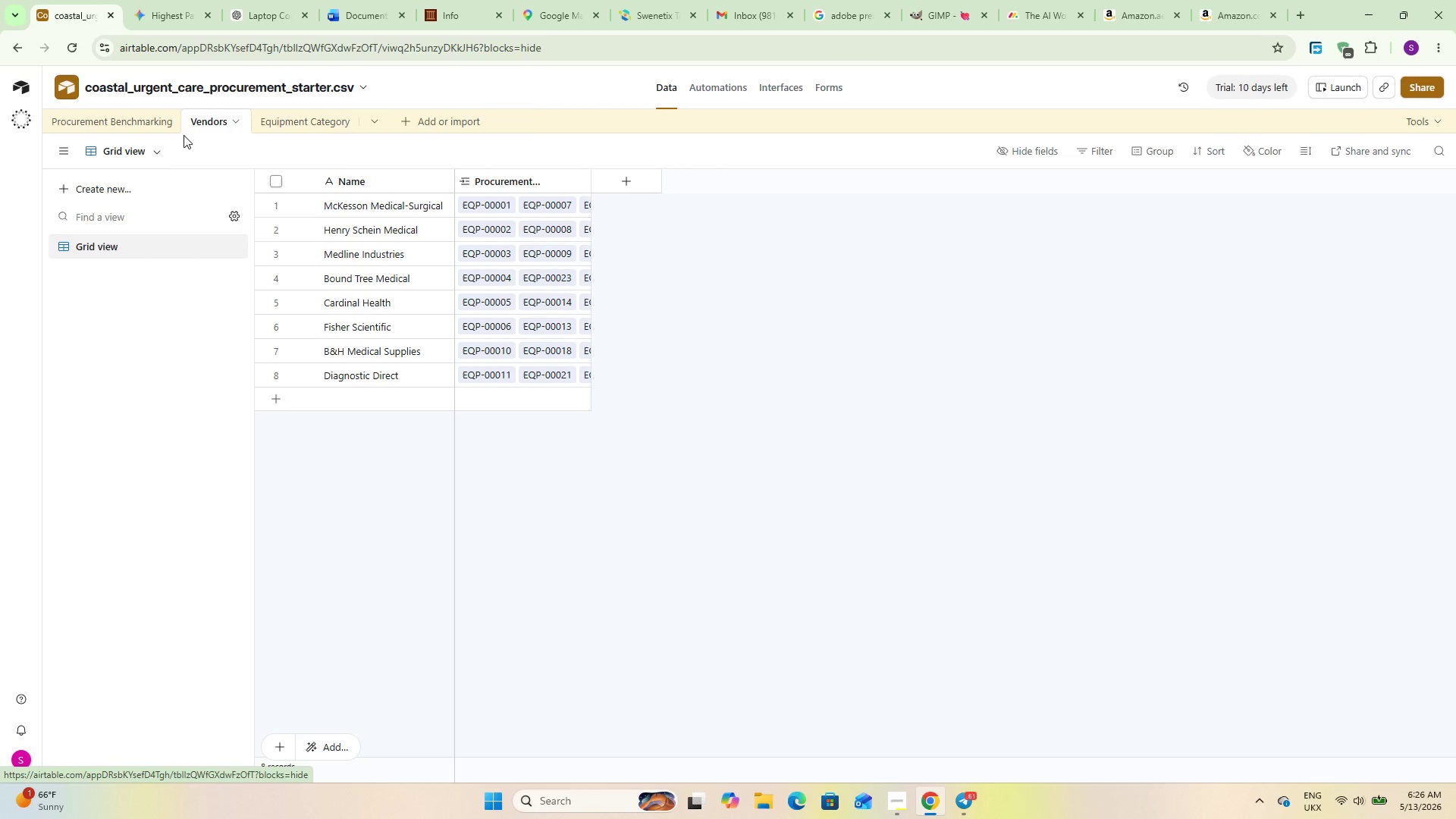 
left_click([134, 123])
 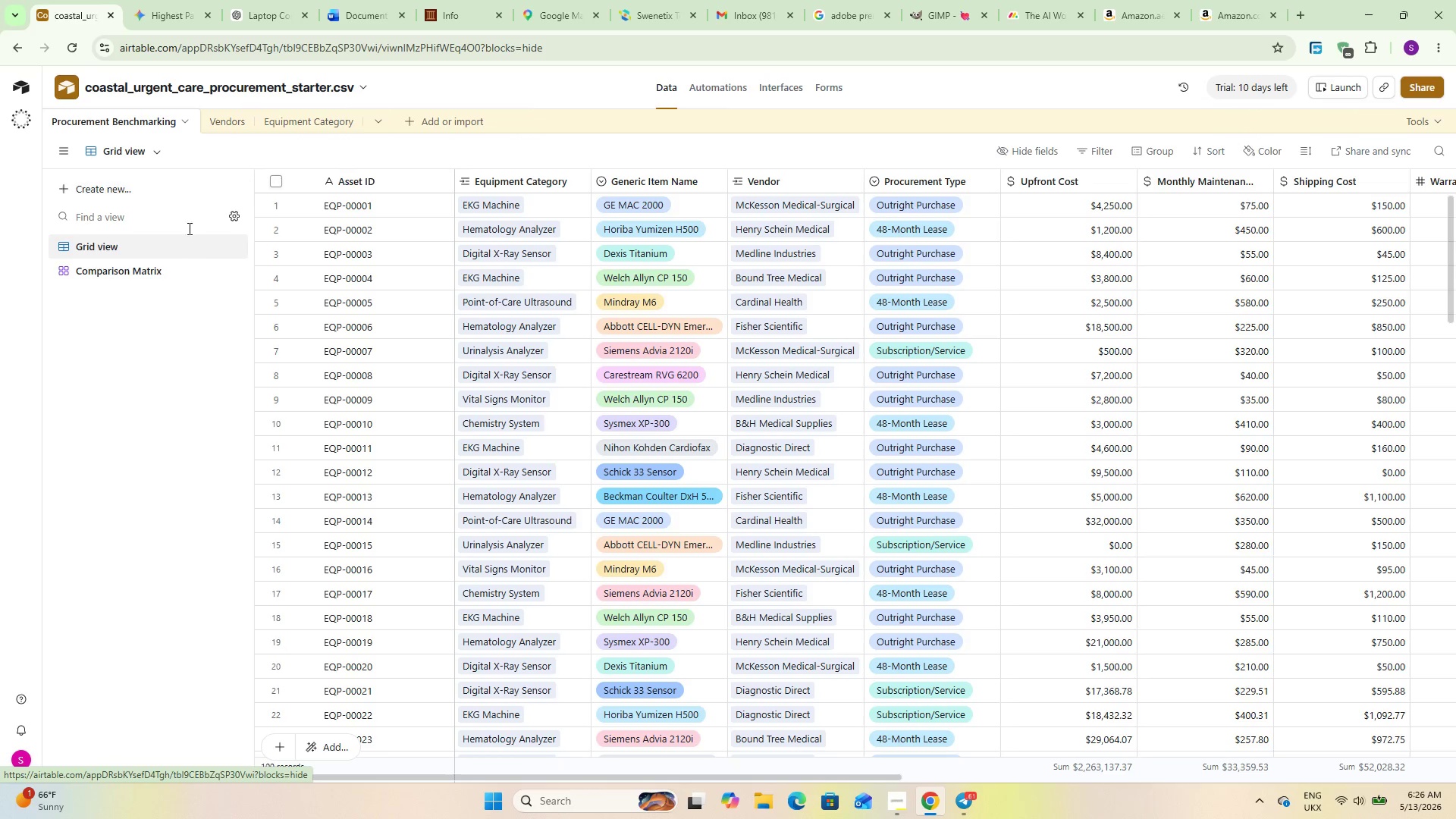 
left_click([166, 261])
 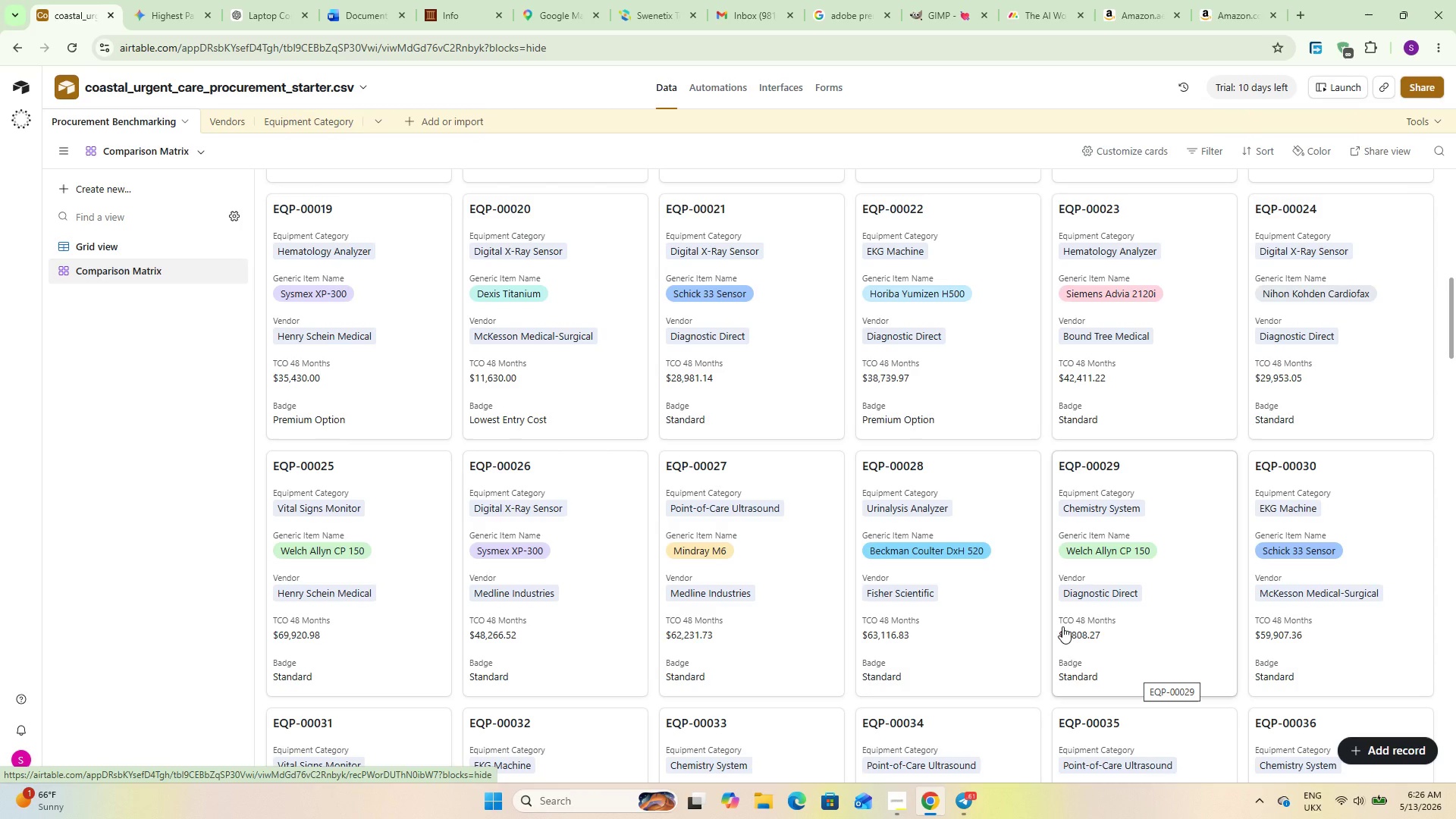 
wait(28.11)
 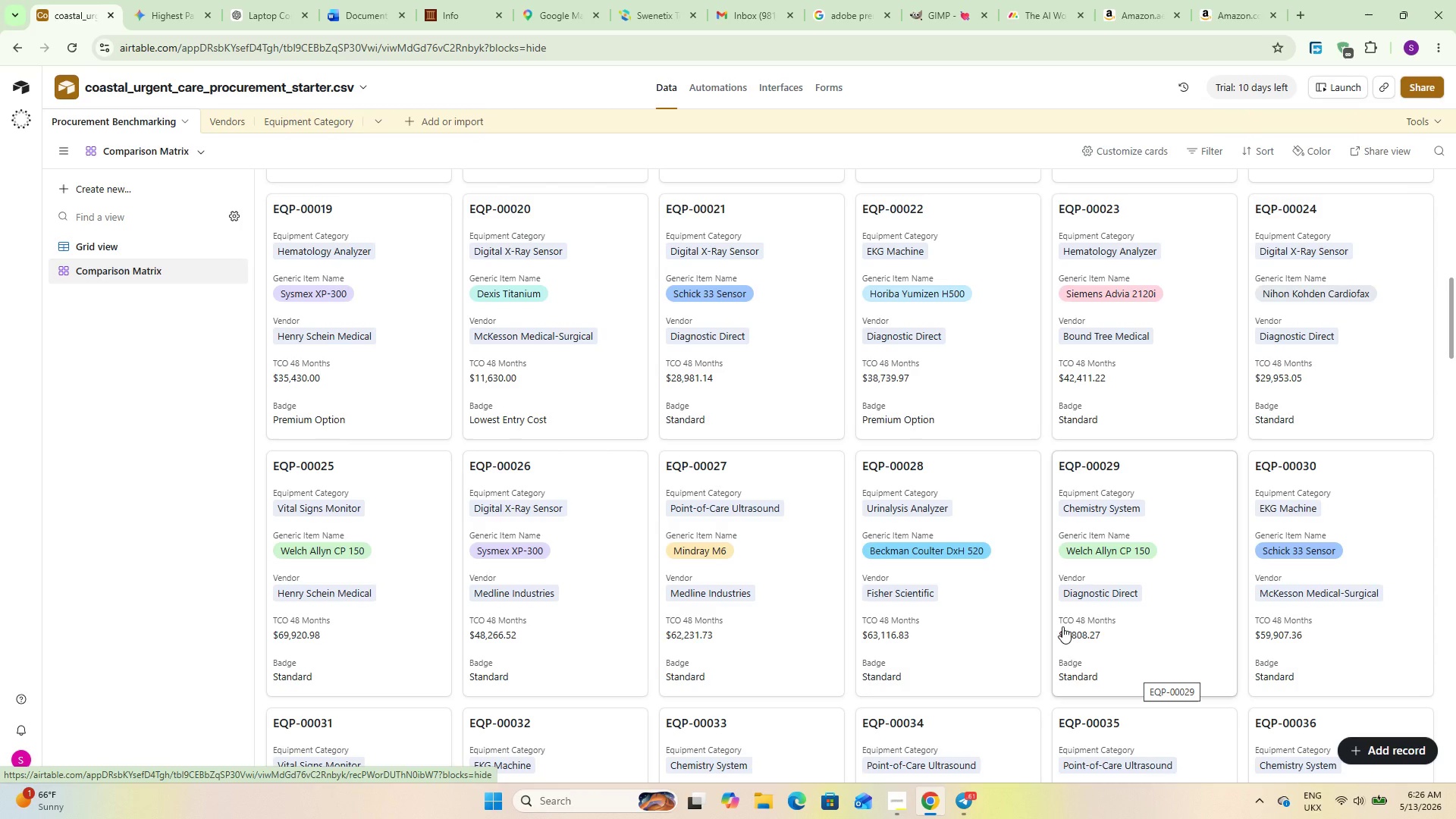 
left_click([174, 243])
 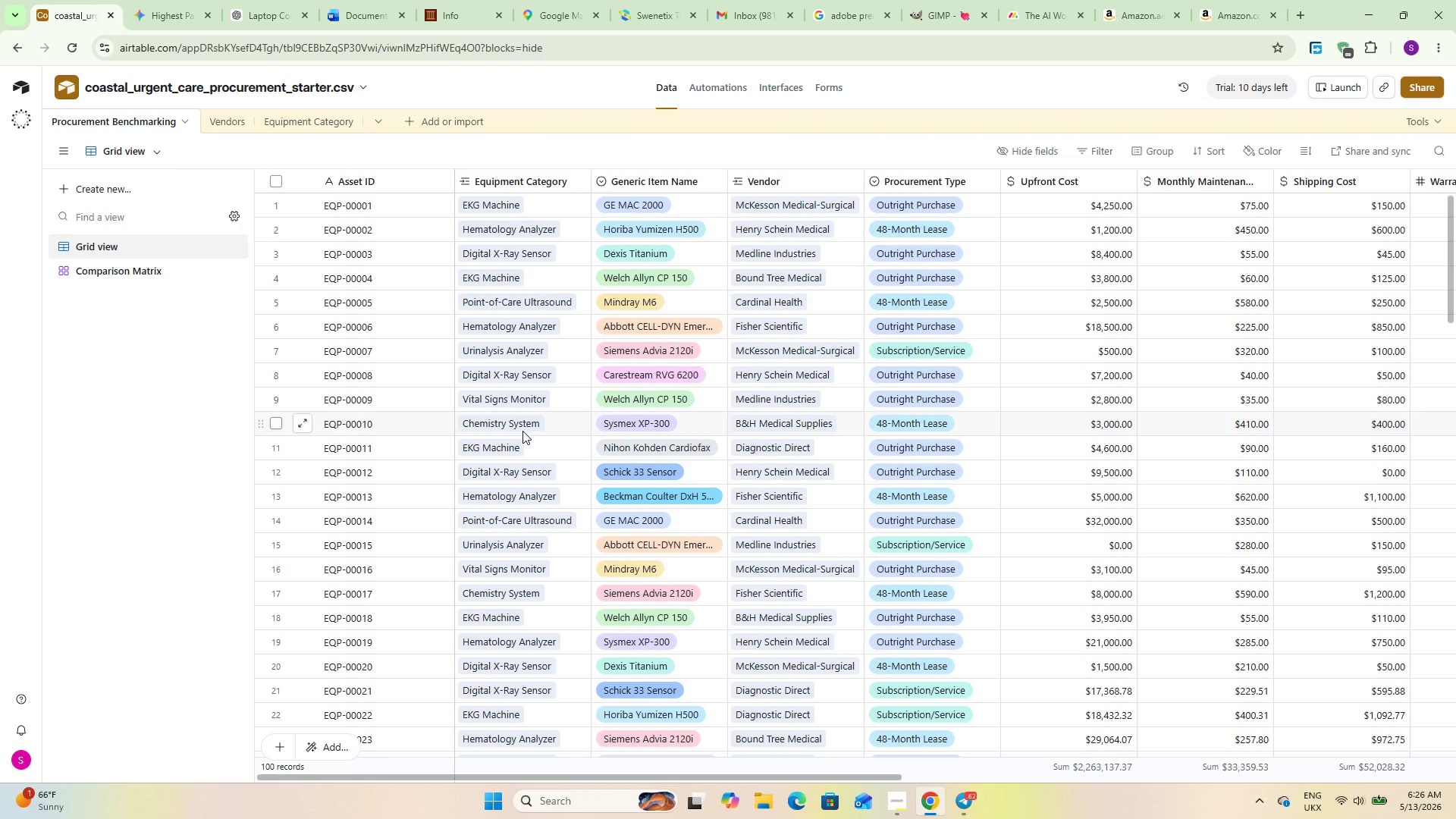 
wait(17.89)
 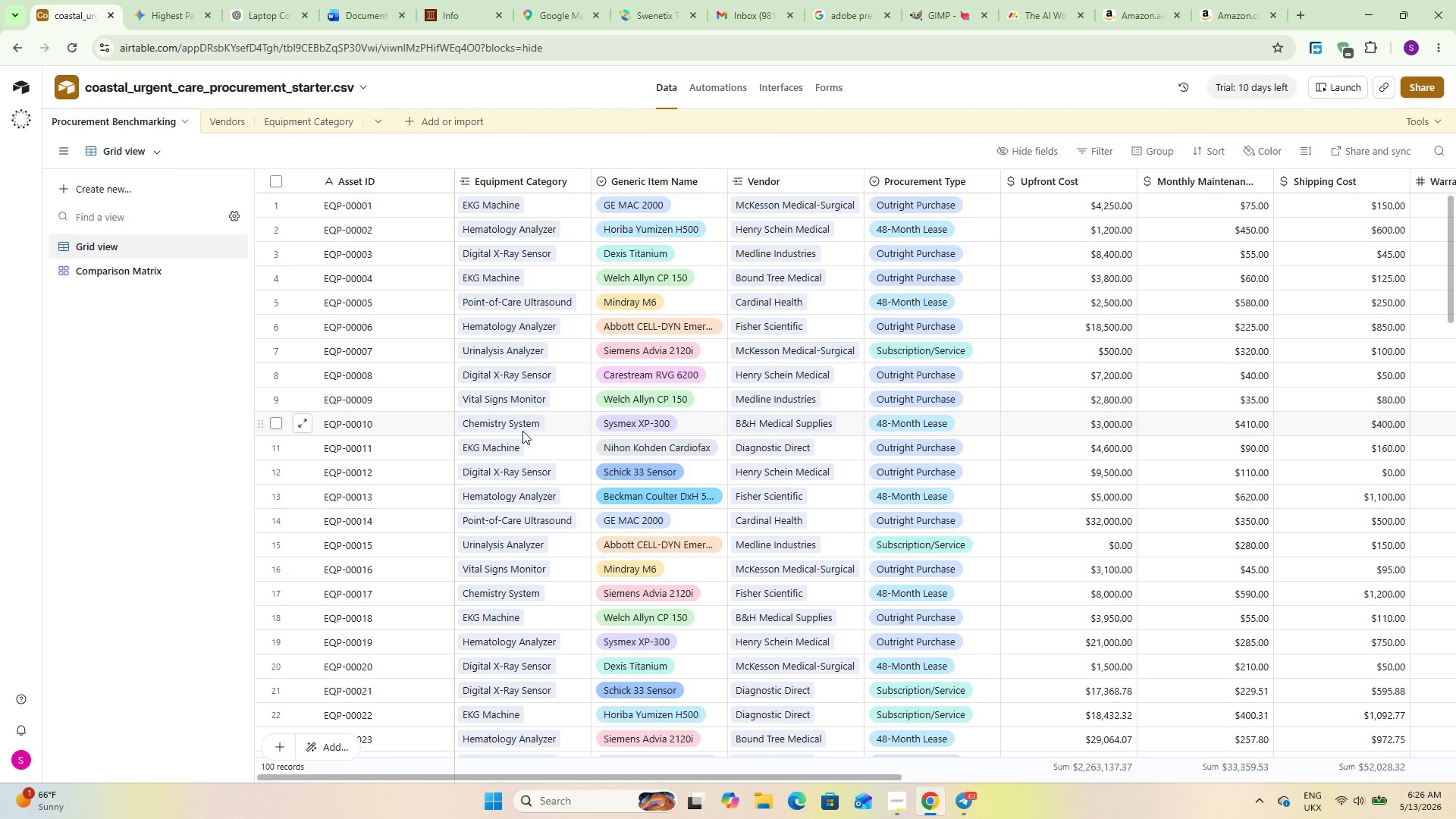 
left_click([115, 278])
 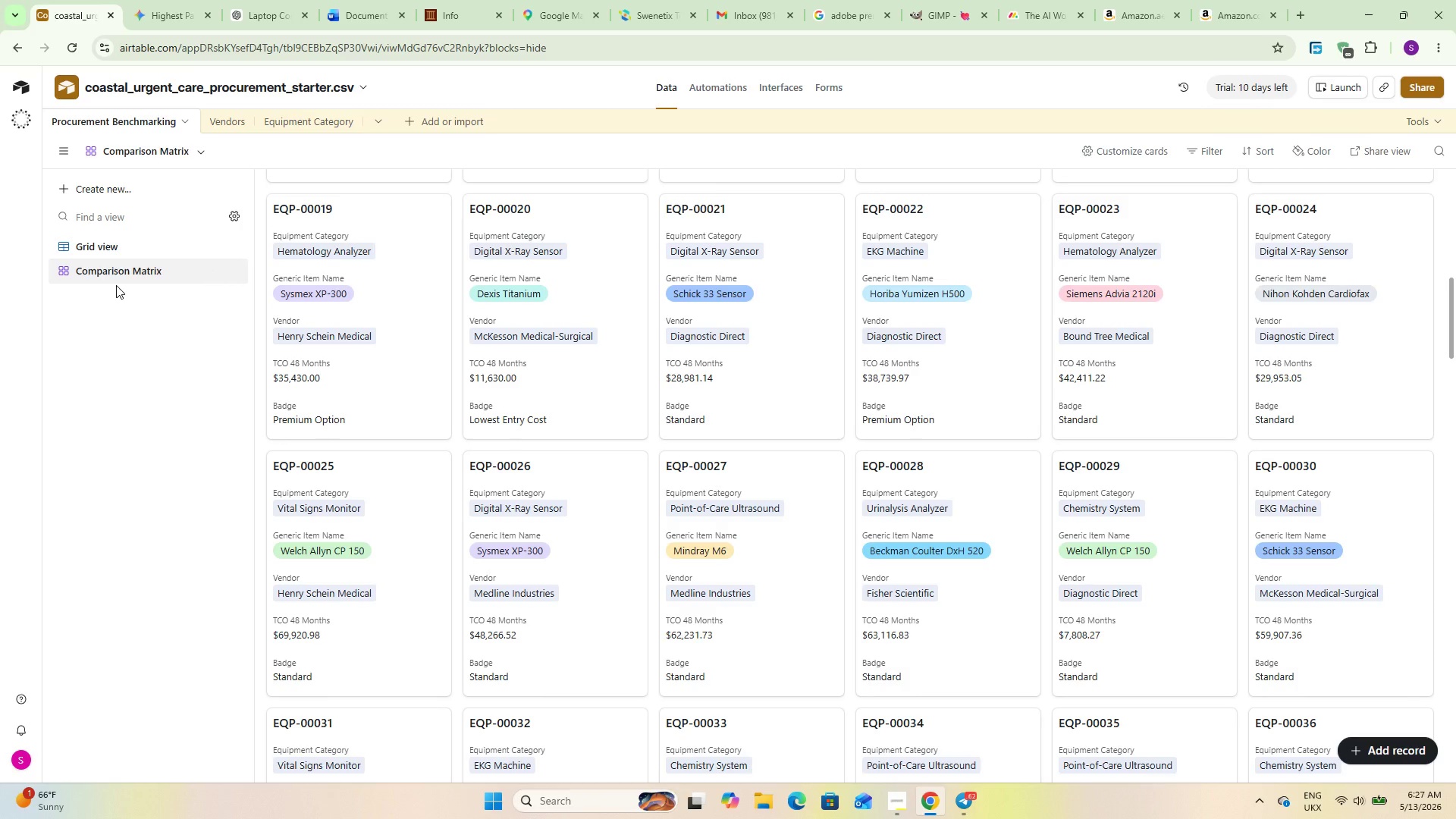 
wait(23.34)
 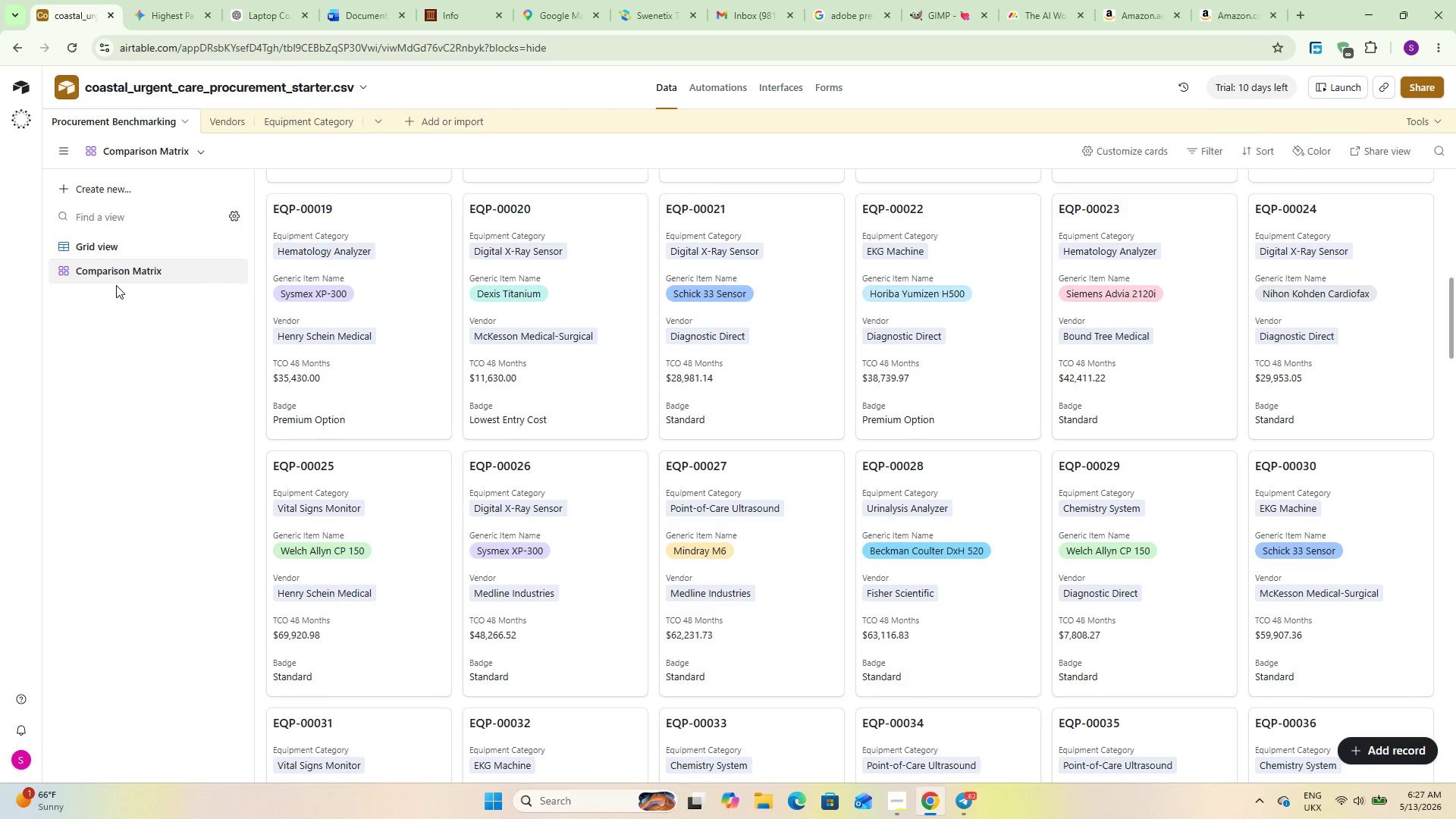 
left_click([214, 122])
 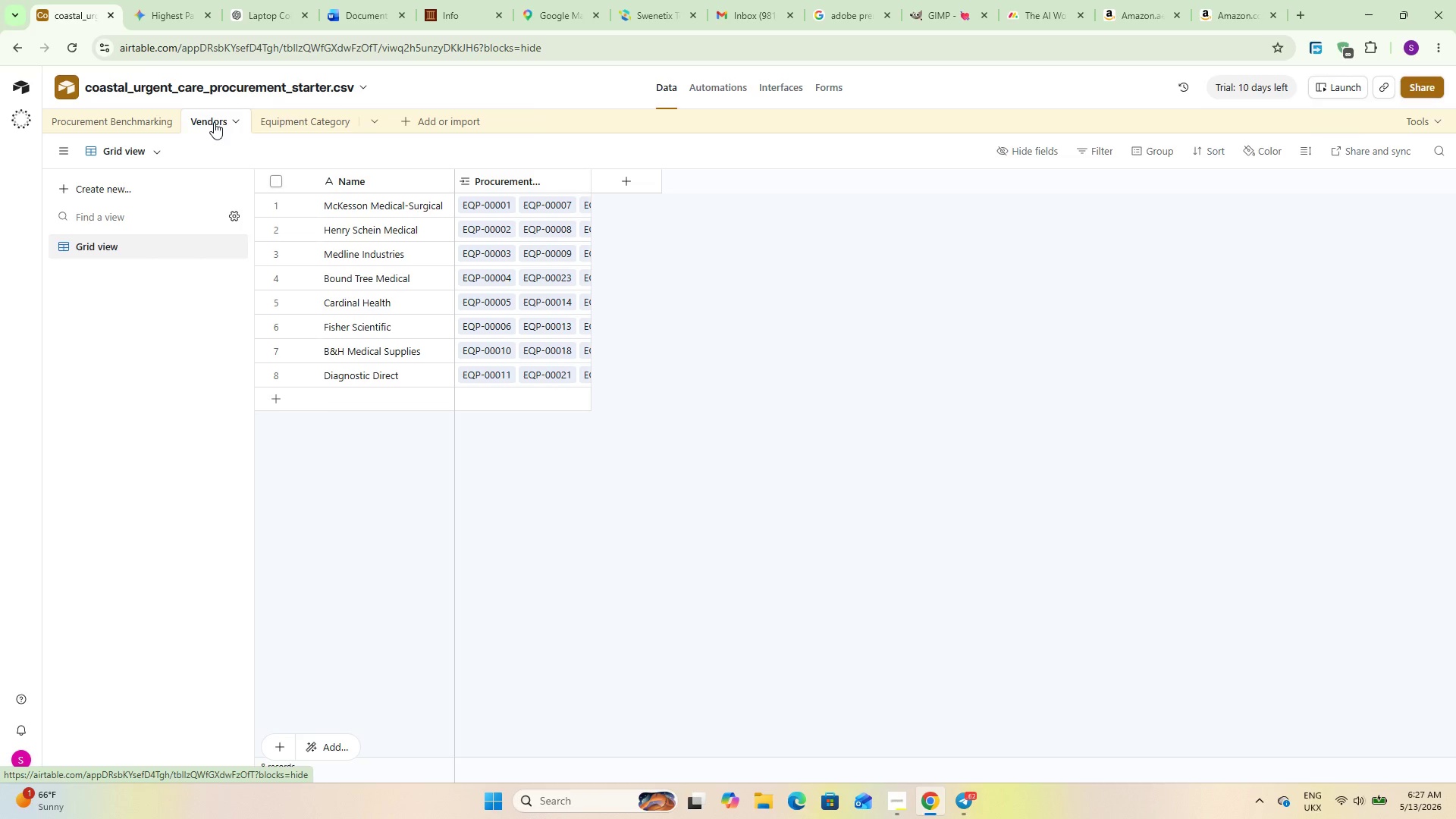 
left_click([139, 126])
 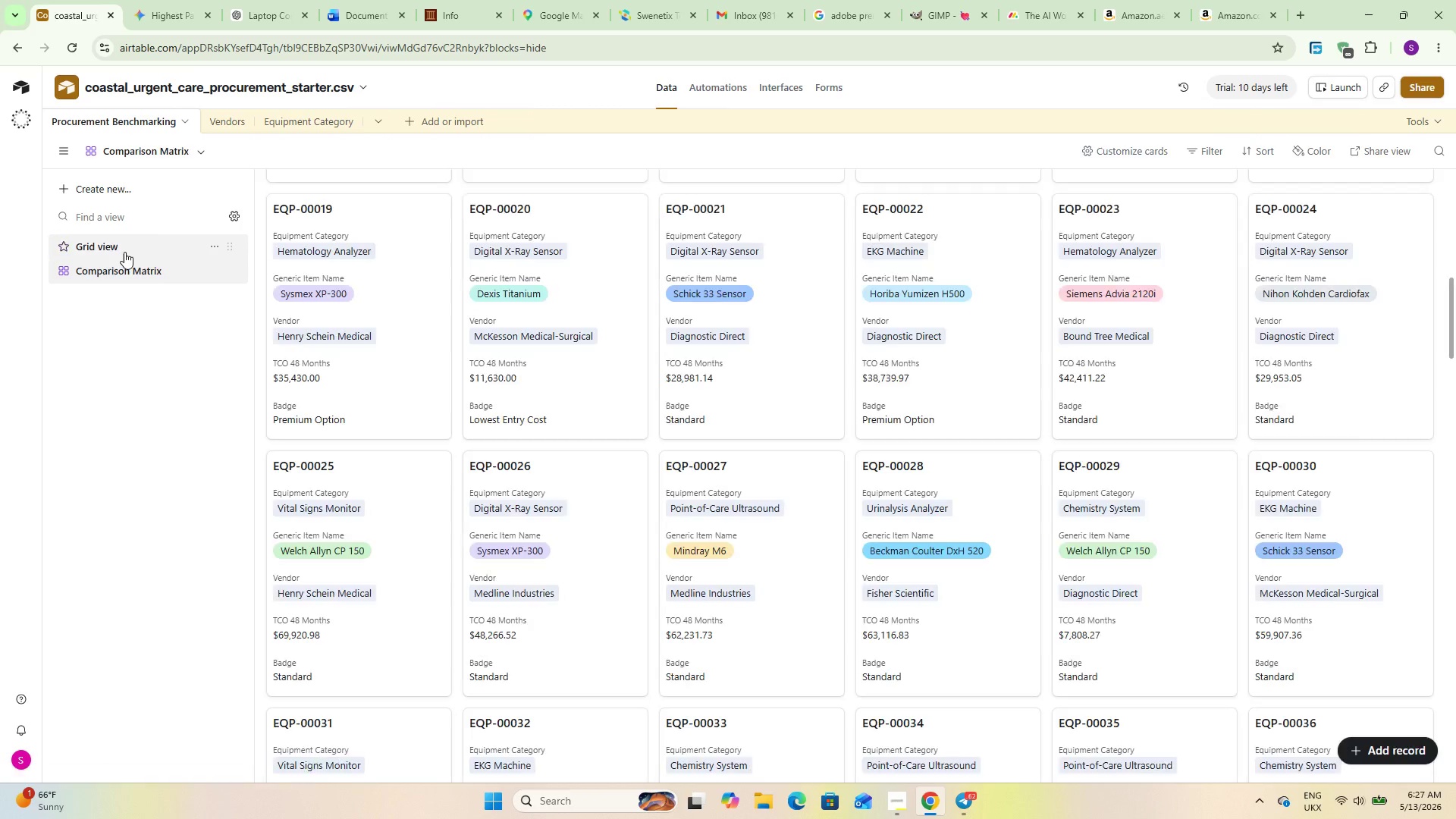 
left_click([124, 252])
 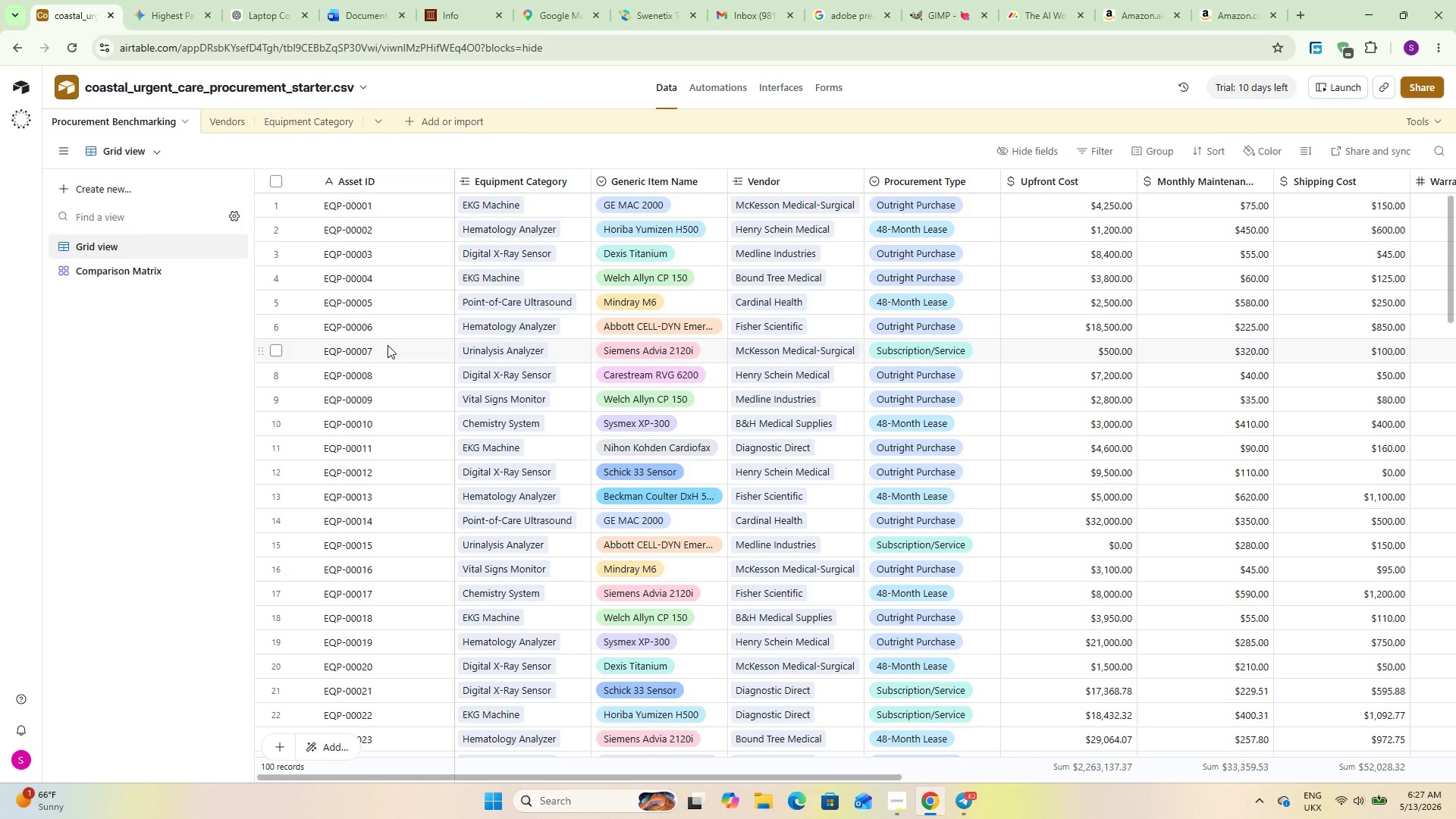 
scroll: coordinate [481, 344], scroll_direction: up, amount: 12.0
 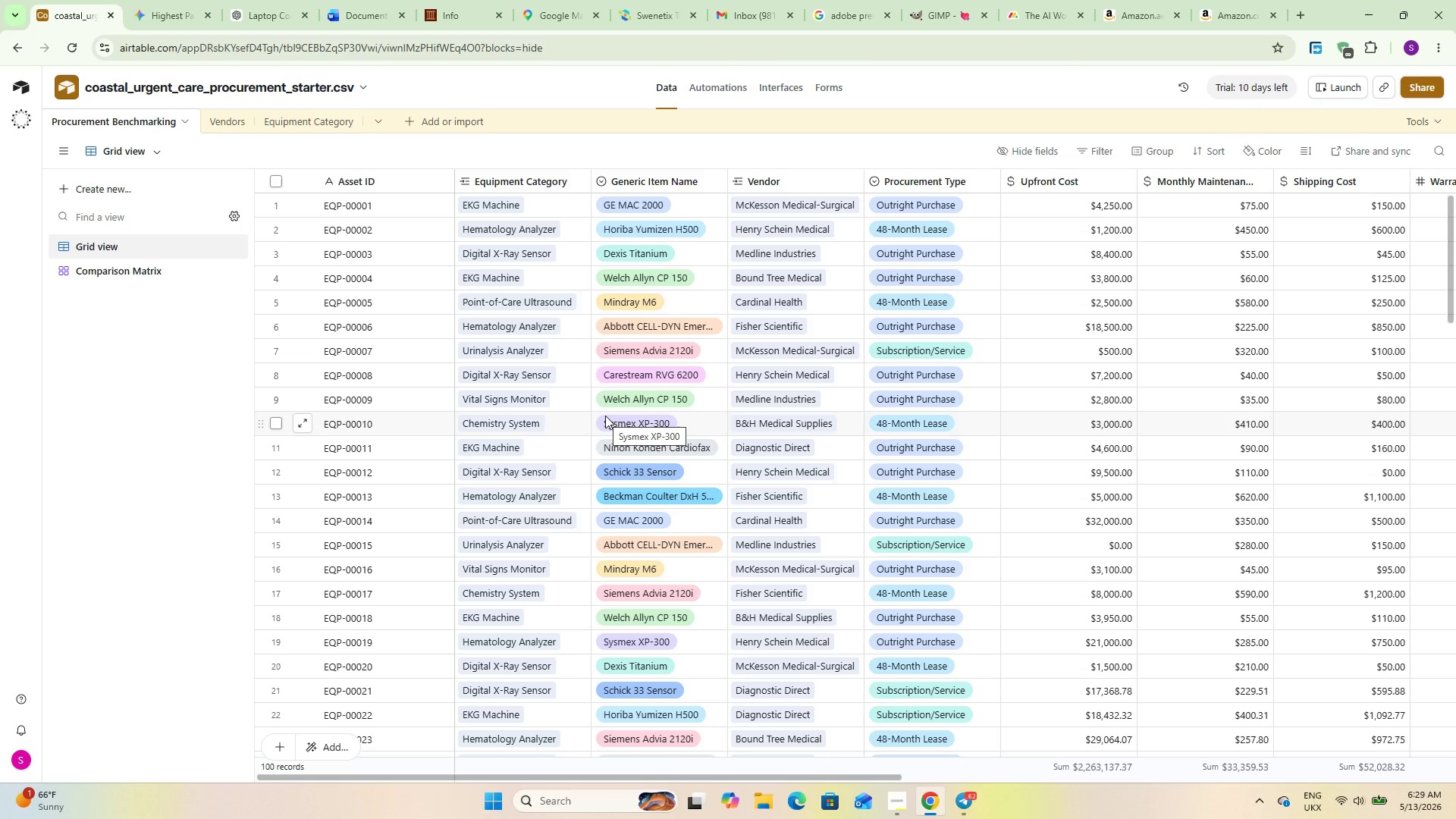 
wait(132.2)
 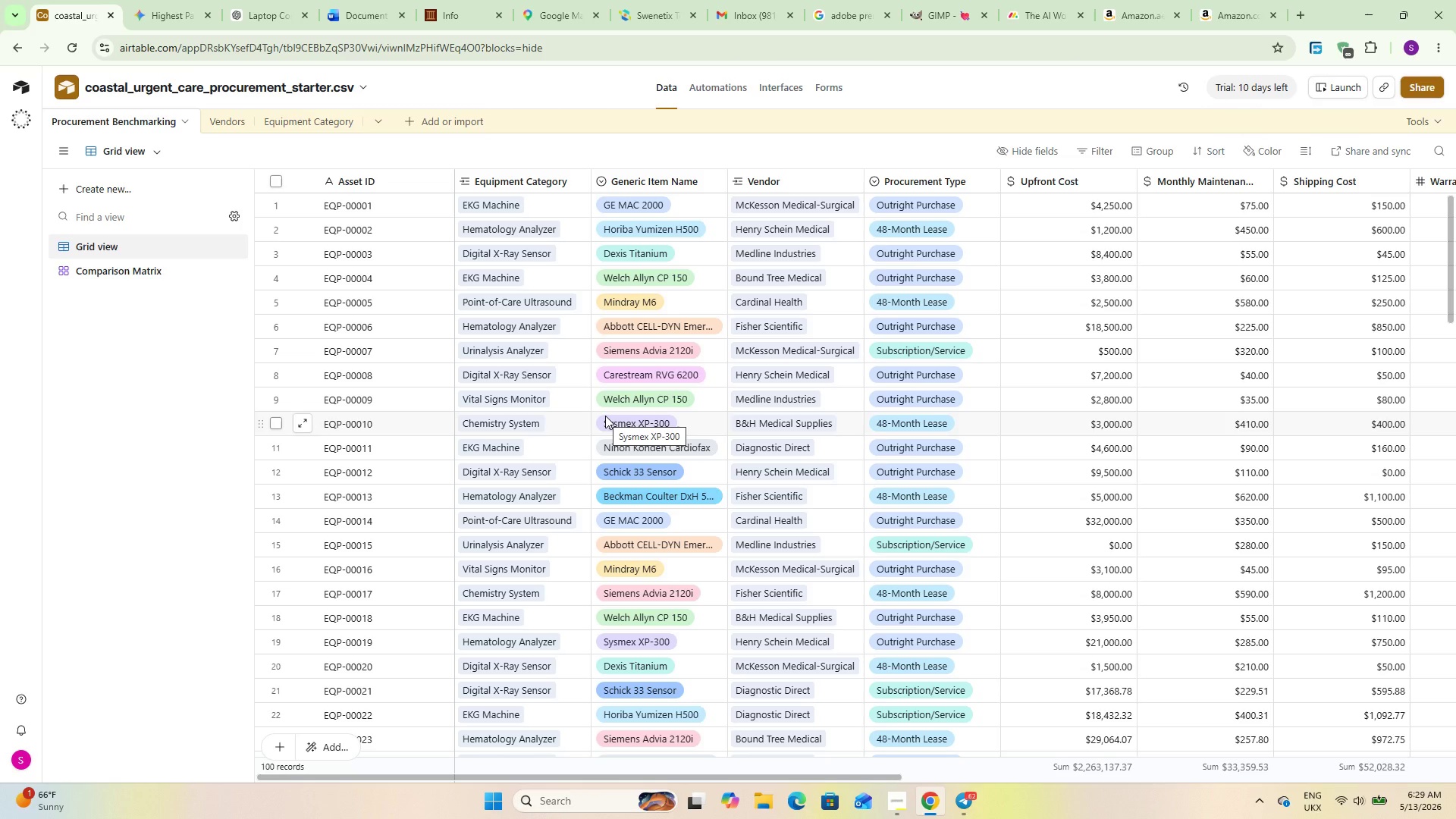 
left_click([303, 124])
 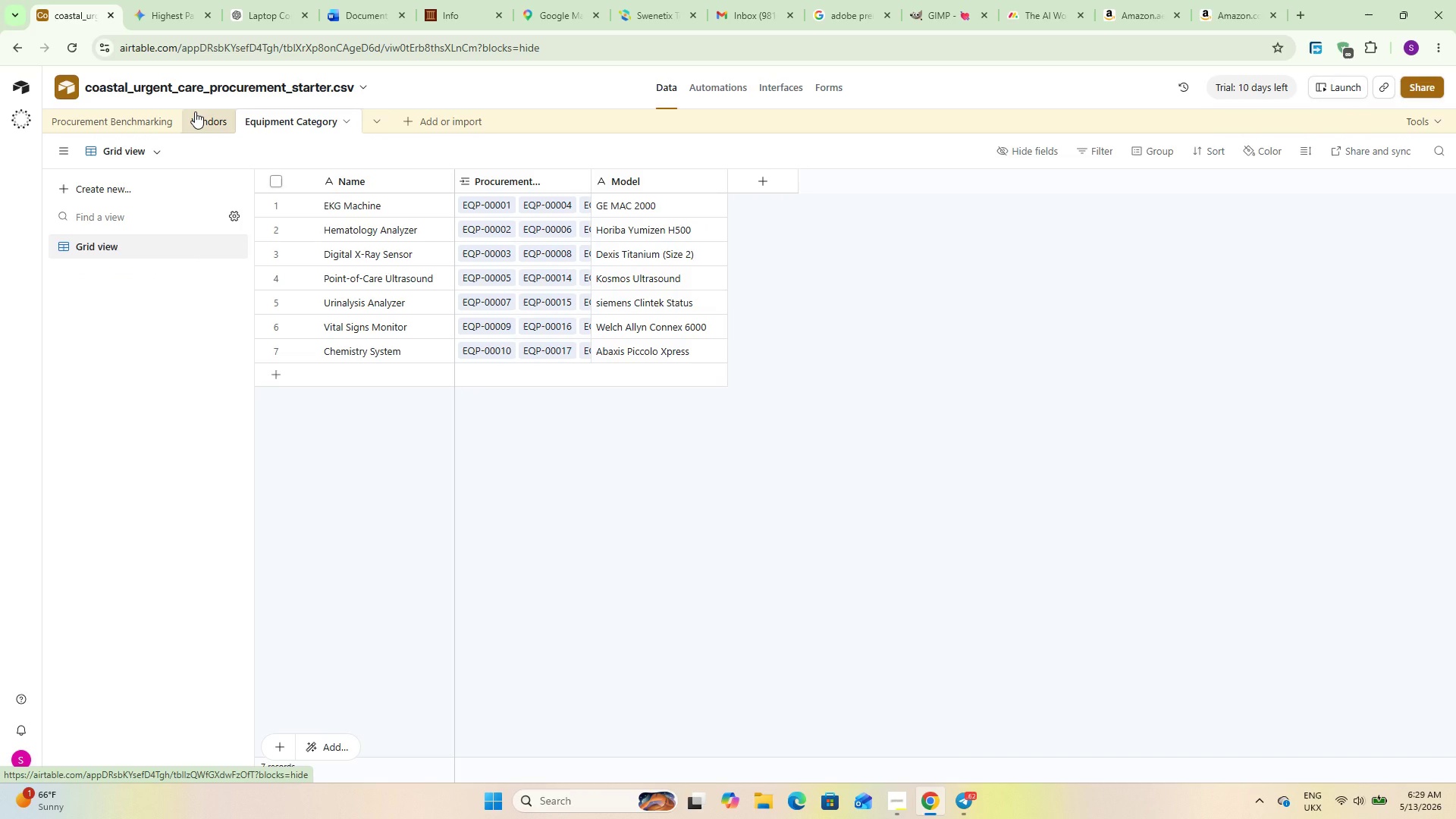 
left_click([195, 111])
 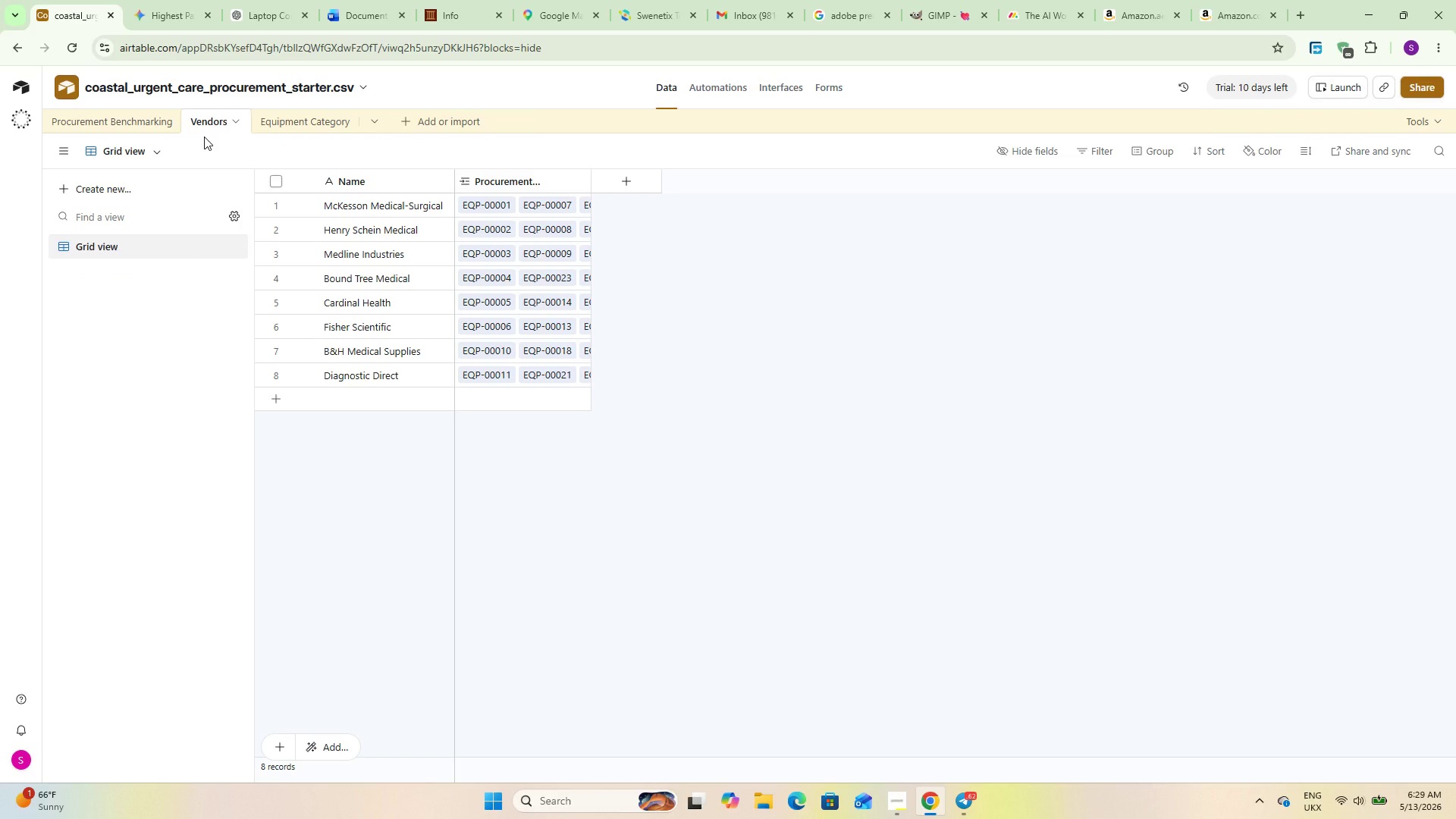 
left_click([127, 124])
 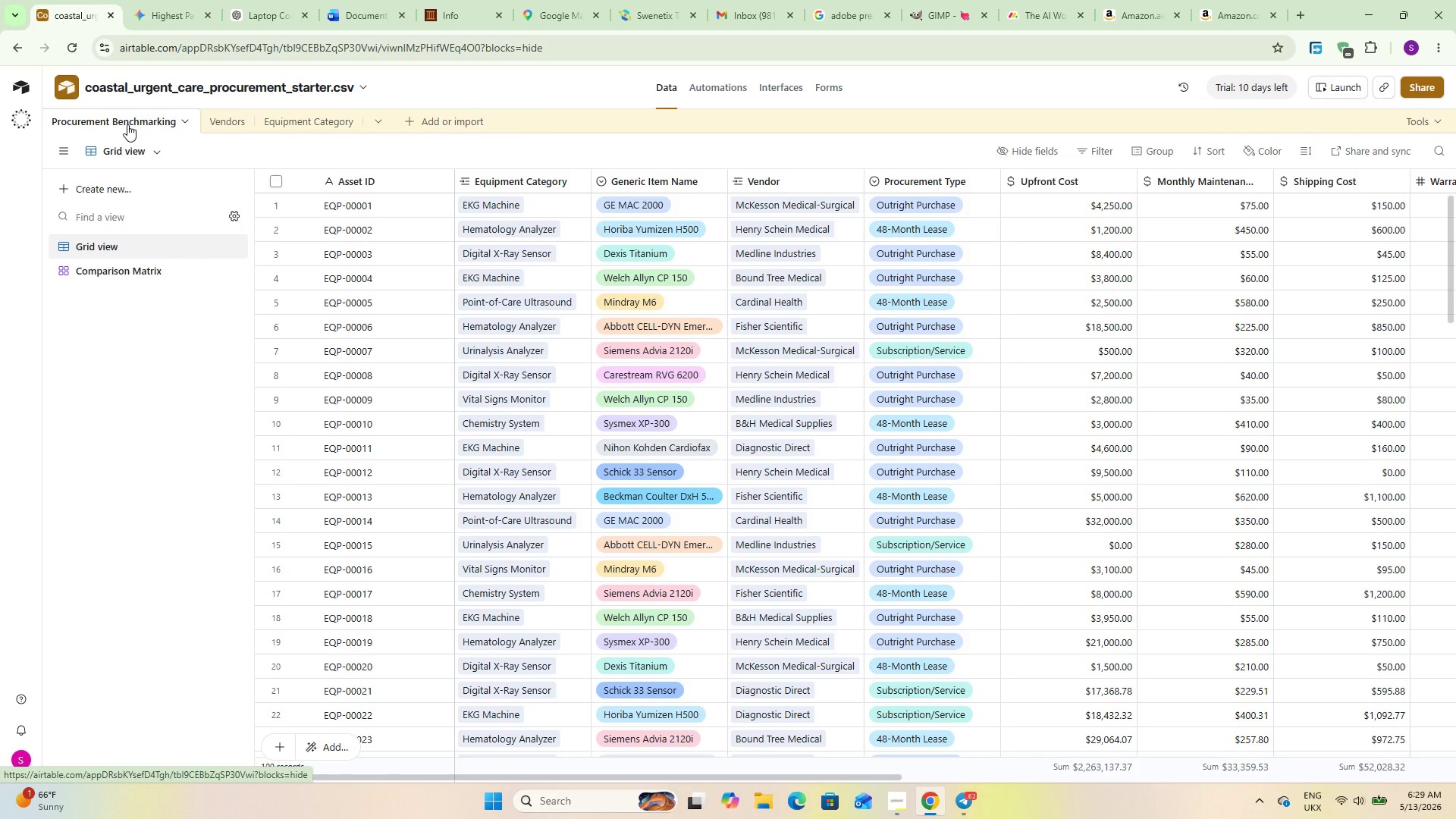 
wait(5.96)
 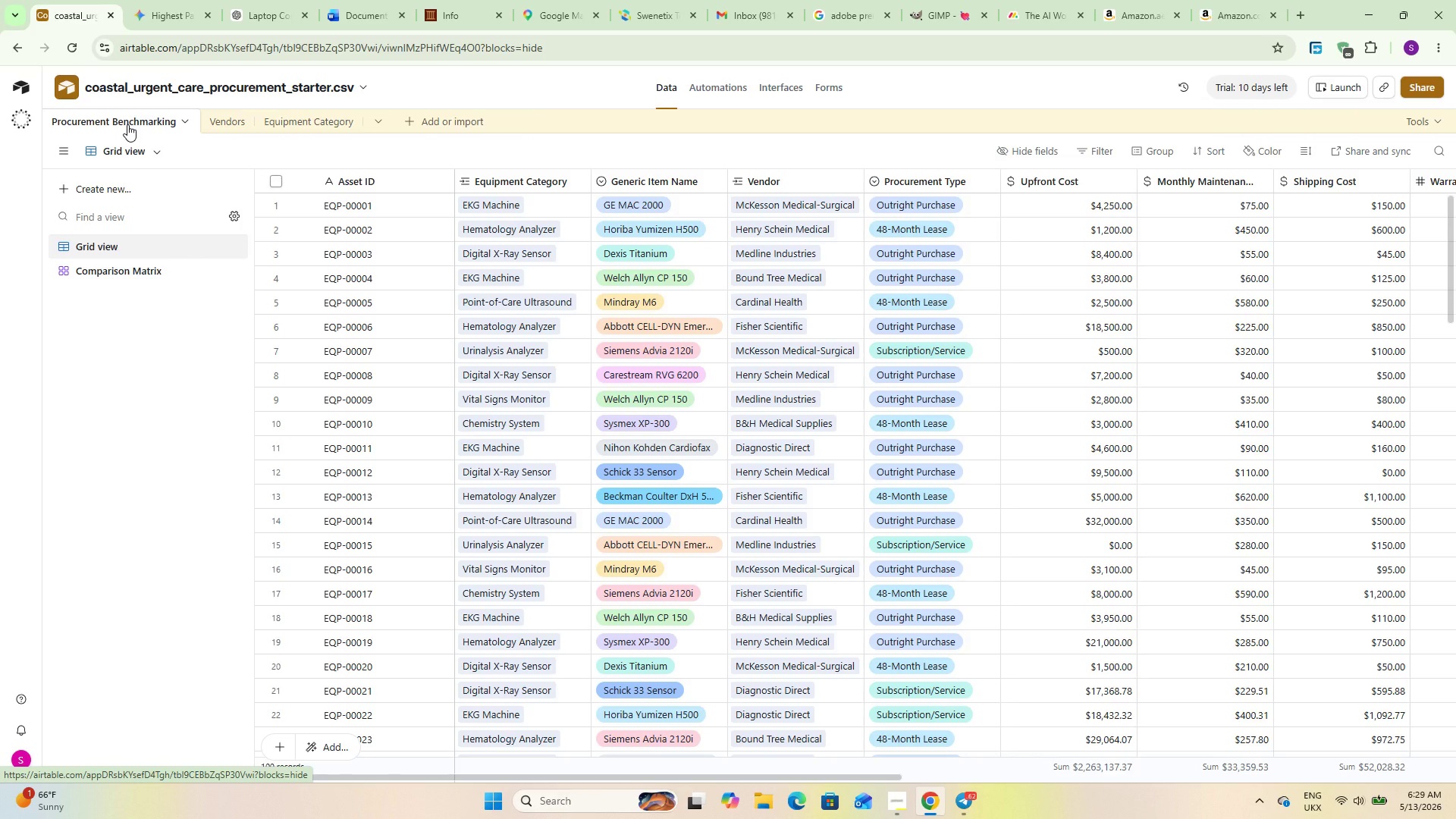 
mouse_move([205, 124])
 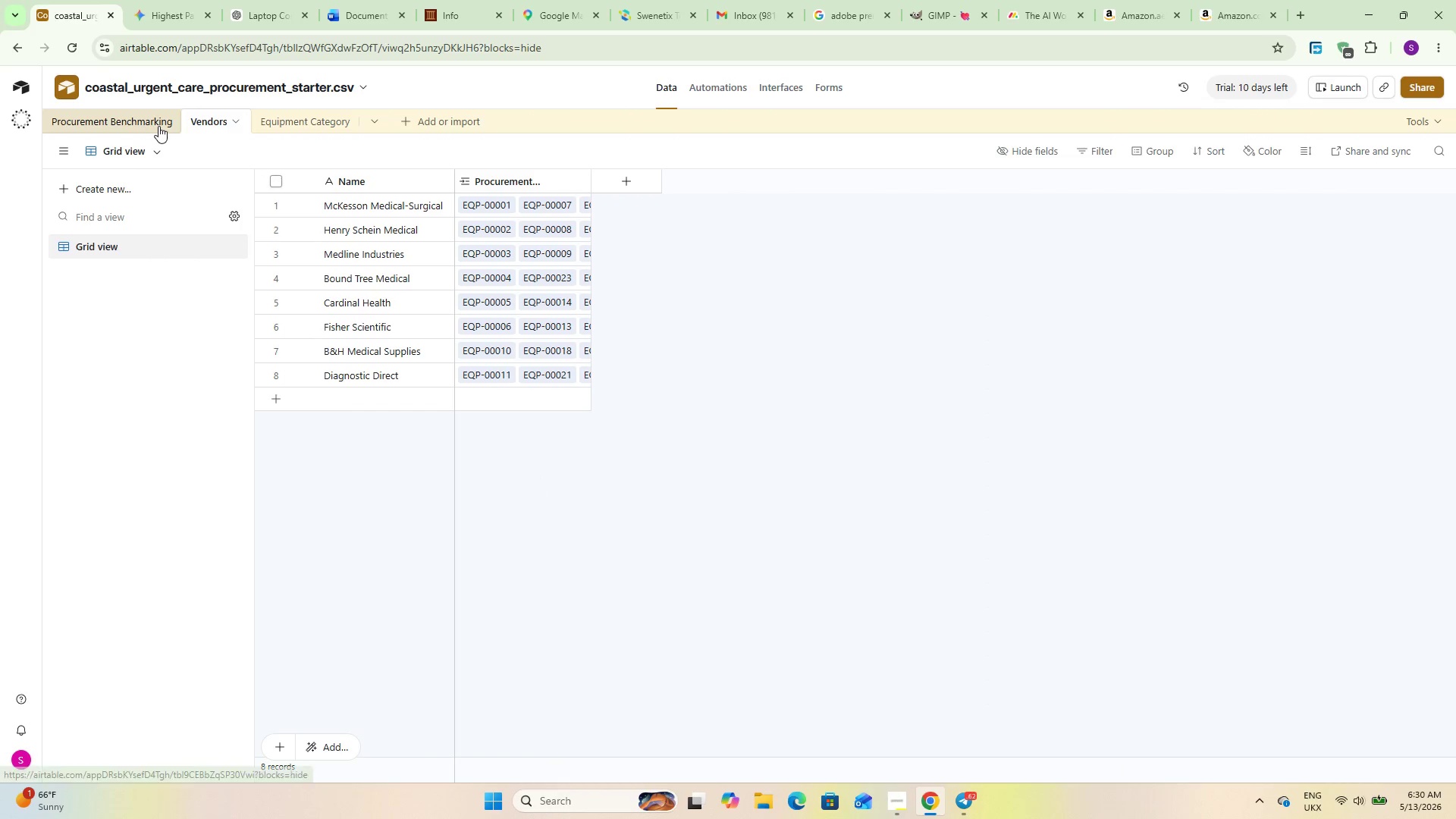 
left_click([158, 126])
 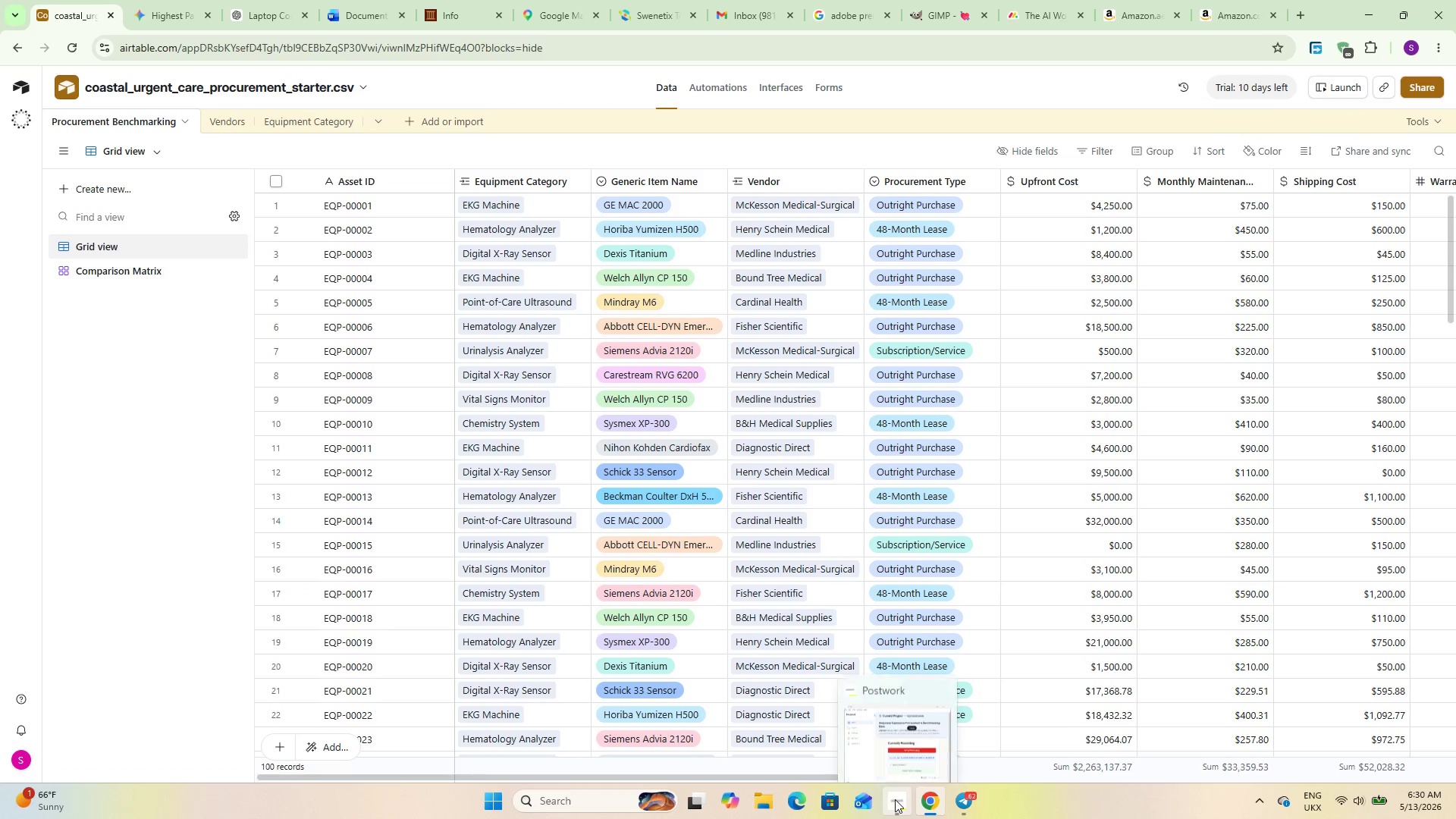 
wait(5.22)
 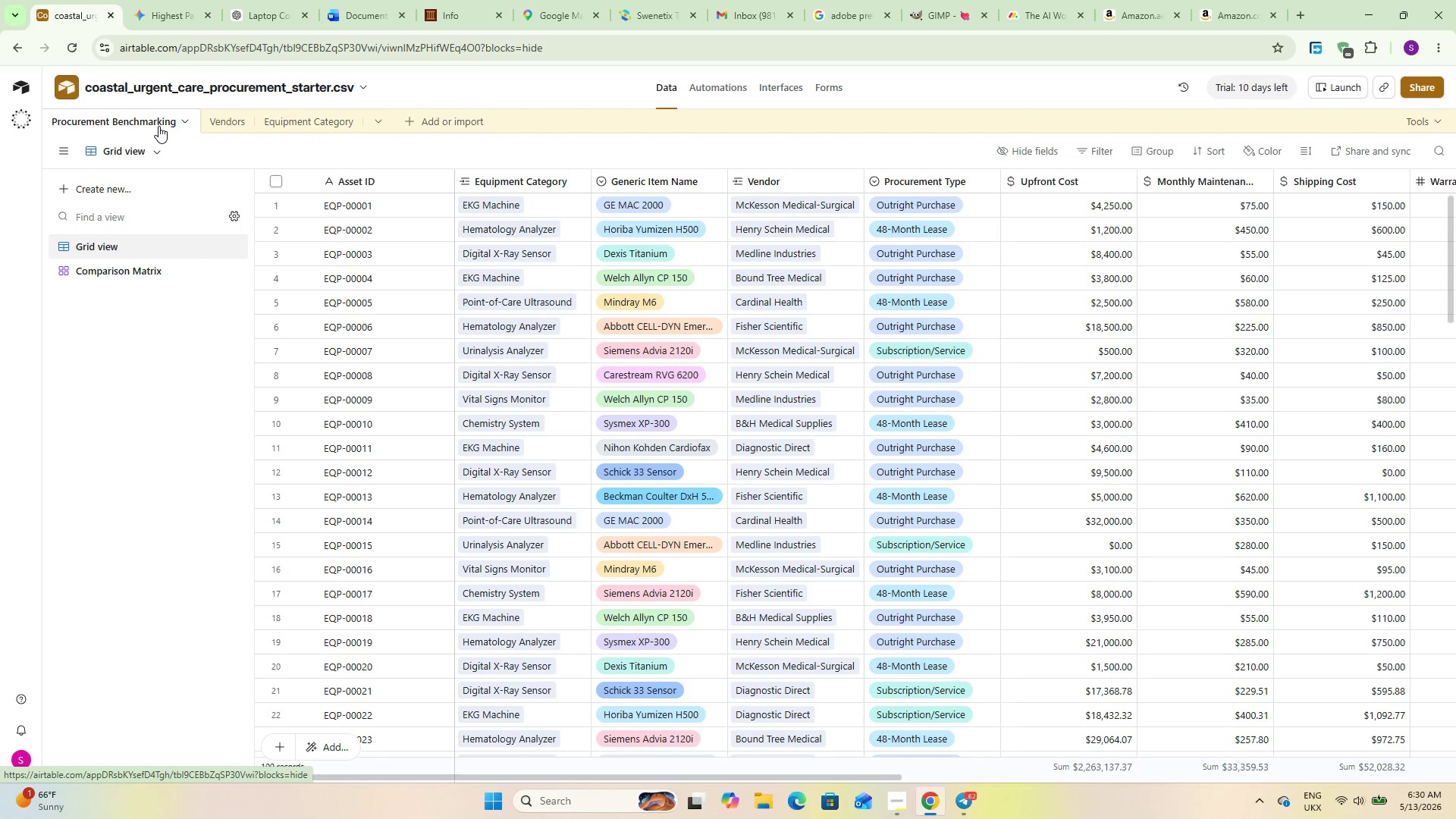 
left_click([1418, 94])
 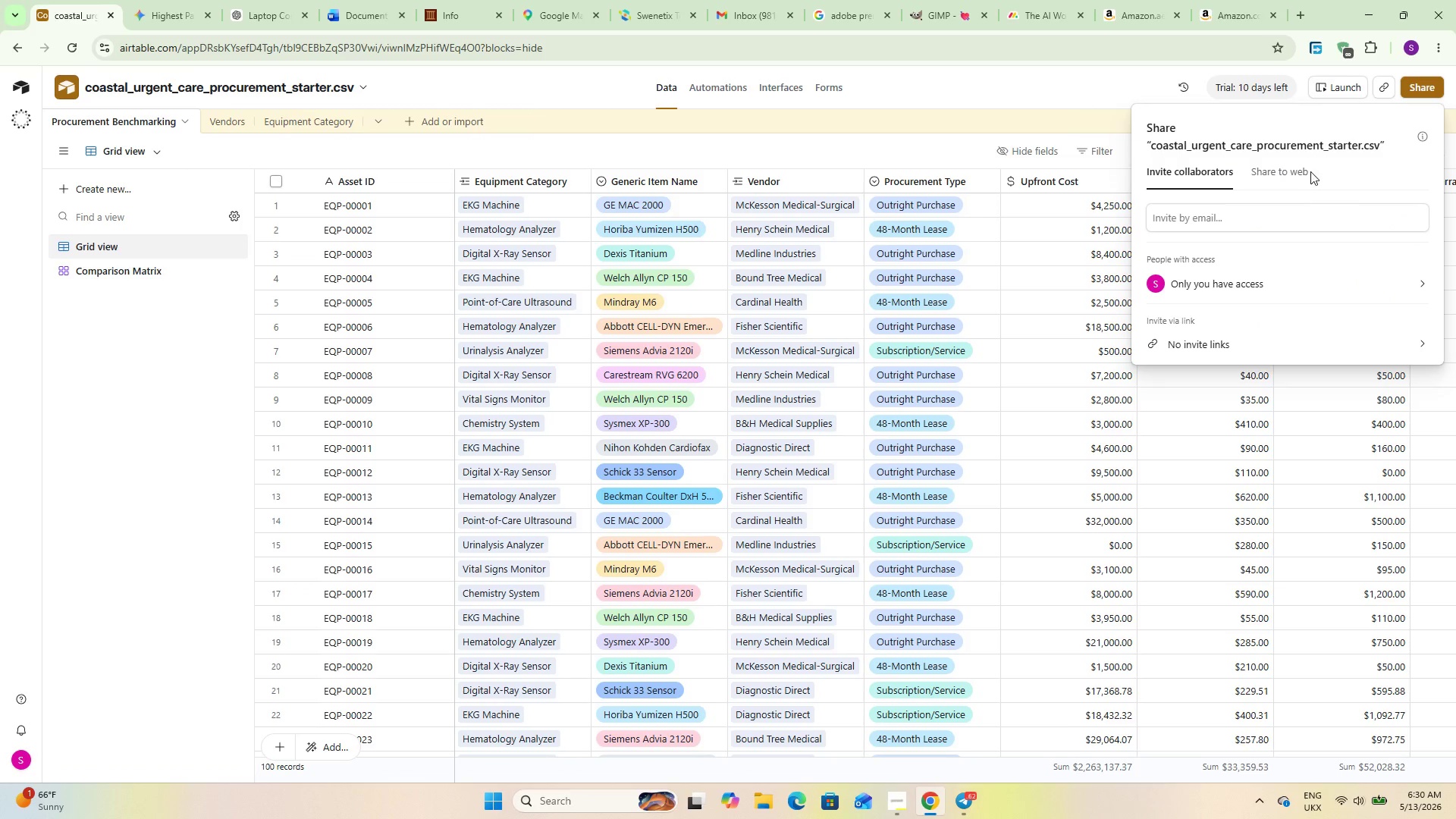 
left_click([1310, 172])
 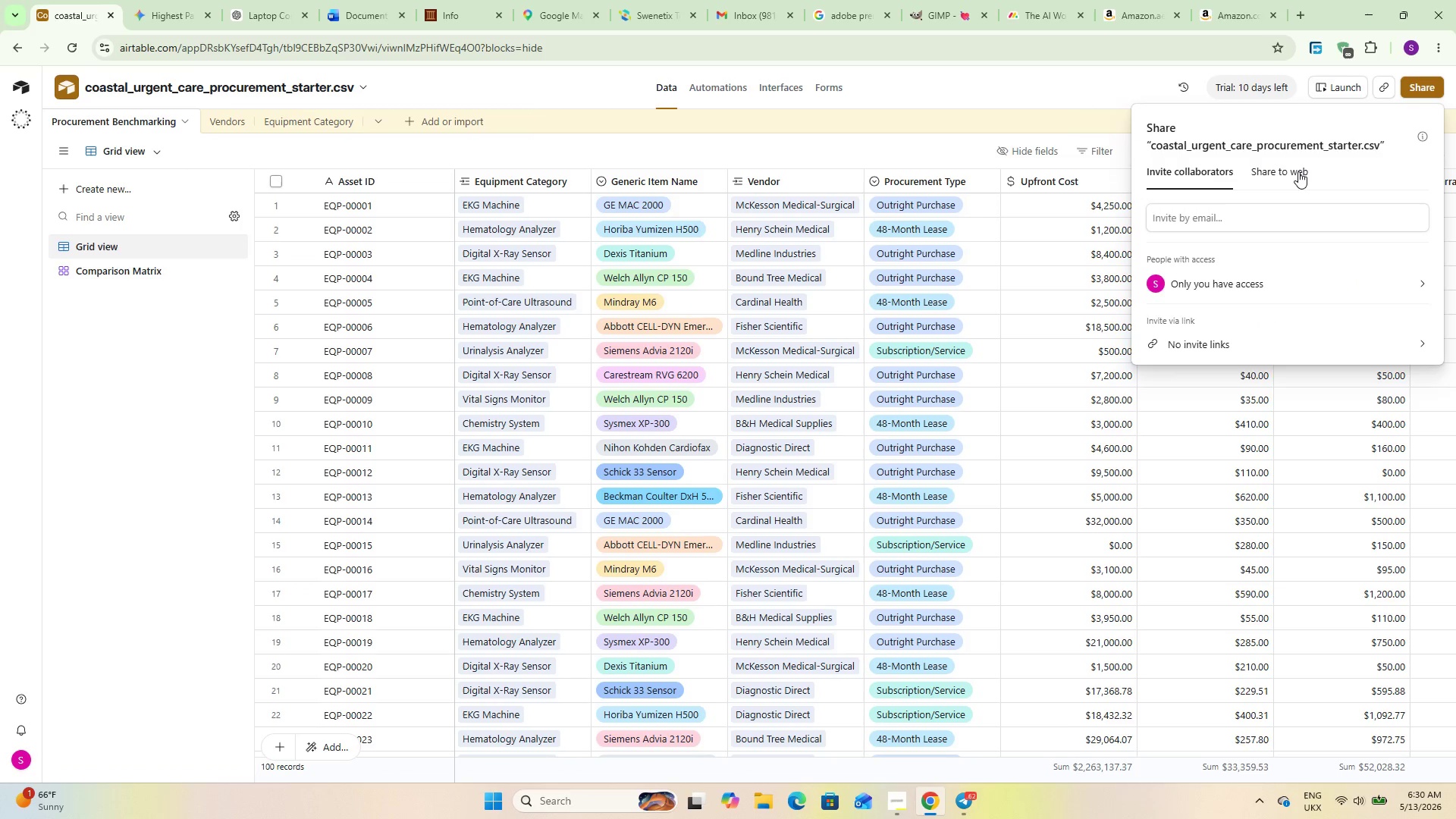 
left_click([1298, 171])
 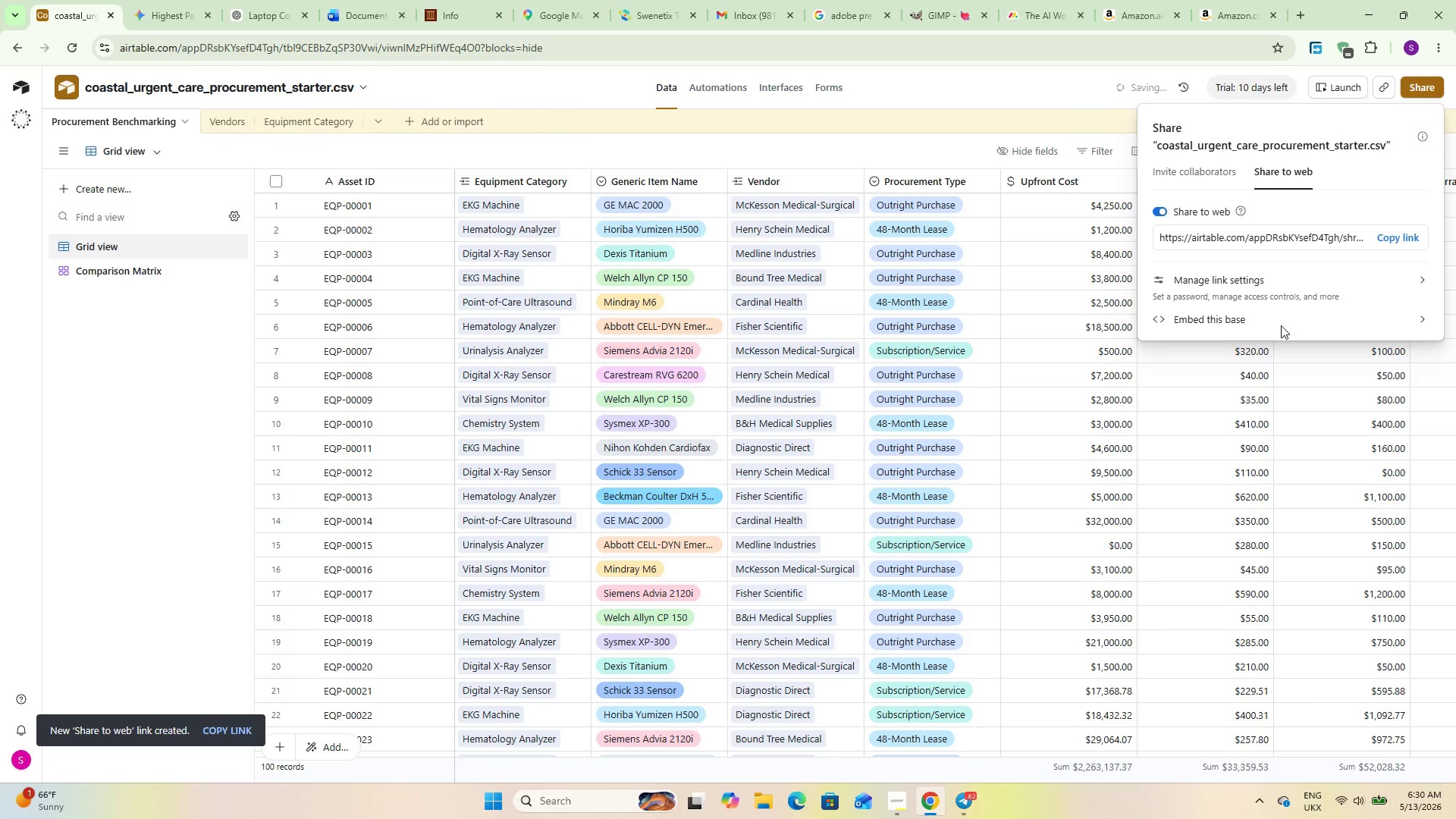 
left_click([1387, 238])
 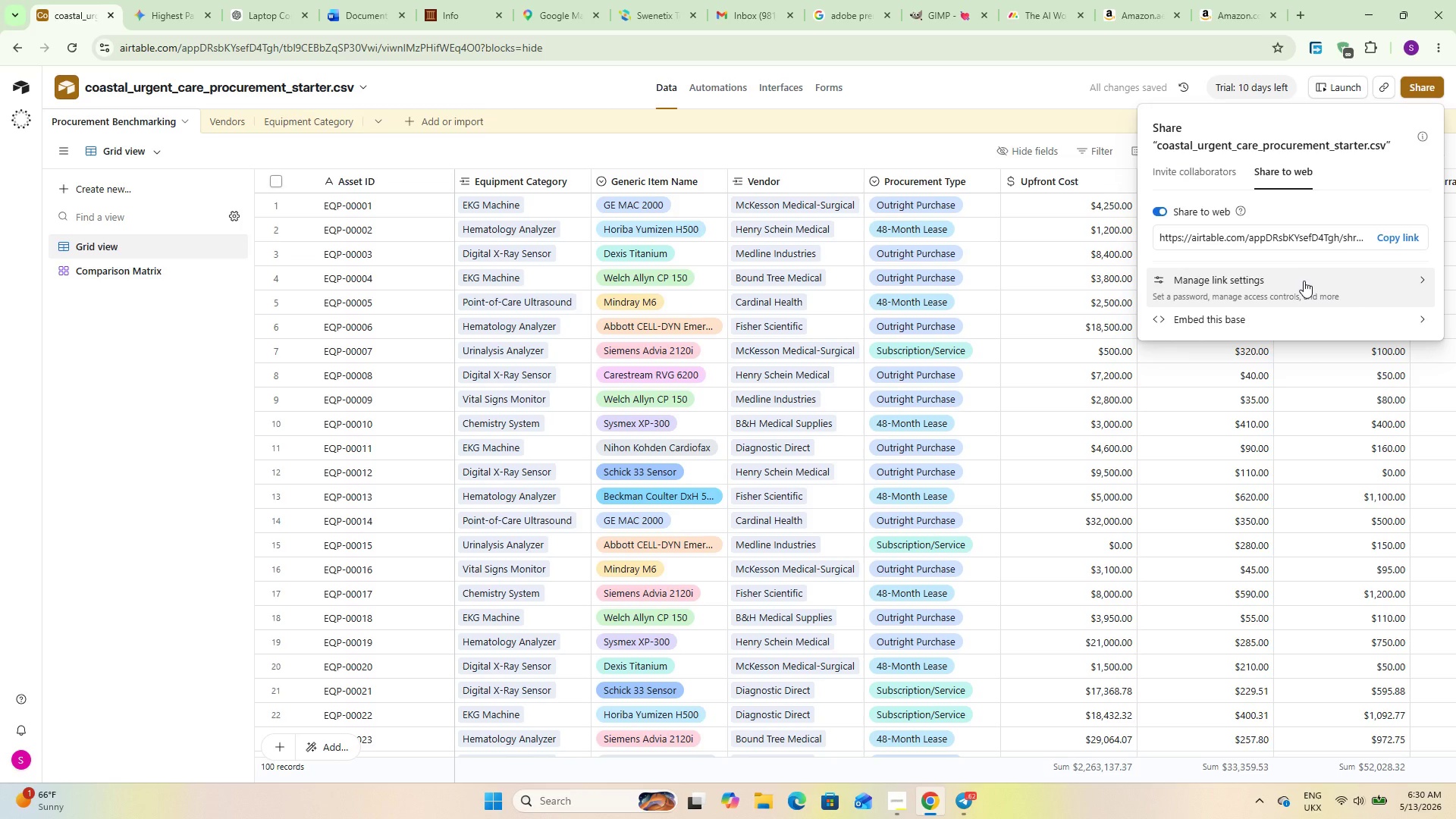 
double_click([1386, 240])
 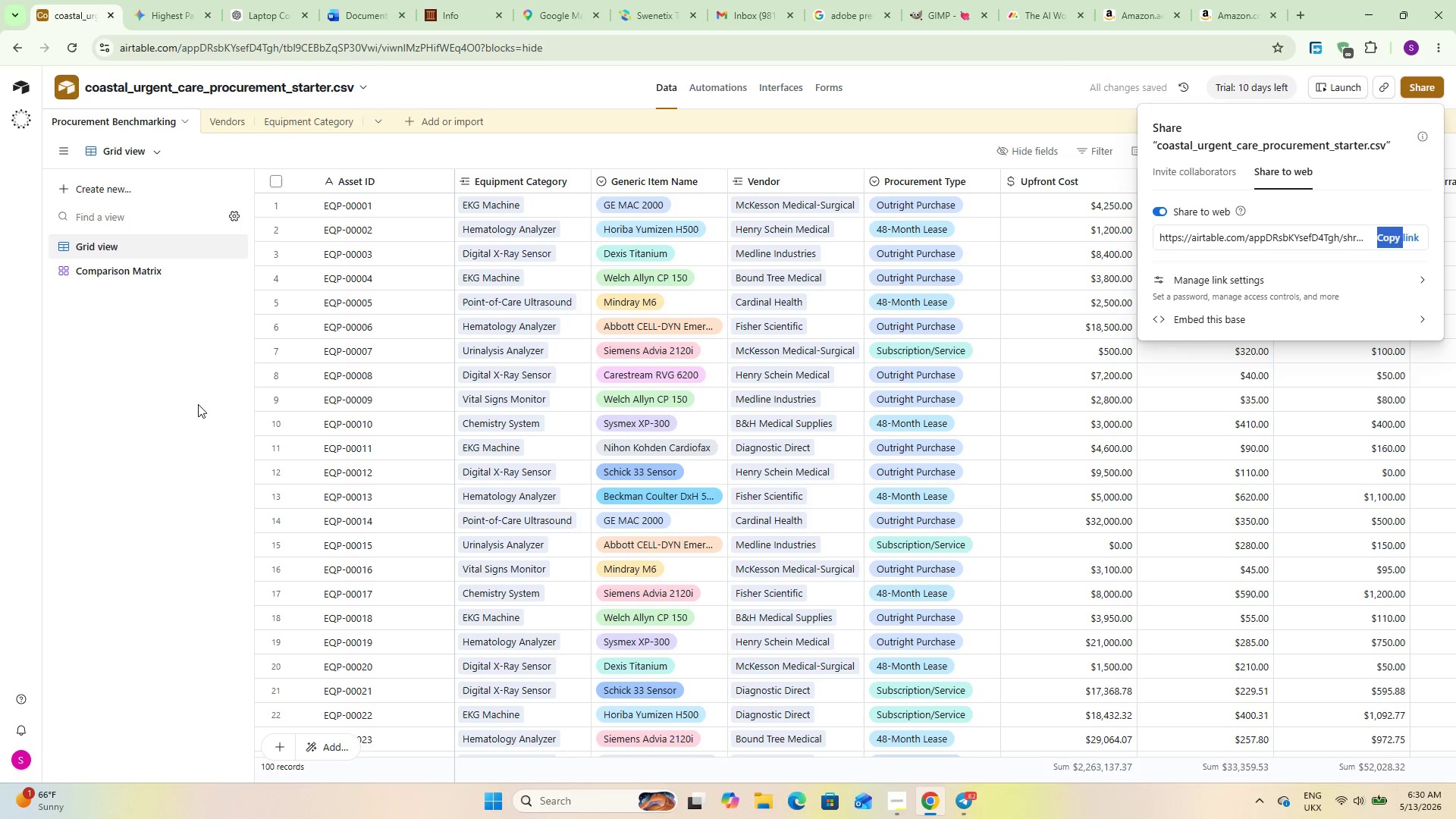 
left_click([197, 404])
 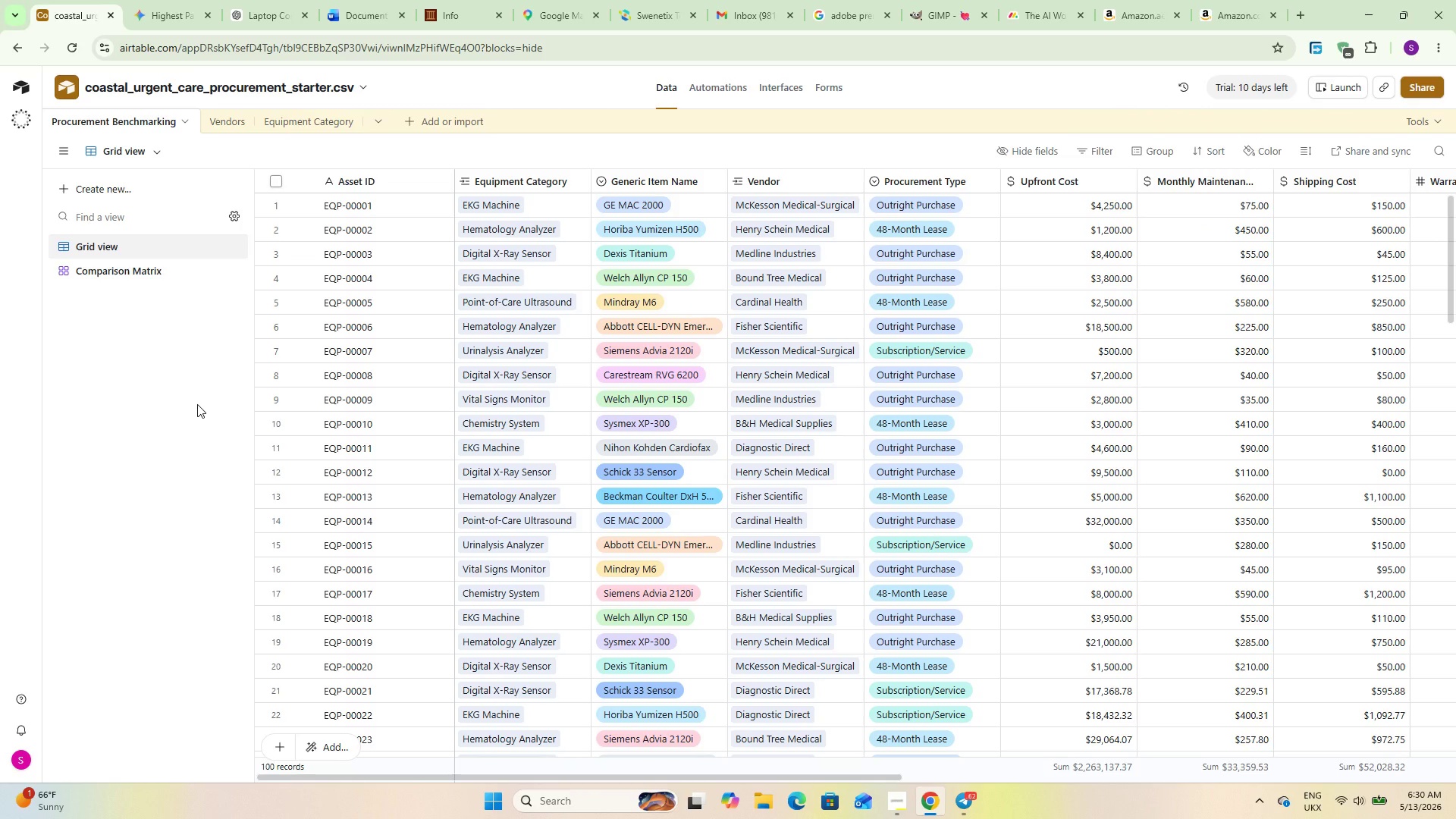 
wait(15.14)
 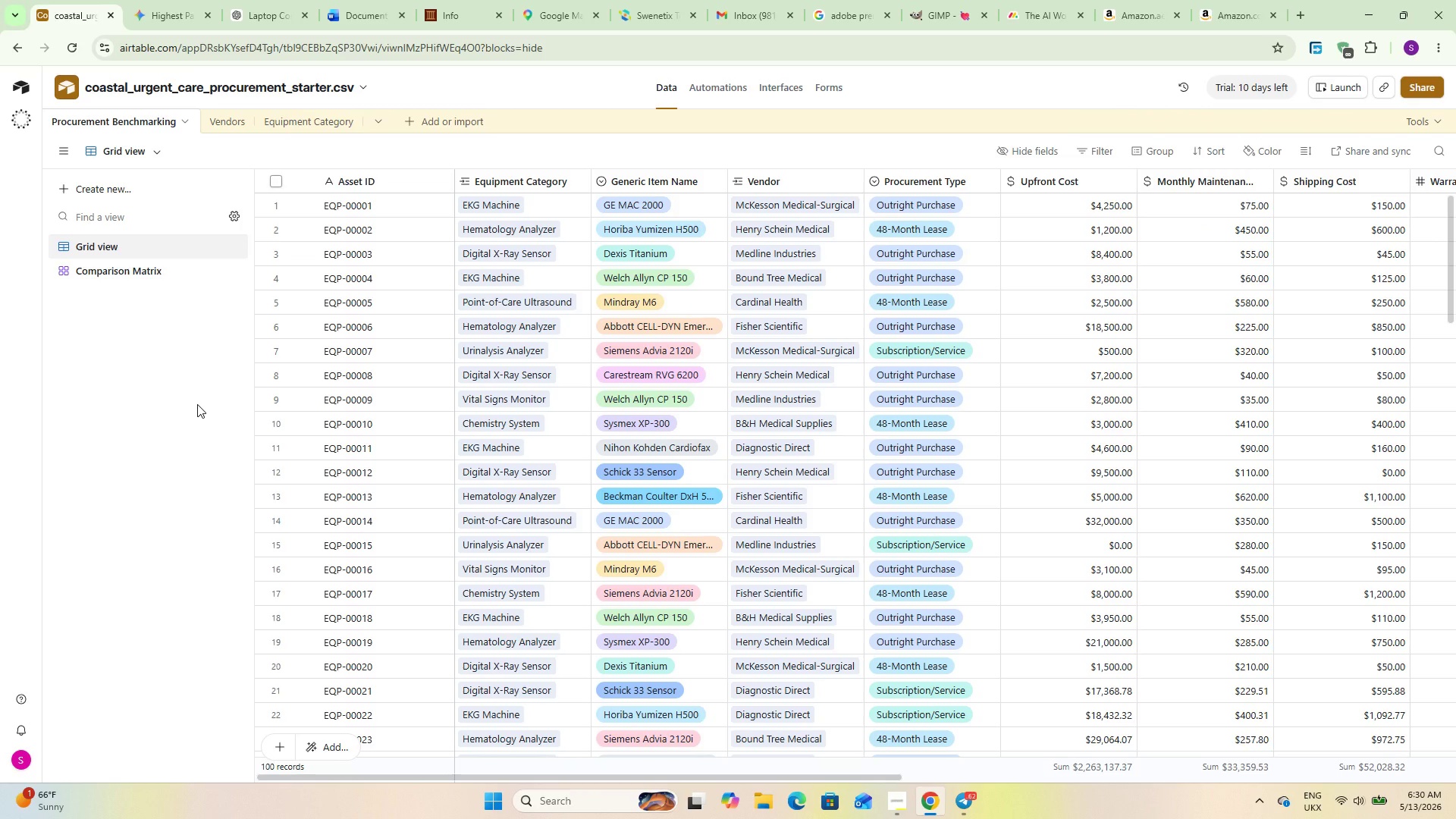 
left_click([151, 143])
 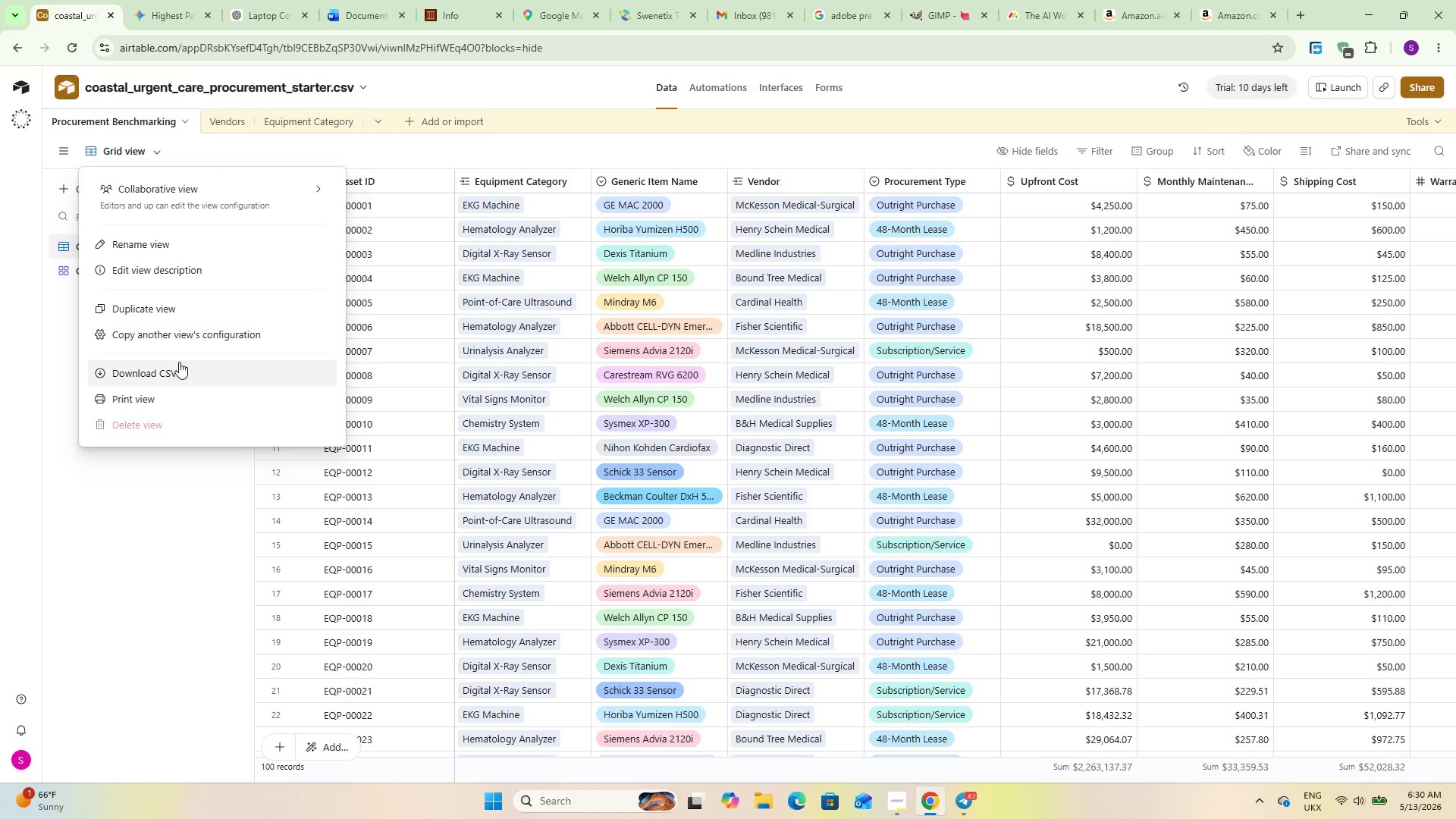 
left_click([179, 362])
 